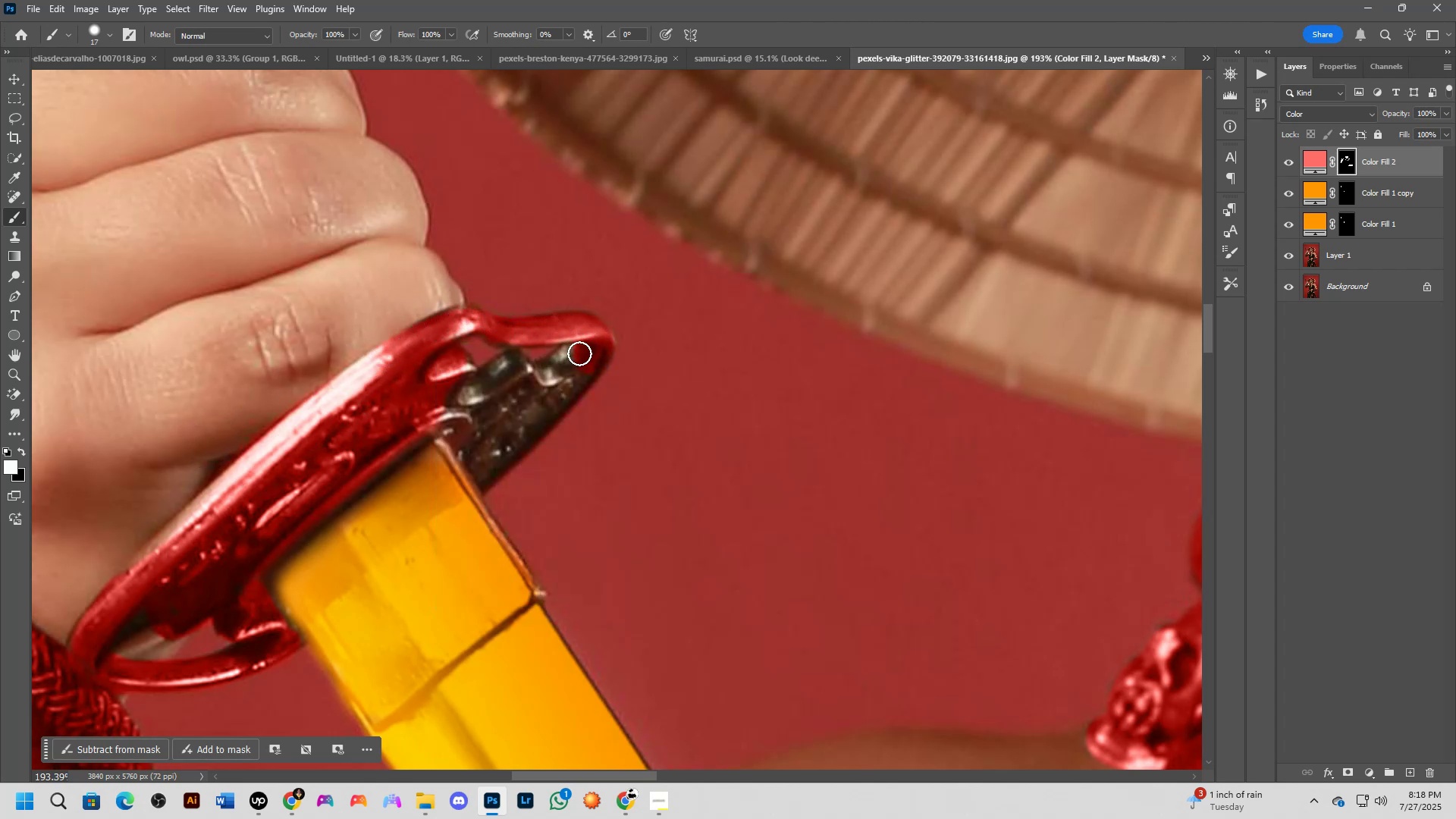 
left_click_drag(start_coordinate=[583, 351], to_coordinate=[448, 408])
 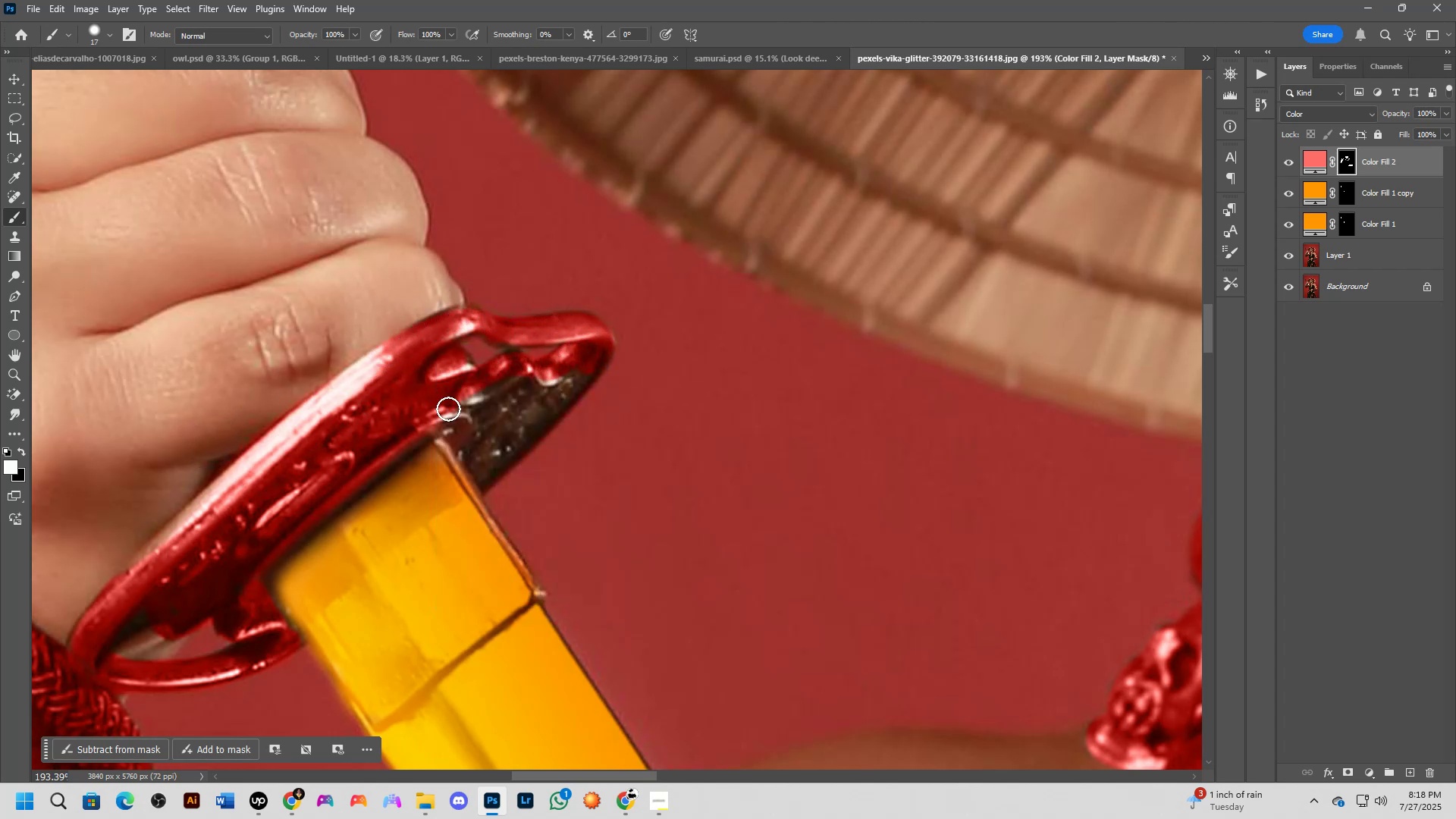 
key(Alt+AltLeft)
 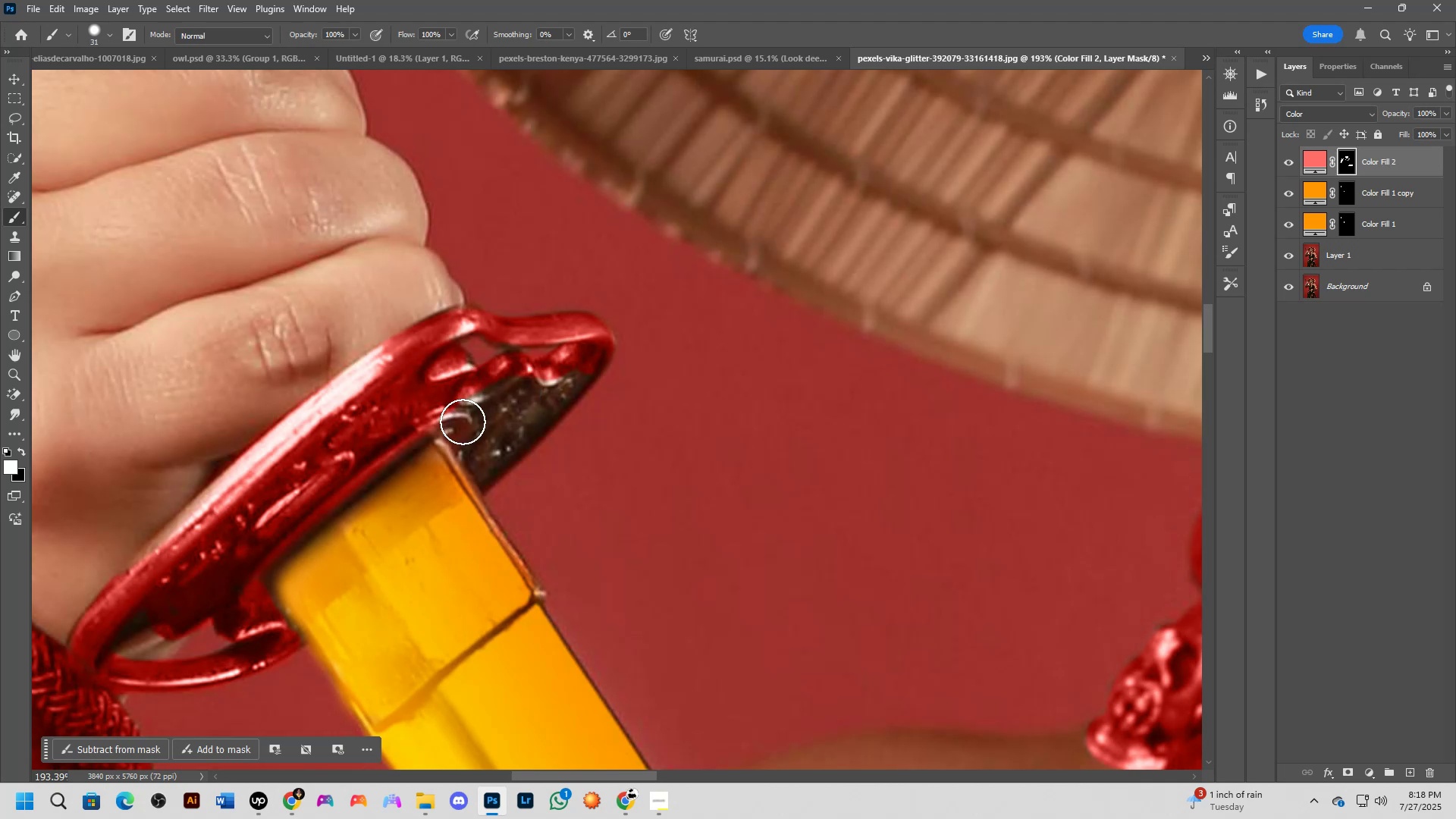 
key(Alt+AltLeft)
 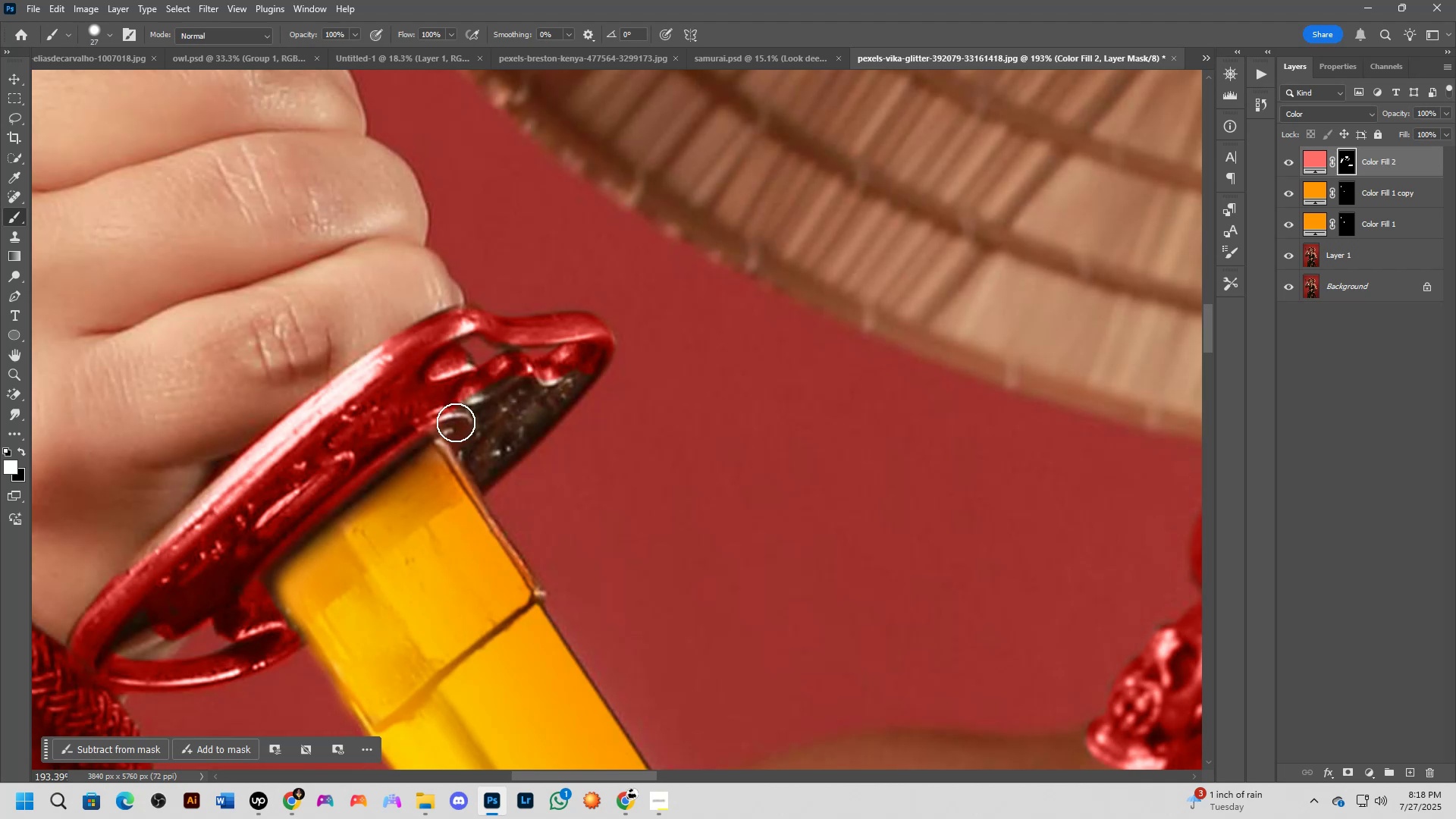 
left_click_drag(start_coordinate=[456, 422], to_coordinate=[509, 396])
 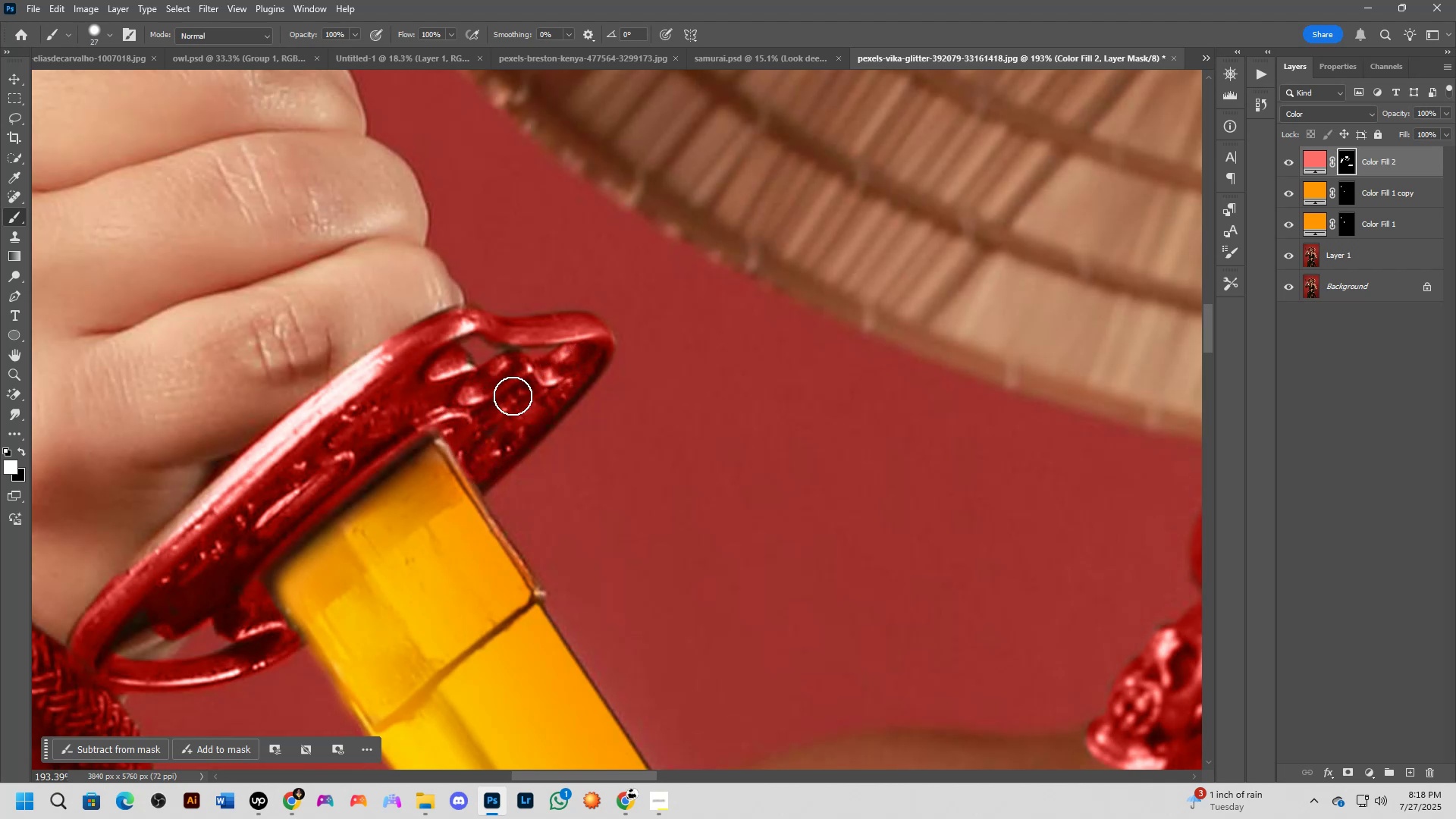 
key(Shift+ShiftLeft)
 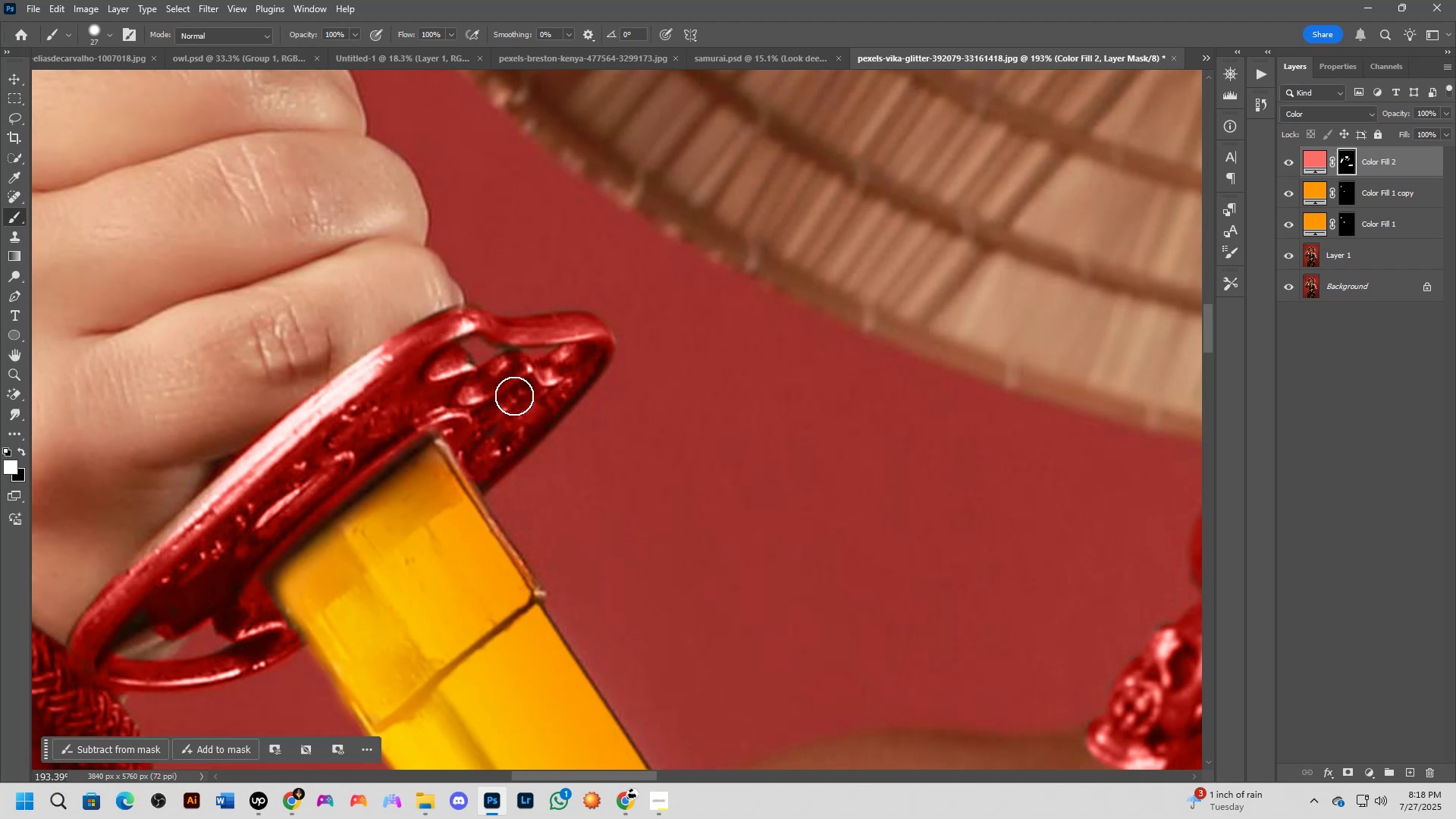 
scroll: coordinate [514, 410], scroll_direction: down, amount: 4.0
 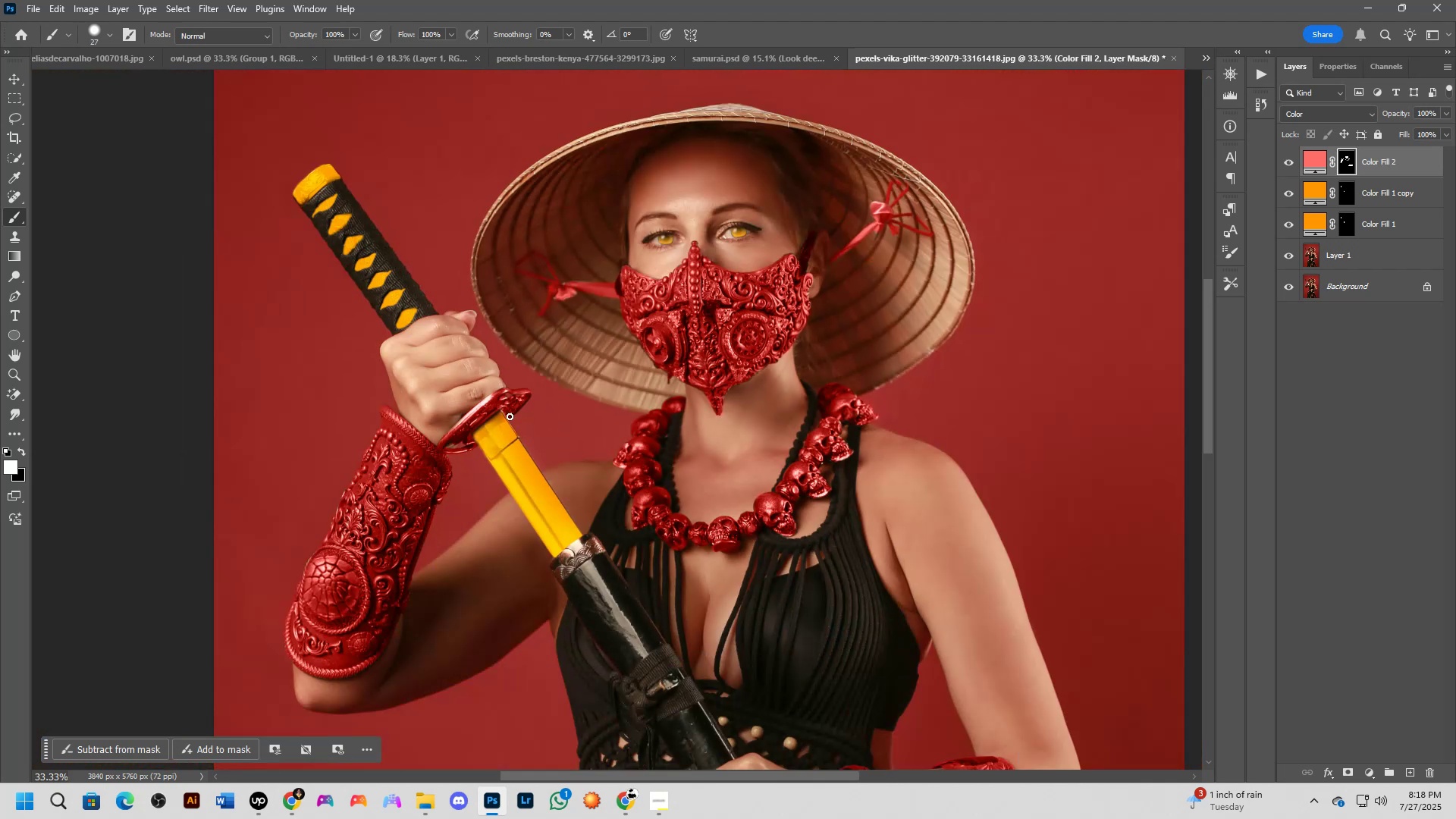 
hold_key(key=Space, duration=0.44)
 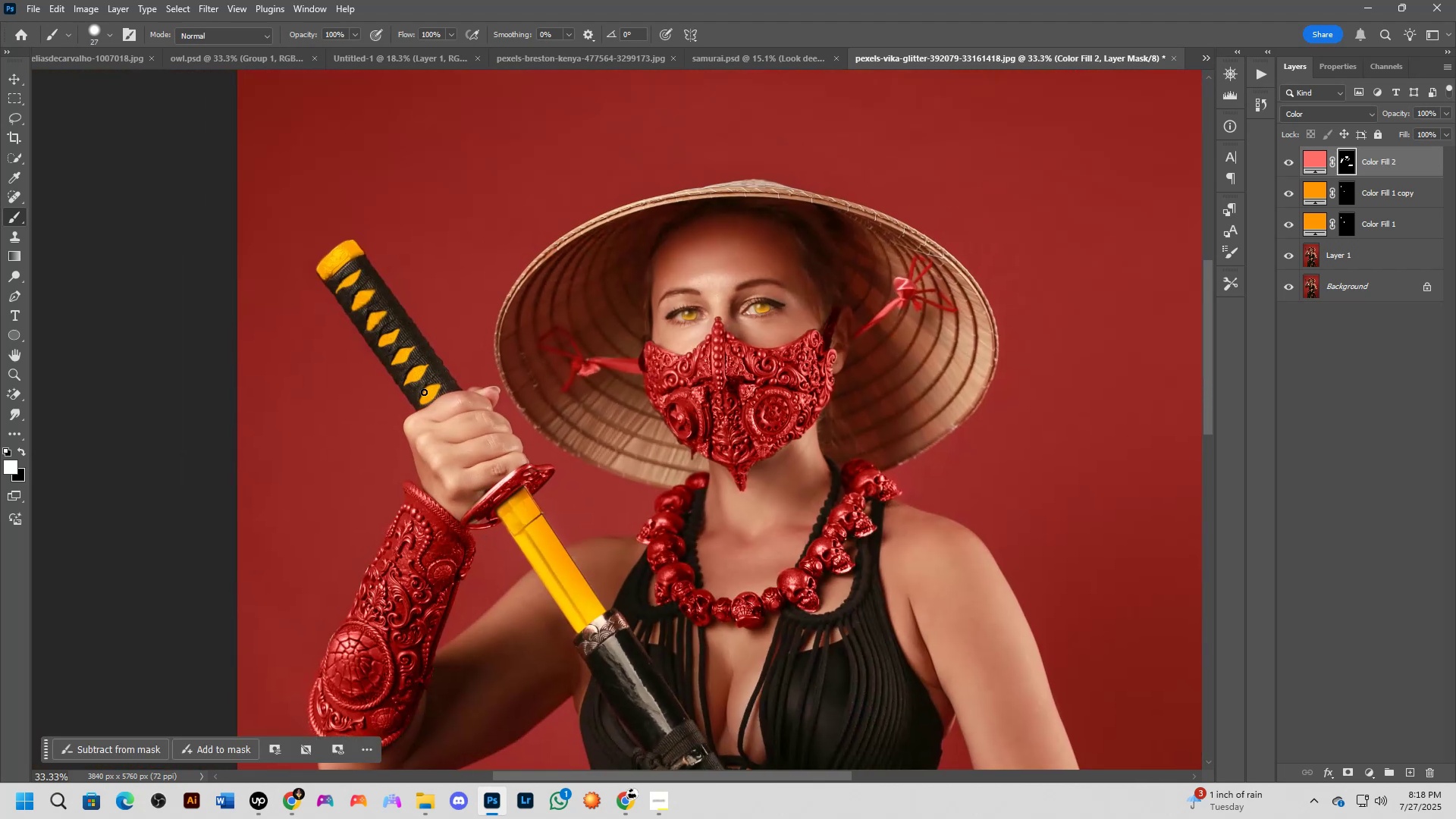 
left_click_drag(start_coordinate=[450, 417], to_coordinate=[473, 493])
 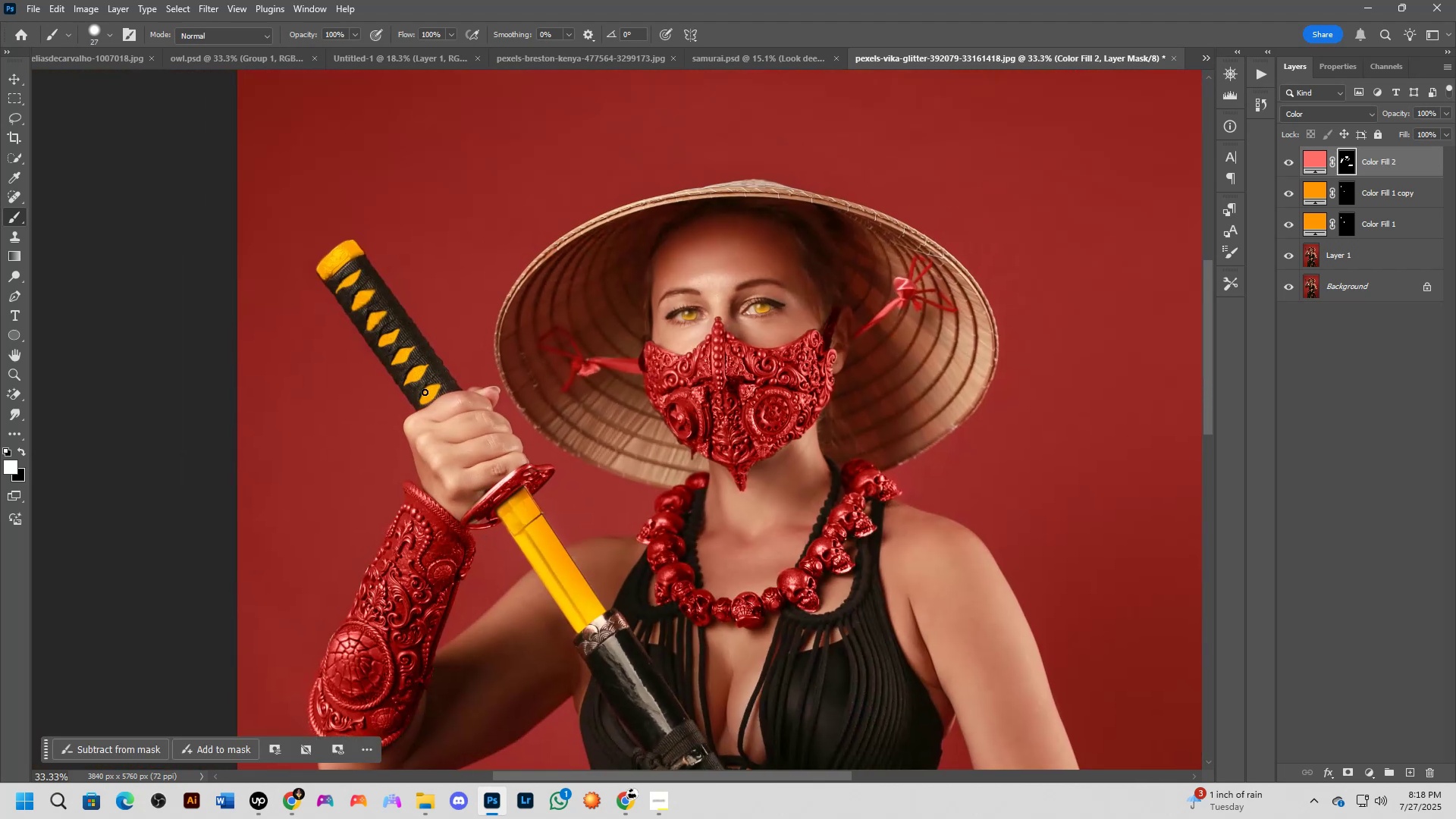 
key(Shift+ShiftLeft)
 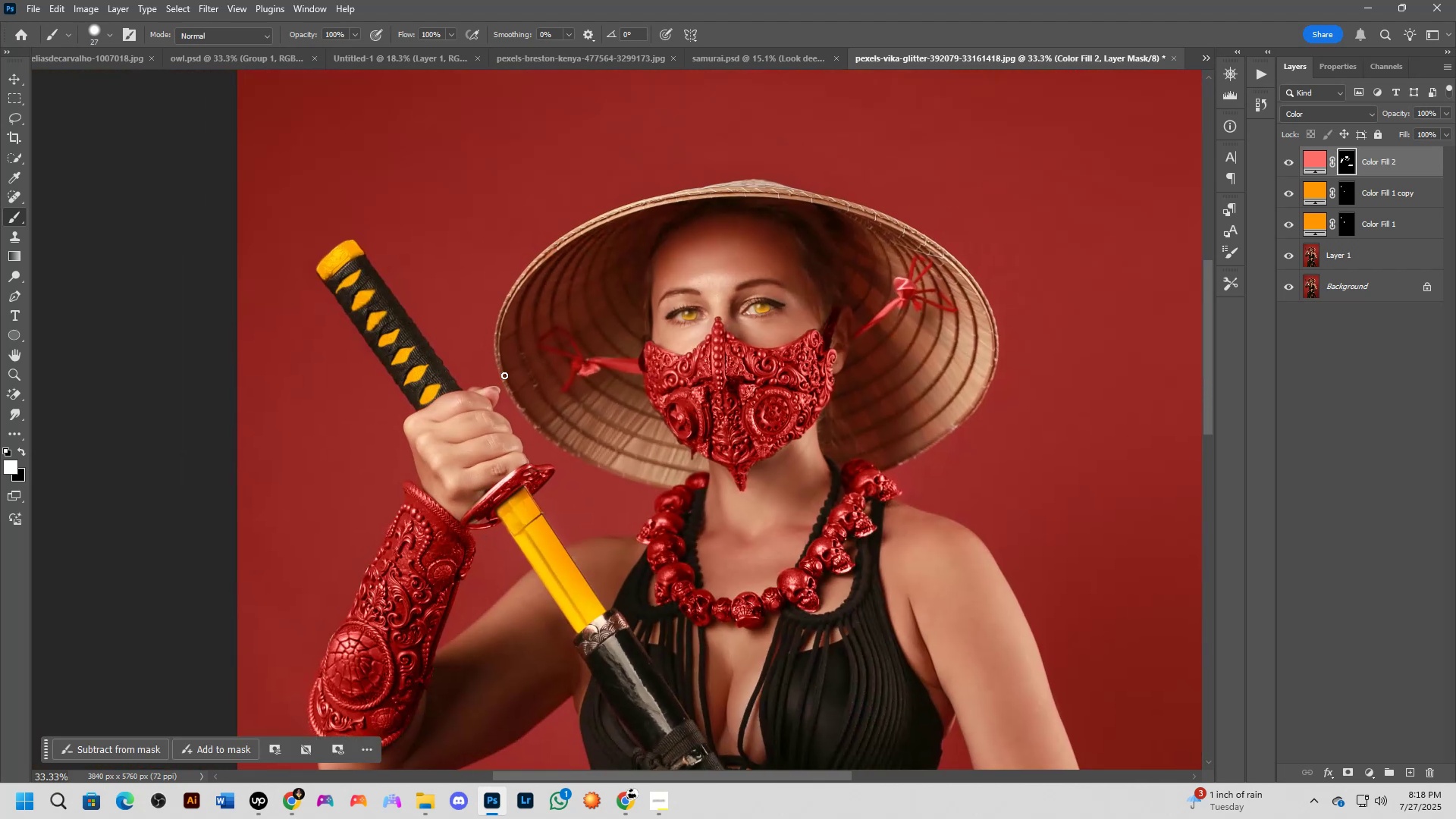 
scroll: coordinate [505, 375], scroll_direction: down, amount: 2.0
 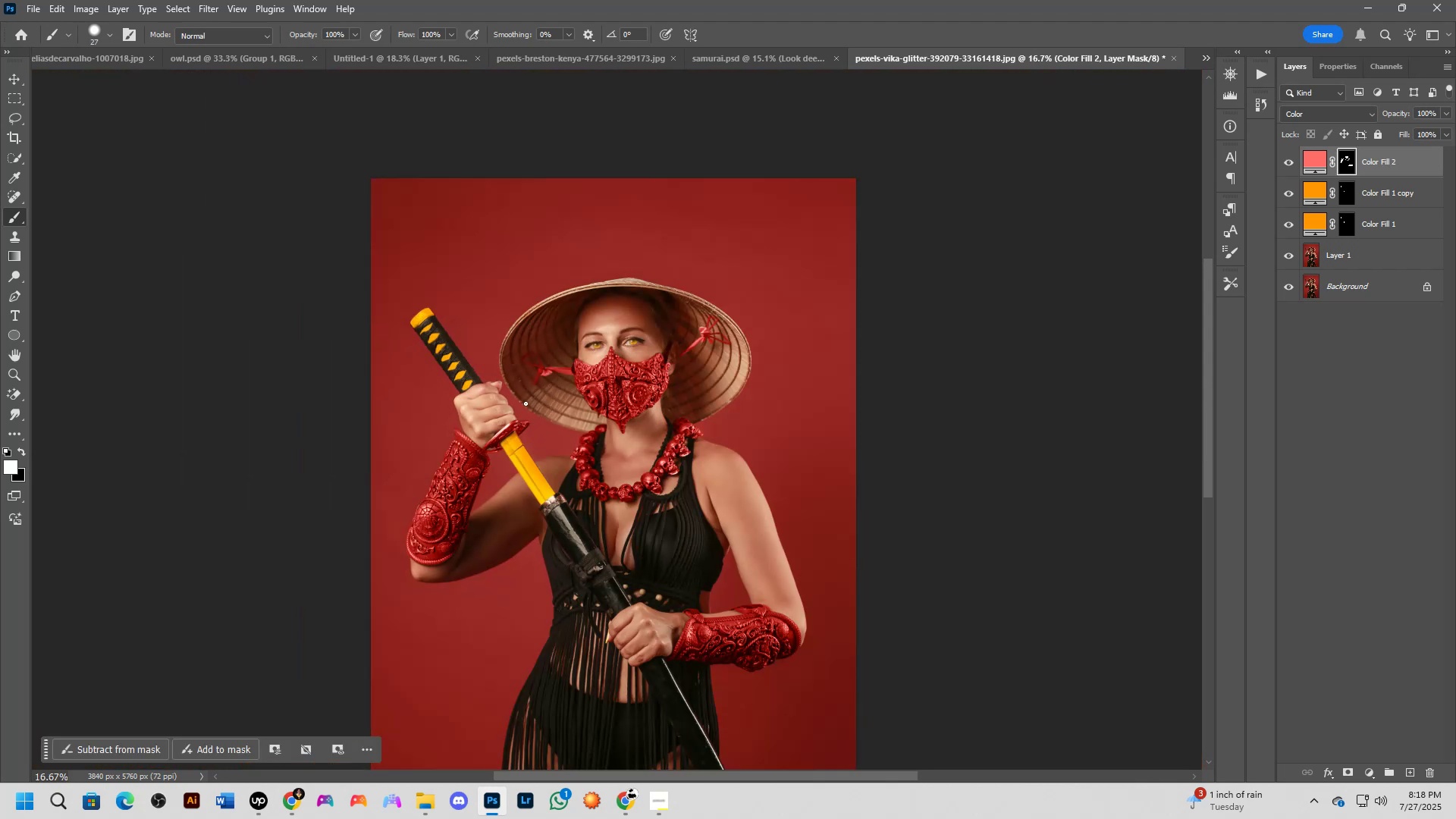 
hold_key(key=Space, duration=0.44)
 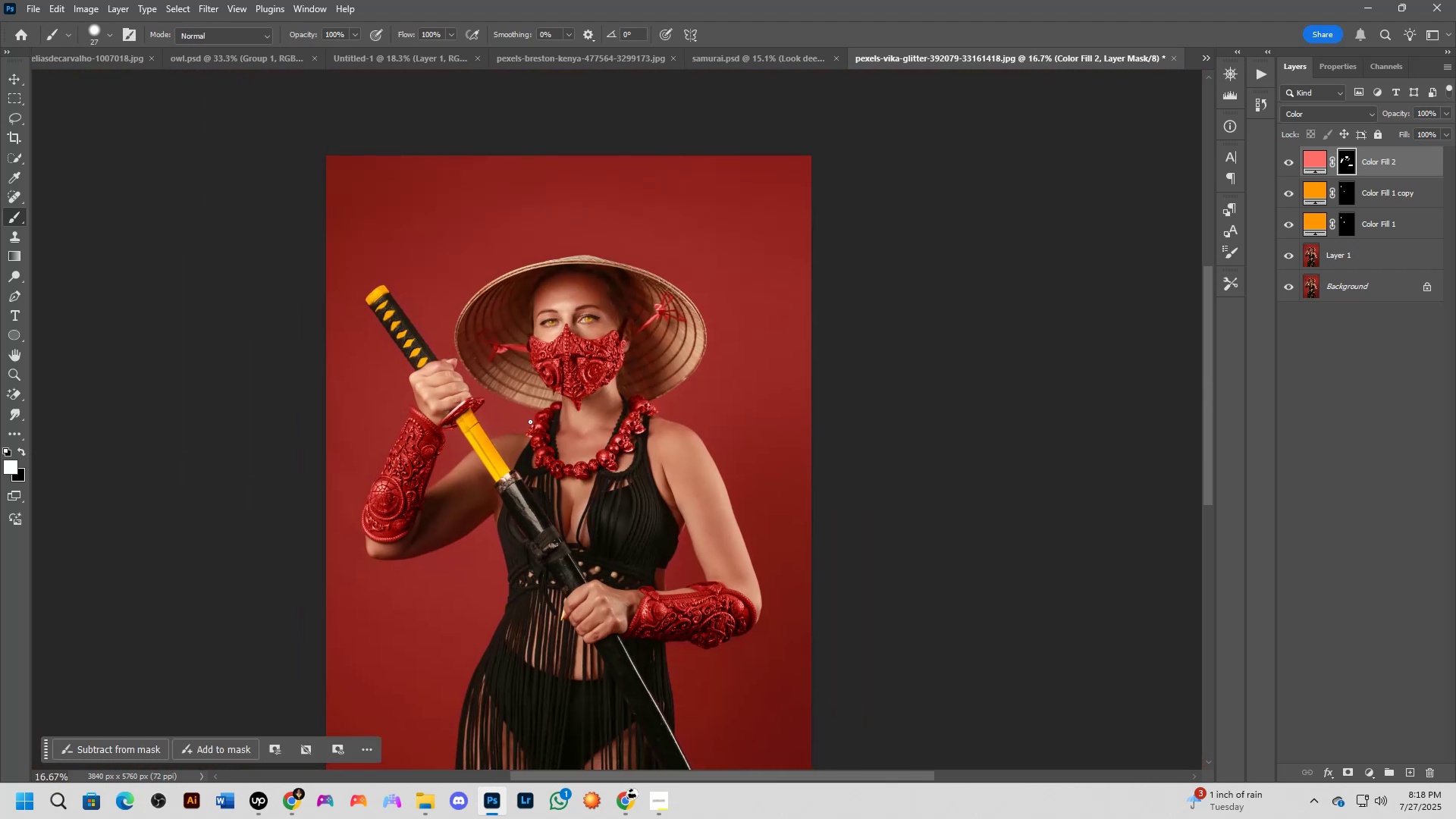 
left_click_drag(start_coordinate=[590, 473], to_coordinate=[545, 450])
 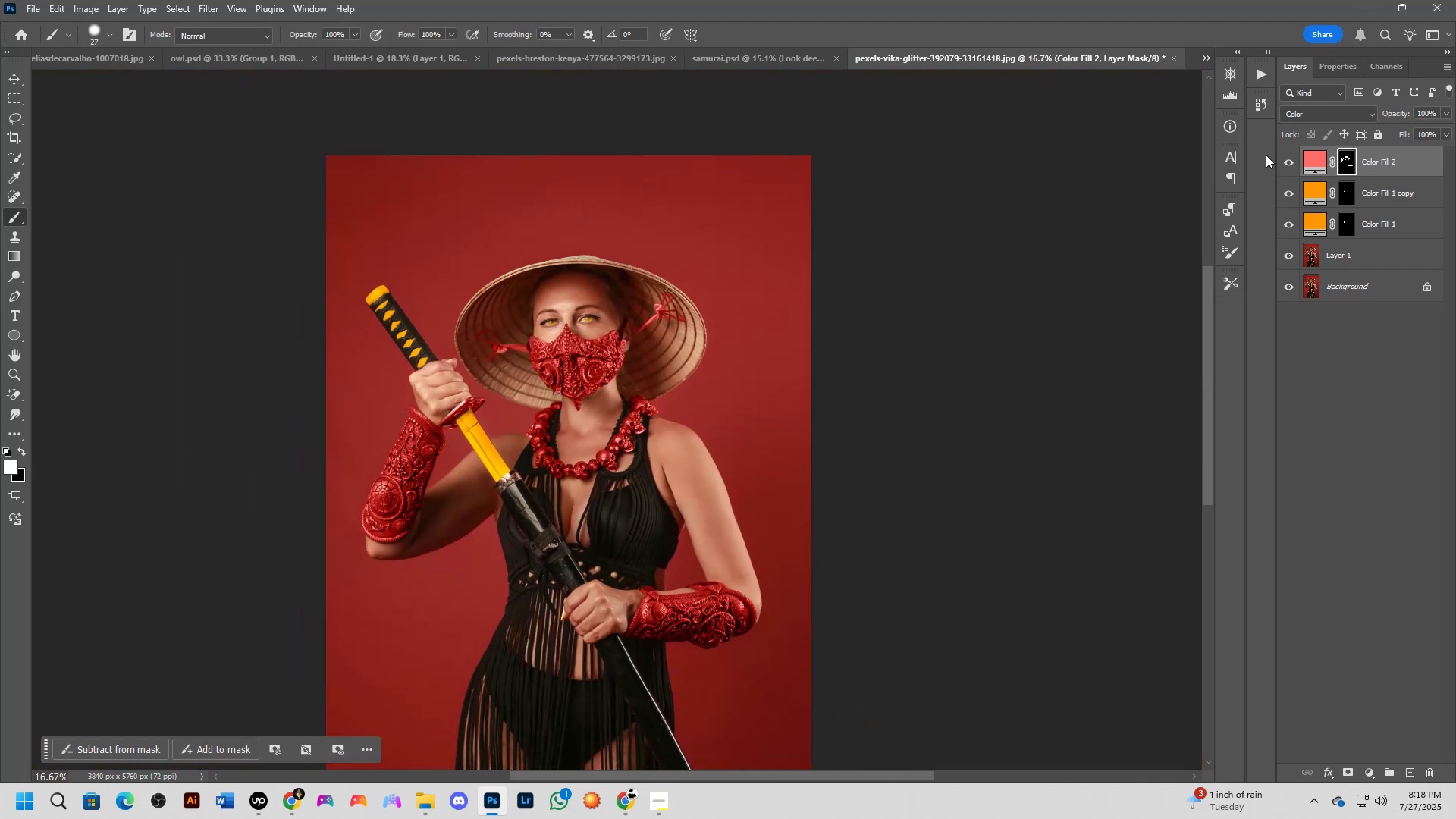 
double_click([1291, 162])
 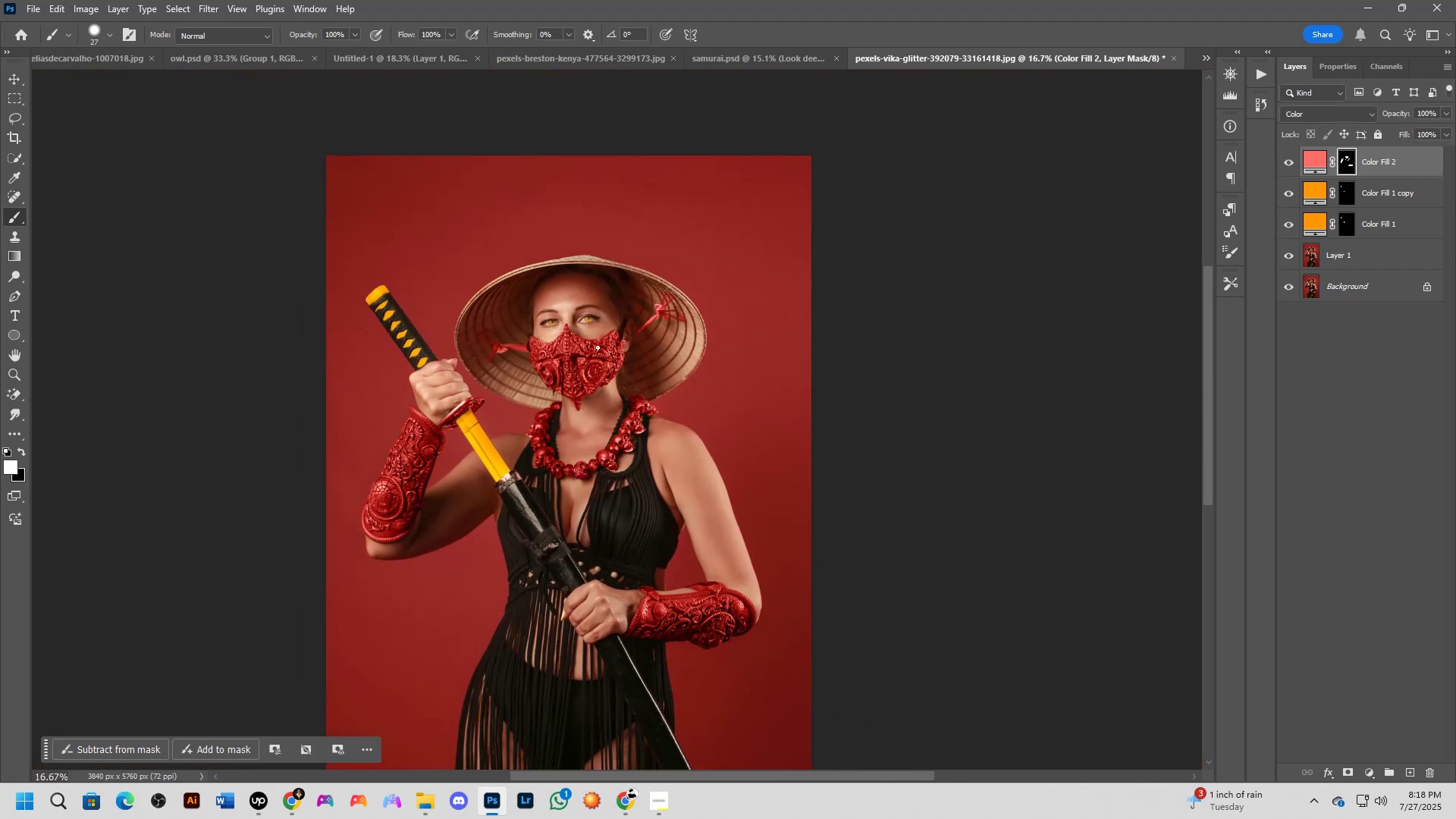 
key(Shift+ShiftLeft)
 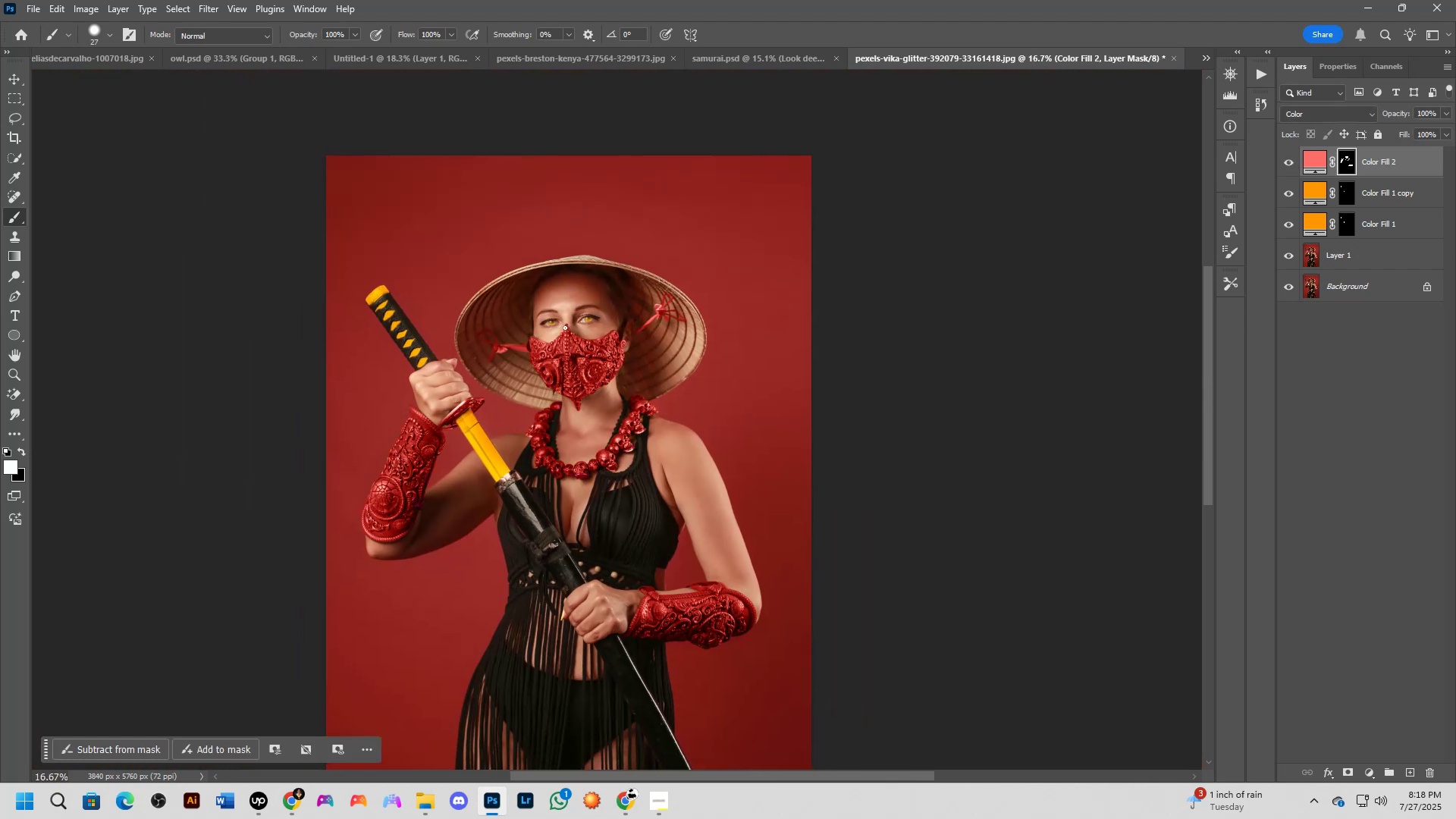 
scroll: coordinate [561, 329], scroll_direction: none, amount: 0.0
 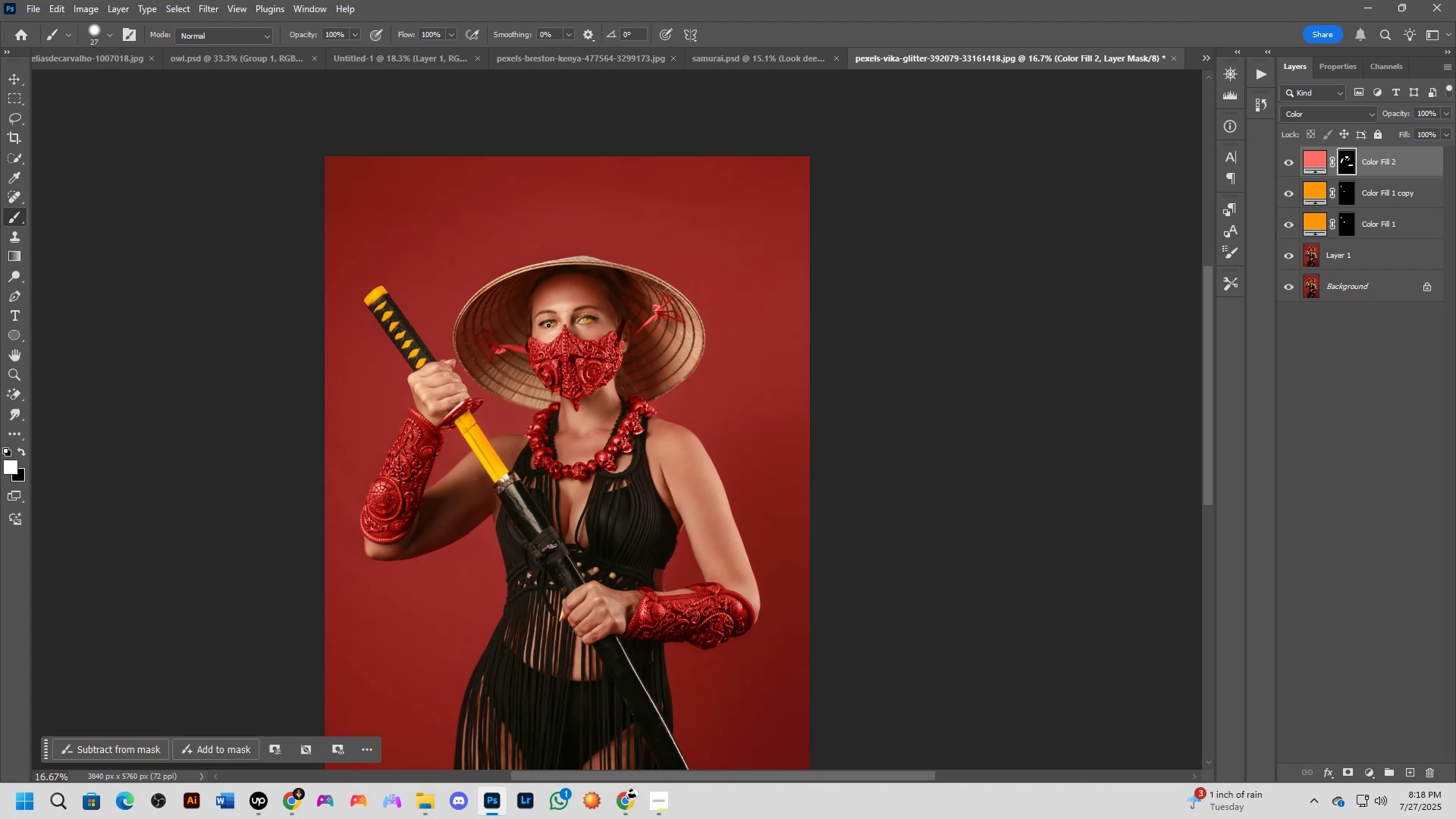 
key(Shift+ShiftLeft)
 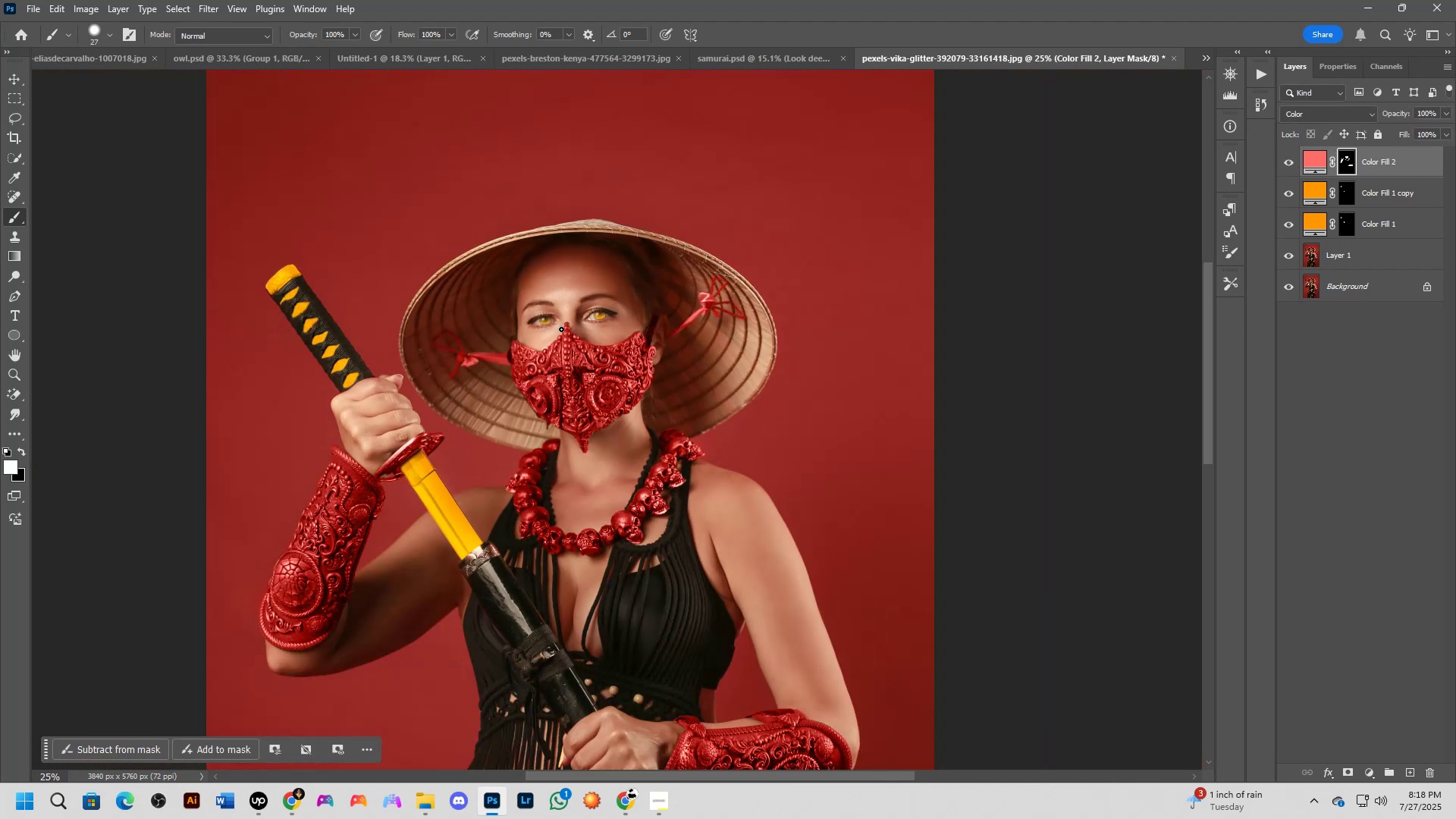 
key(Shift+ShiftLeft)
 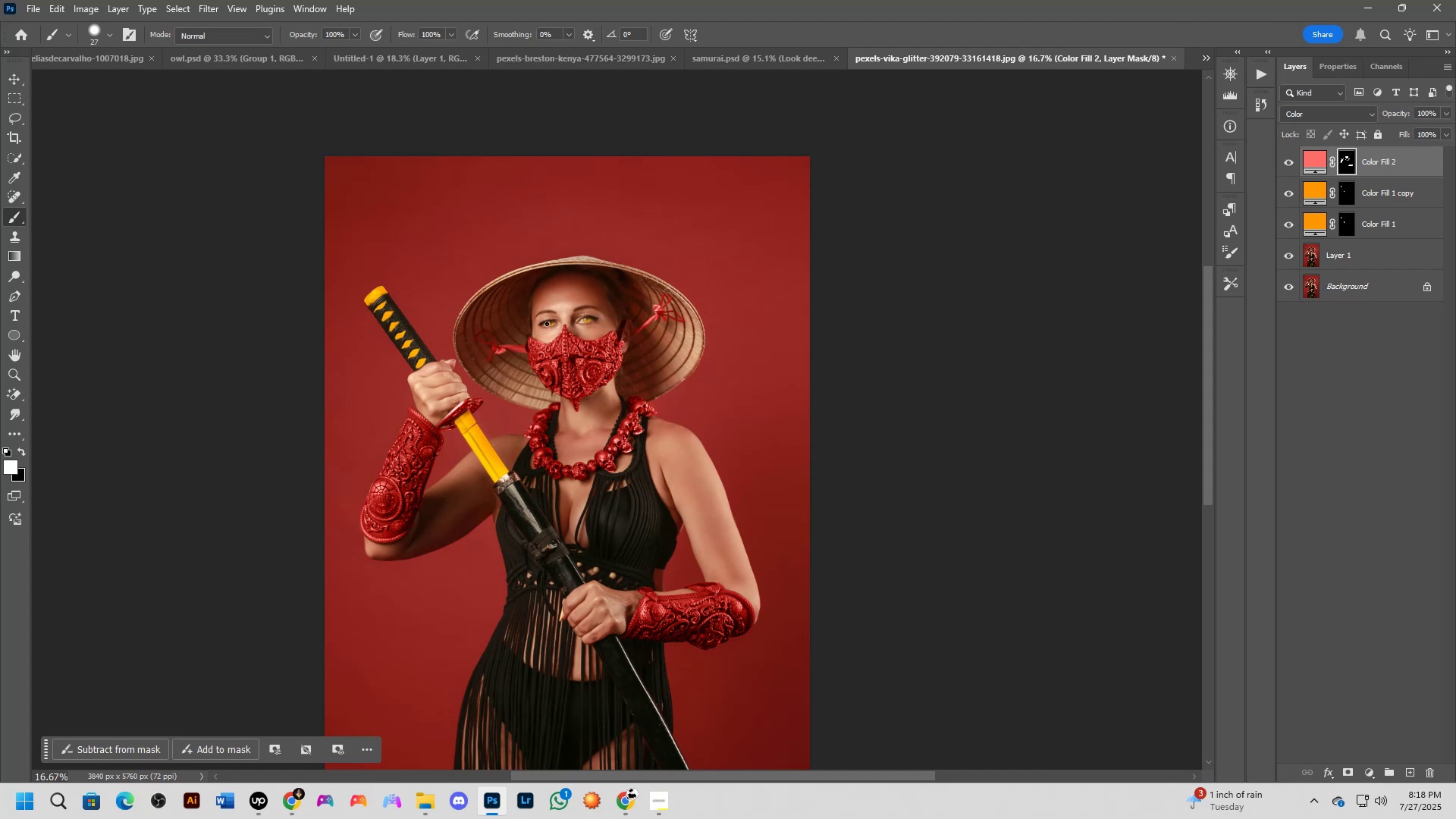 
wait(33.96)
 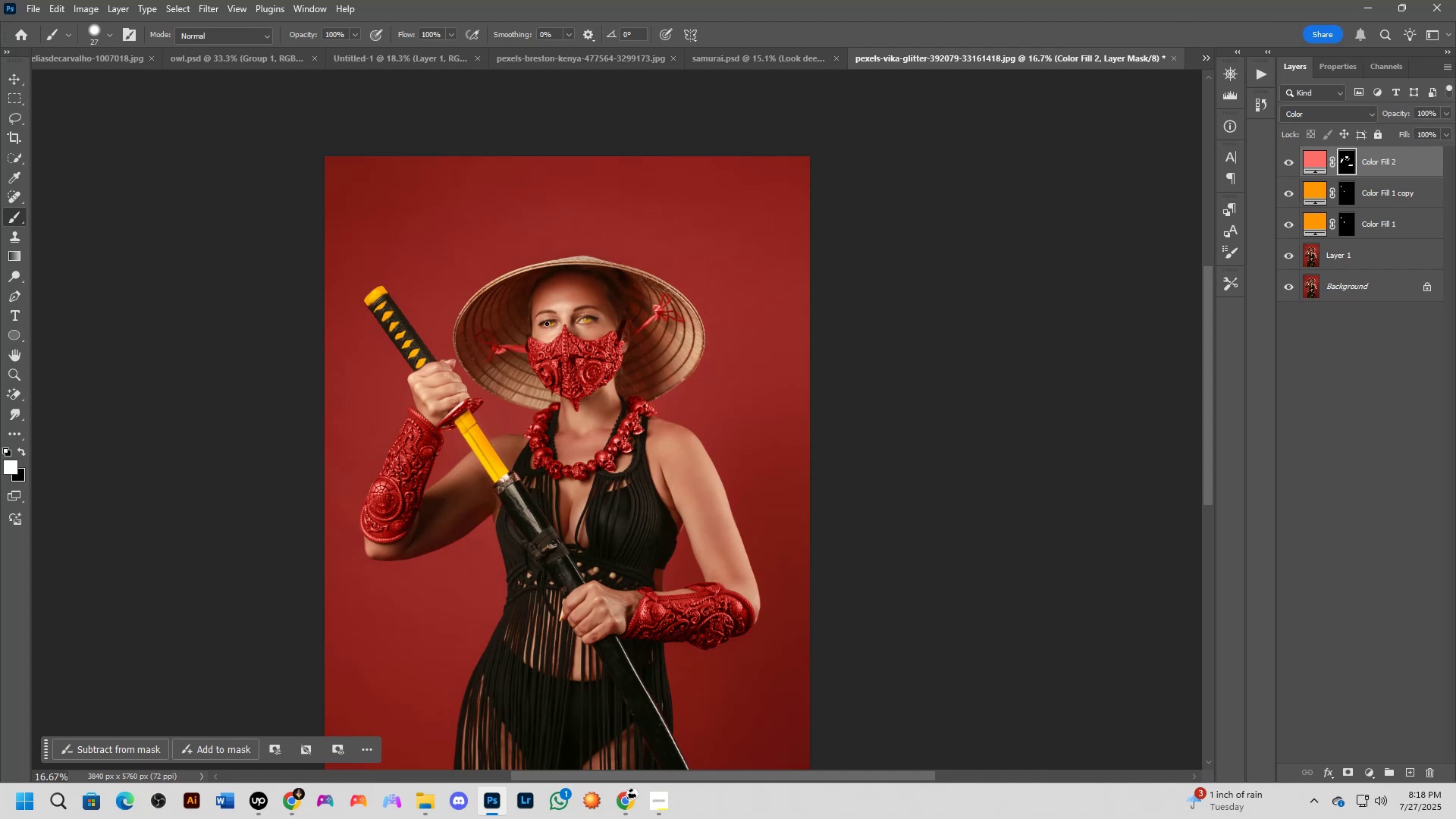 
scroll: coordinate [510, 457], scroll_direction: up, amount: 8.0
 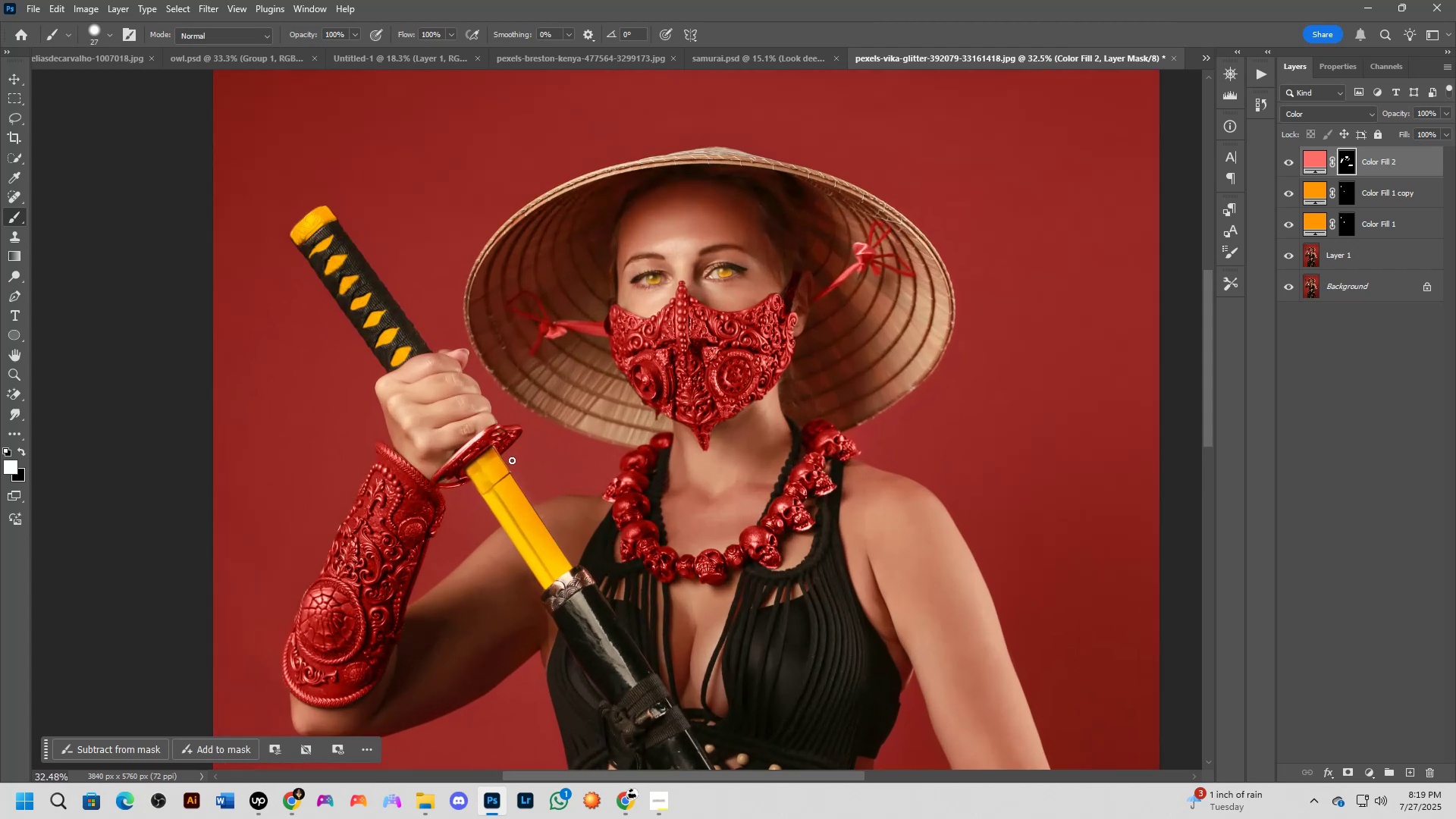 
hold_key(key=Space, duration=1.16)
 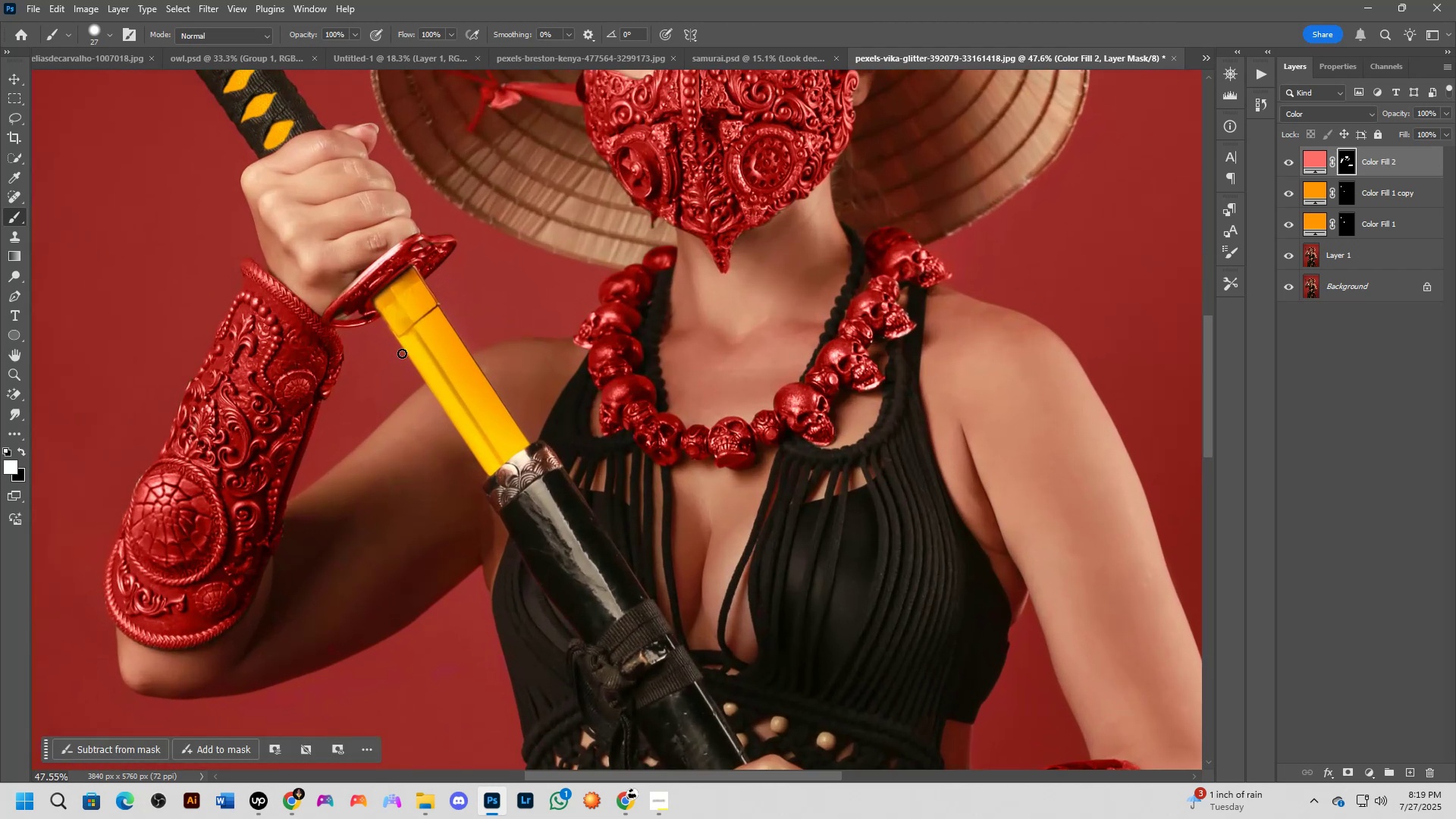 
left_click_drag(start_coordinate=[523, 469], to_coordinate=[443, 311])
 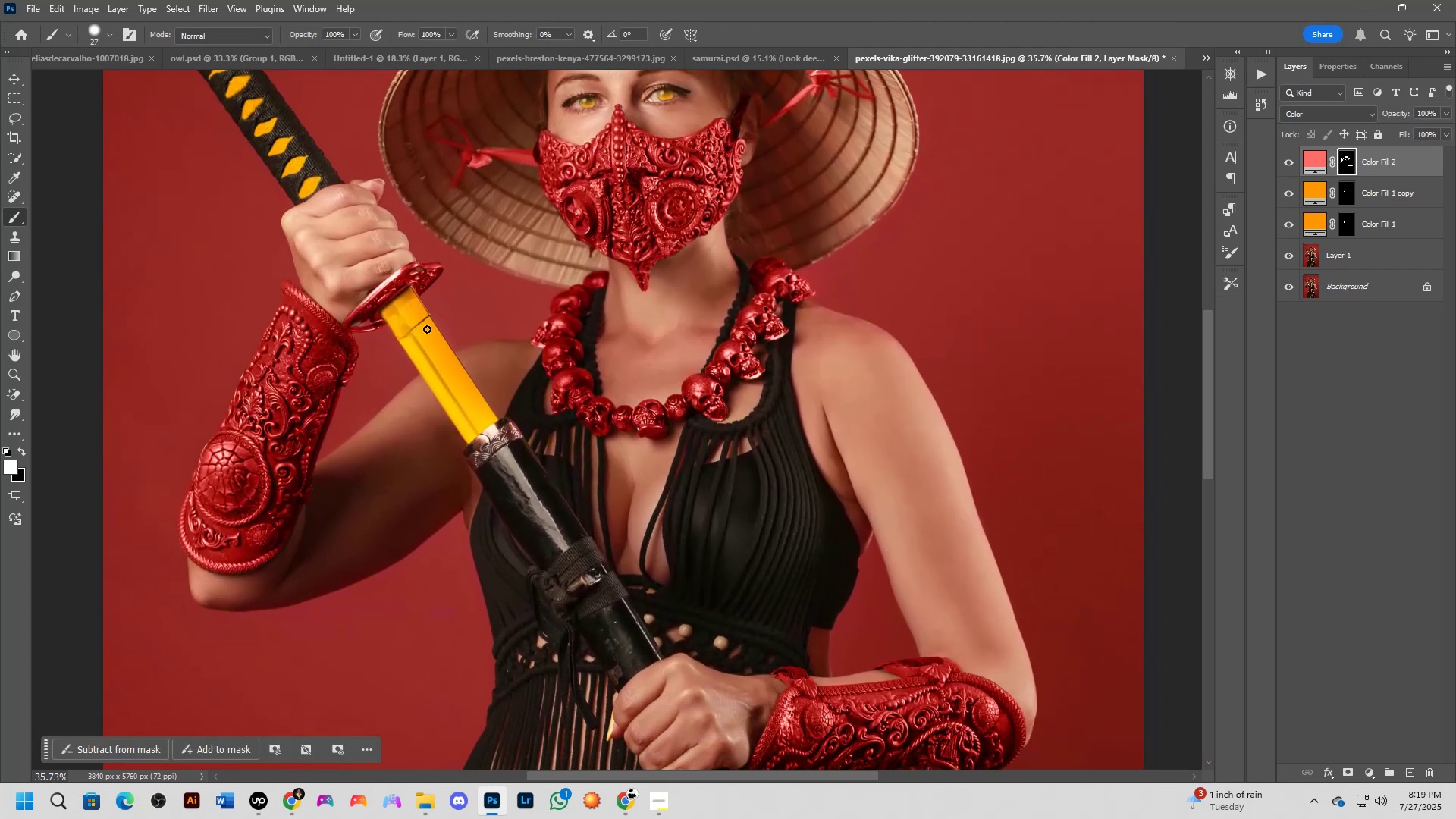 
scroll: coordinate [403, 349], scroll_direction: up, amount: 3.0
 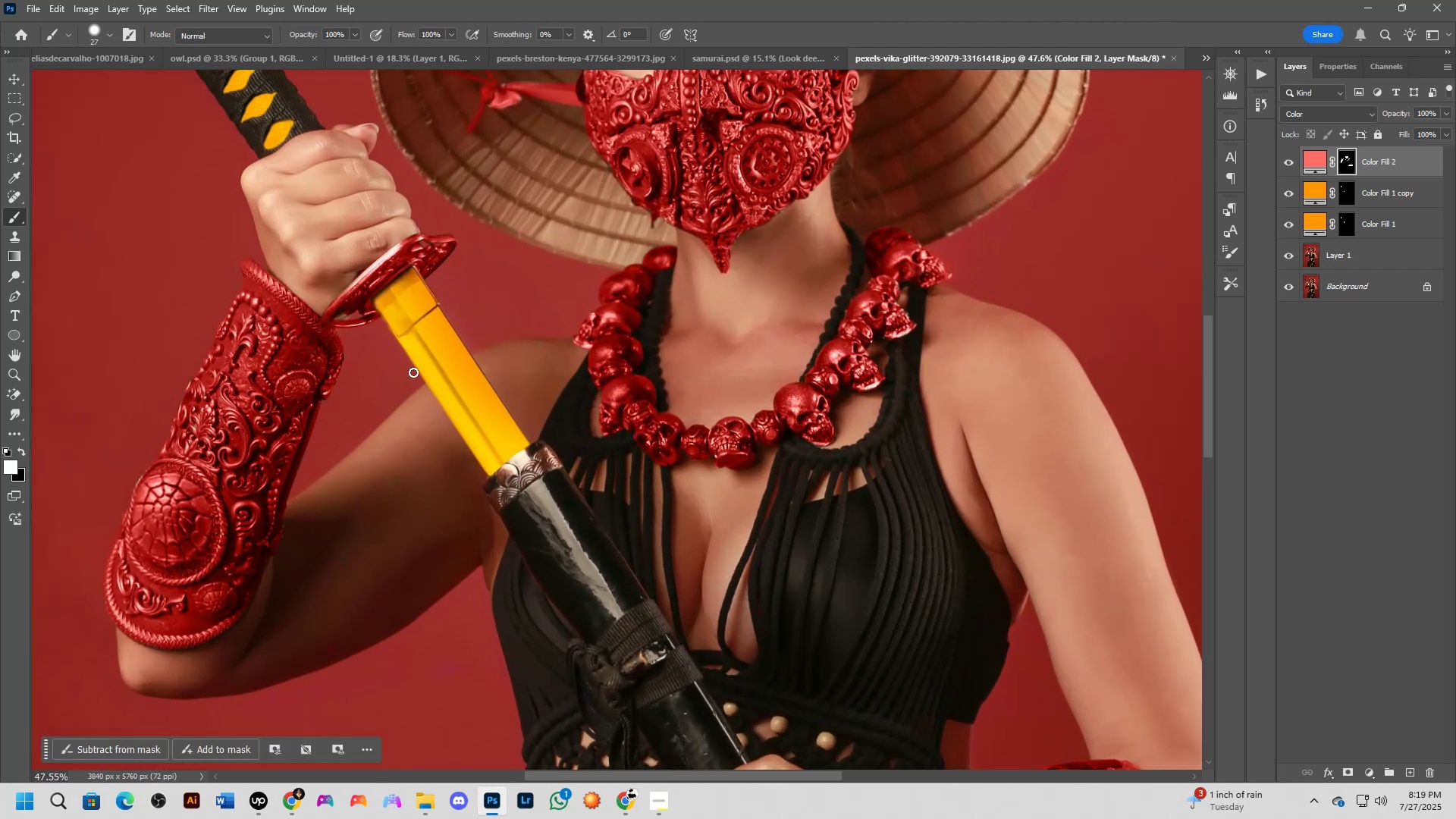 
hold_key(key=Space, duration=0.49)
 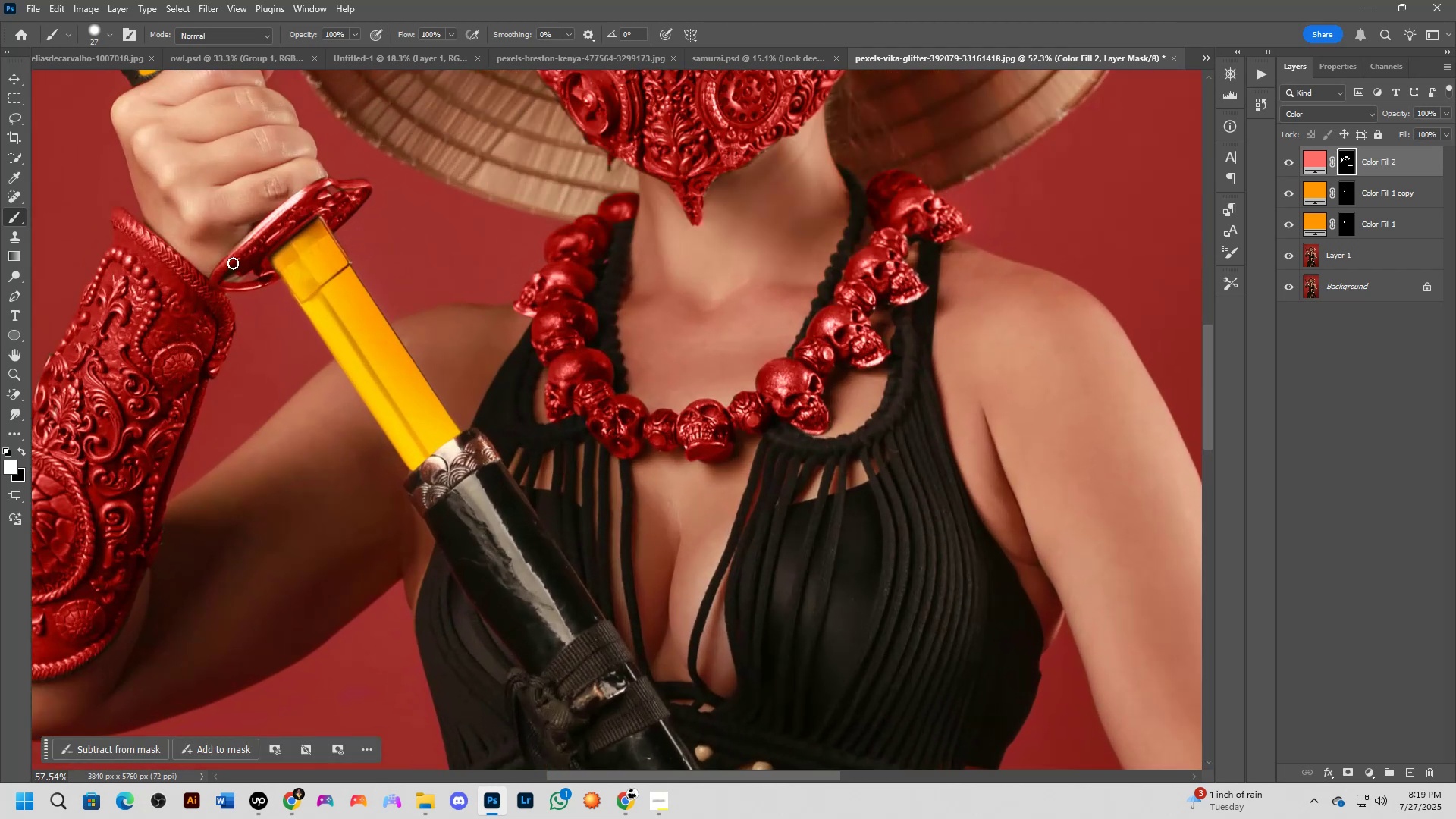 
left_click_drag(start_coordinate=[509, 417], to_coordinate=[400, 376])
 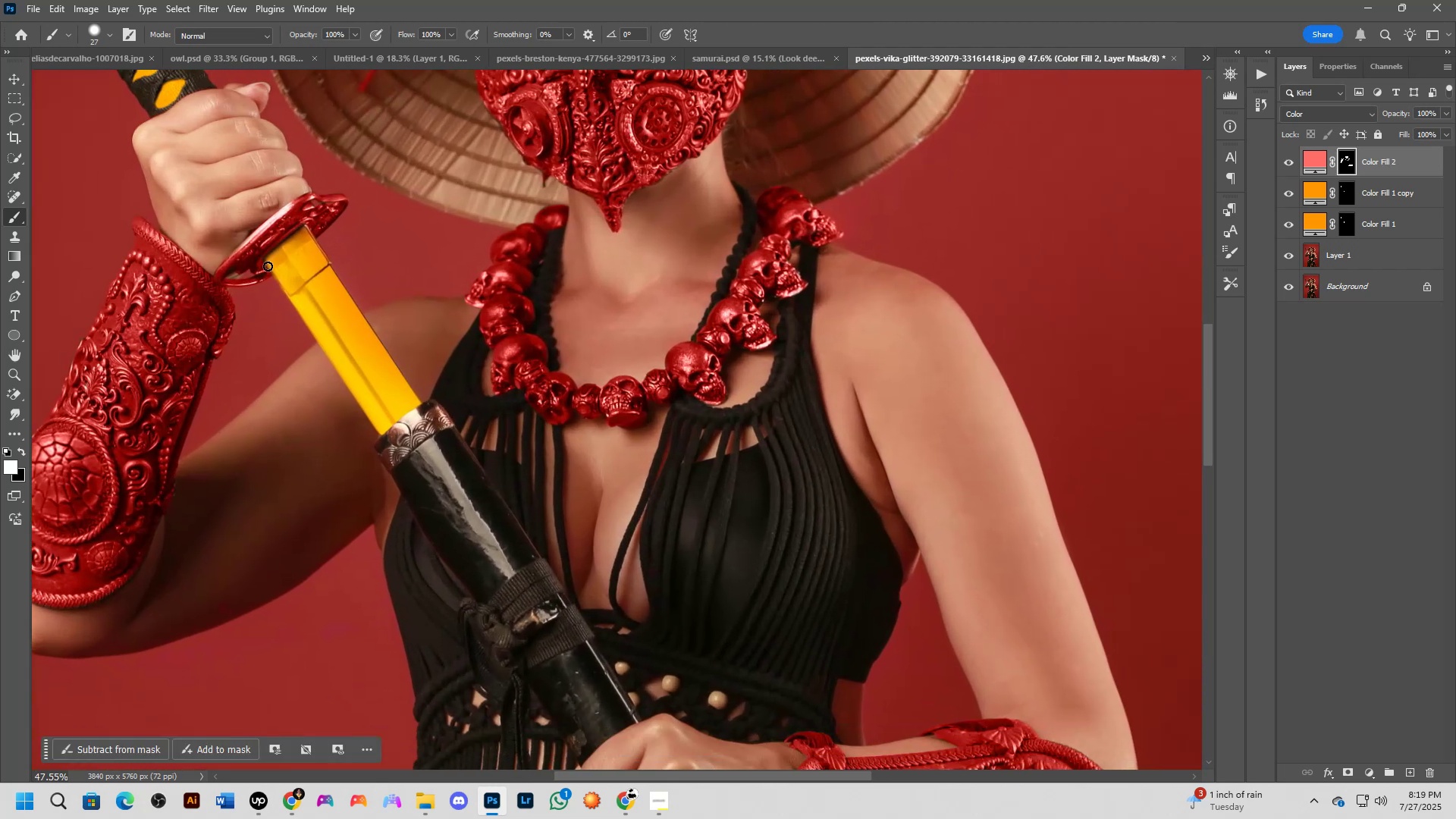 
scroll: coordinate [371, 268], scroll_direction: up, amount: 11.0
 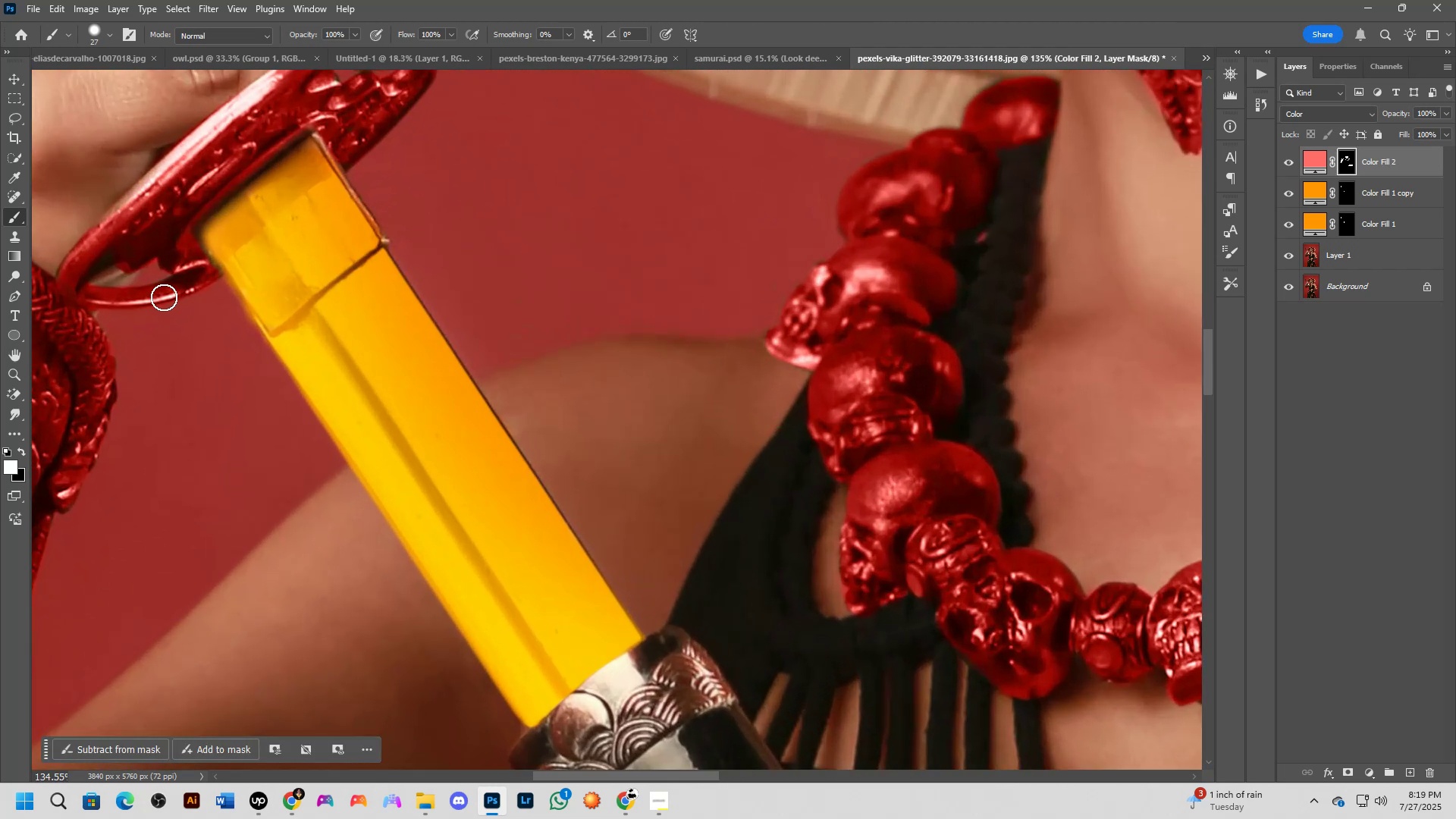 
hold_key(key=Space, duration=0.46)
 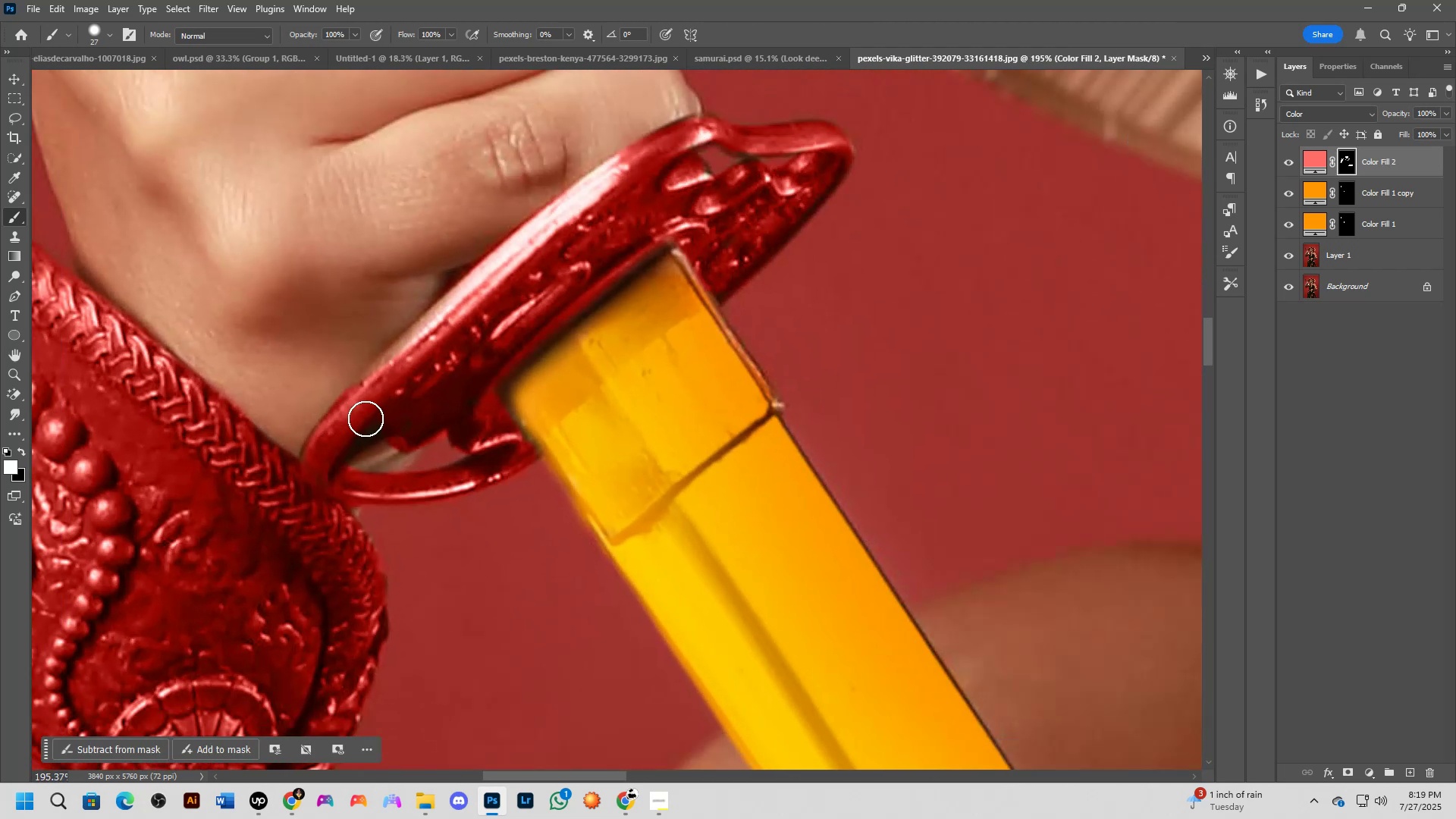 
left_click_drag(start_coordinate=[164, 295], to_coordinate=[414, 466])
 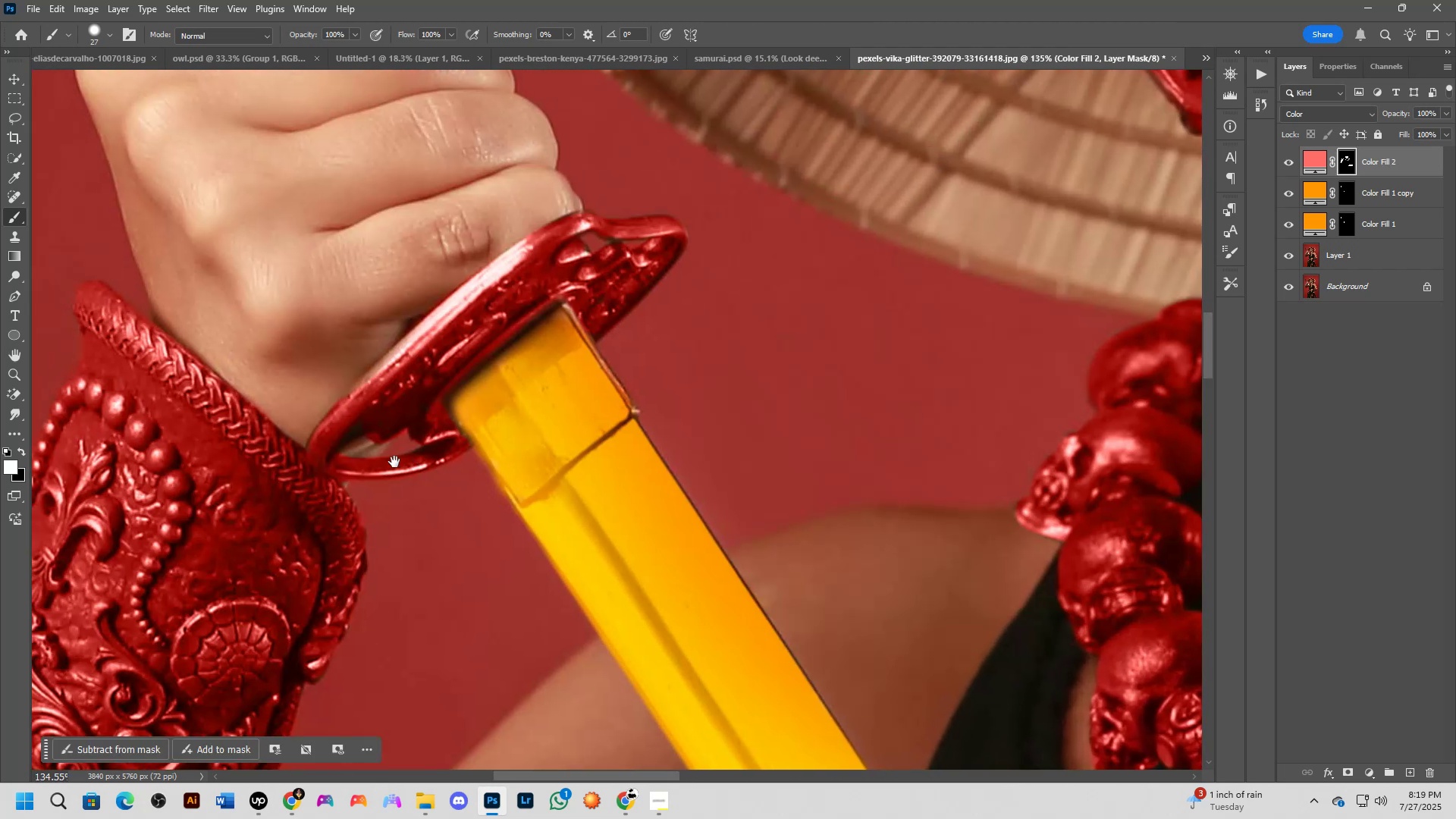 
scroll: coordinate [453, 409], scroll_direction: down, amount: 7.0
 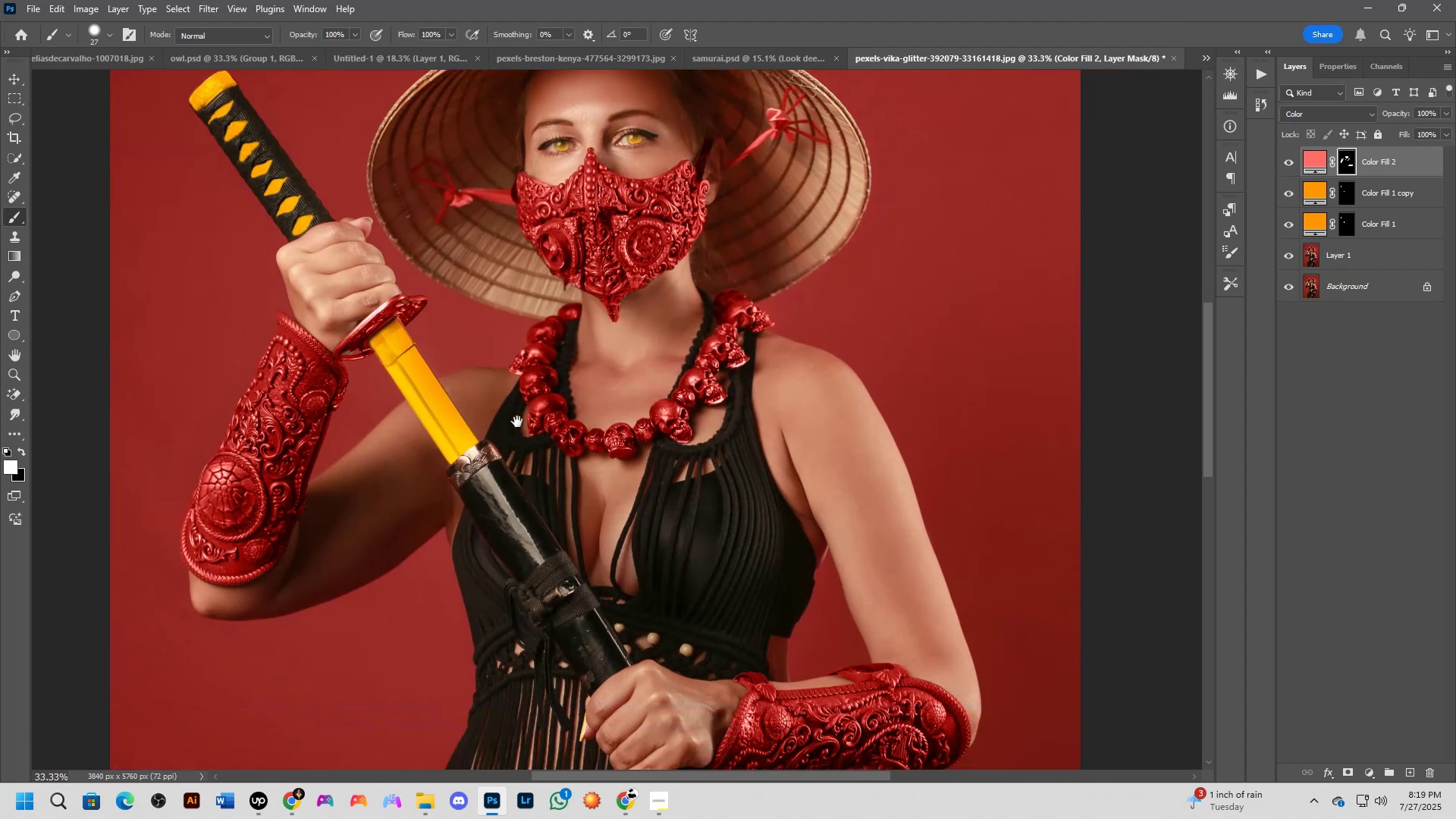 
key(Shift+ShiftLeft)
 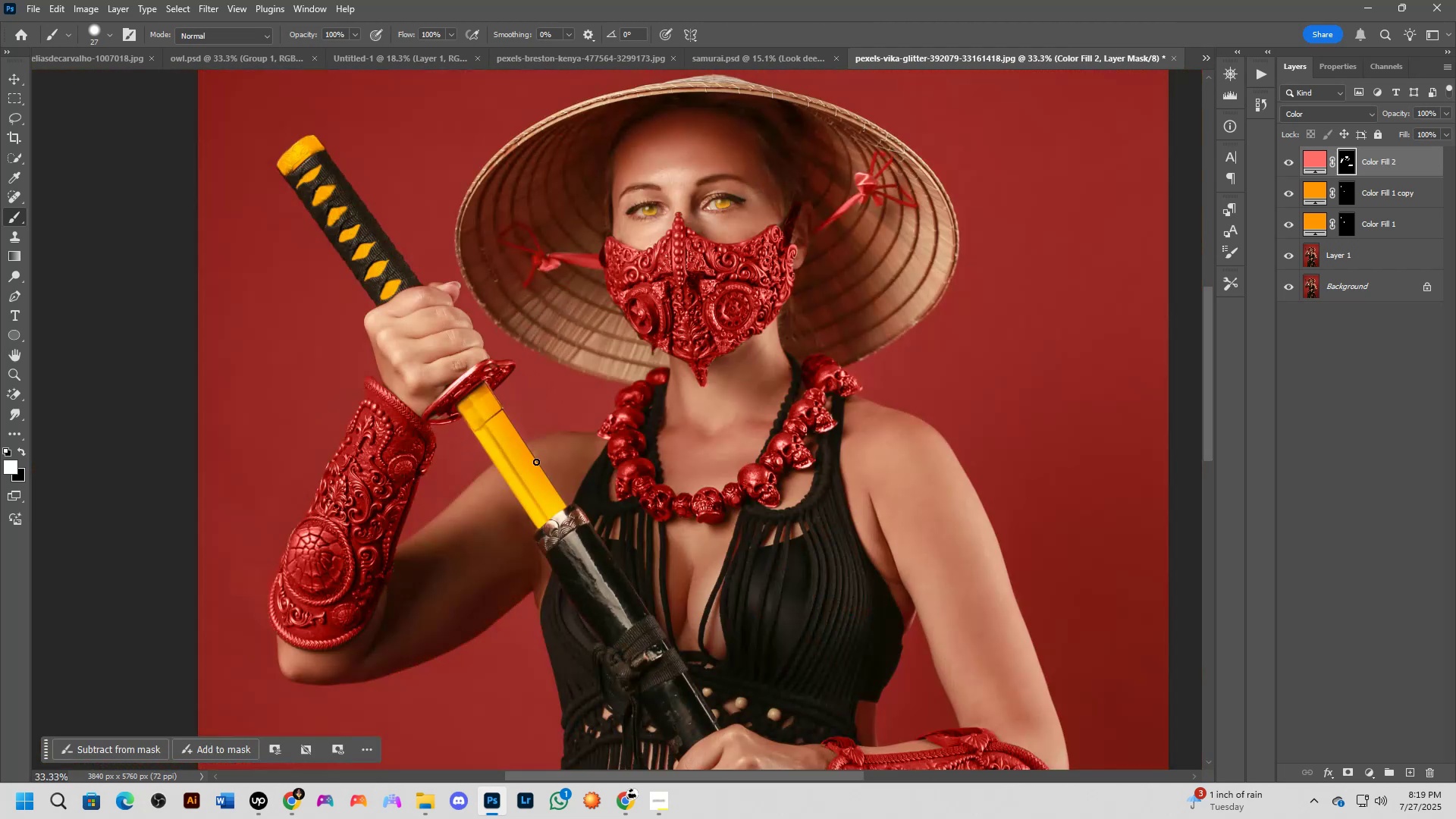 
hold_key(key=Space, duration=0.43)
 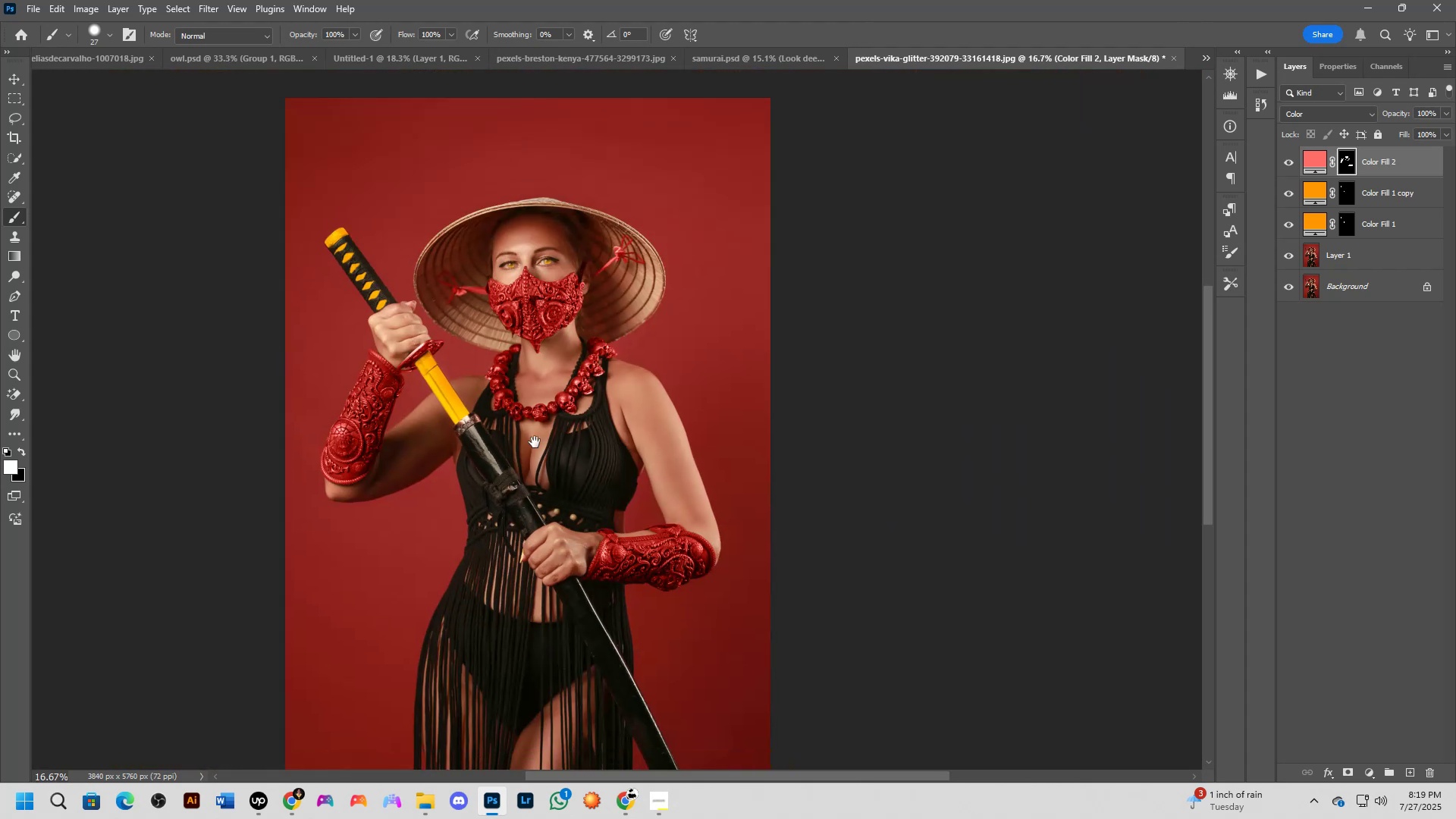 
left_click_drag(start_coordinate=[616, 495], to_coordinate=[517, 422])
 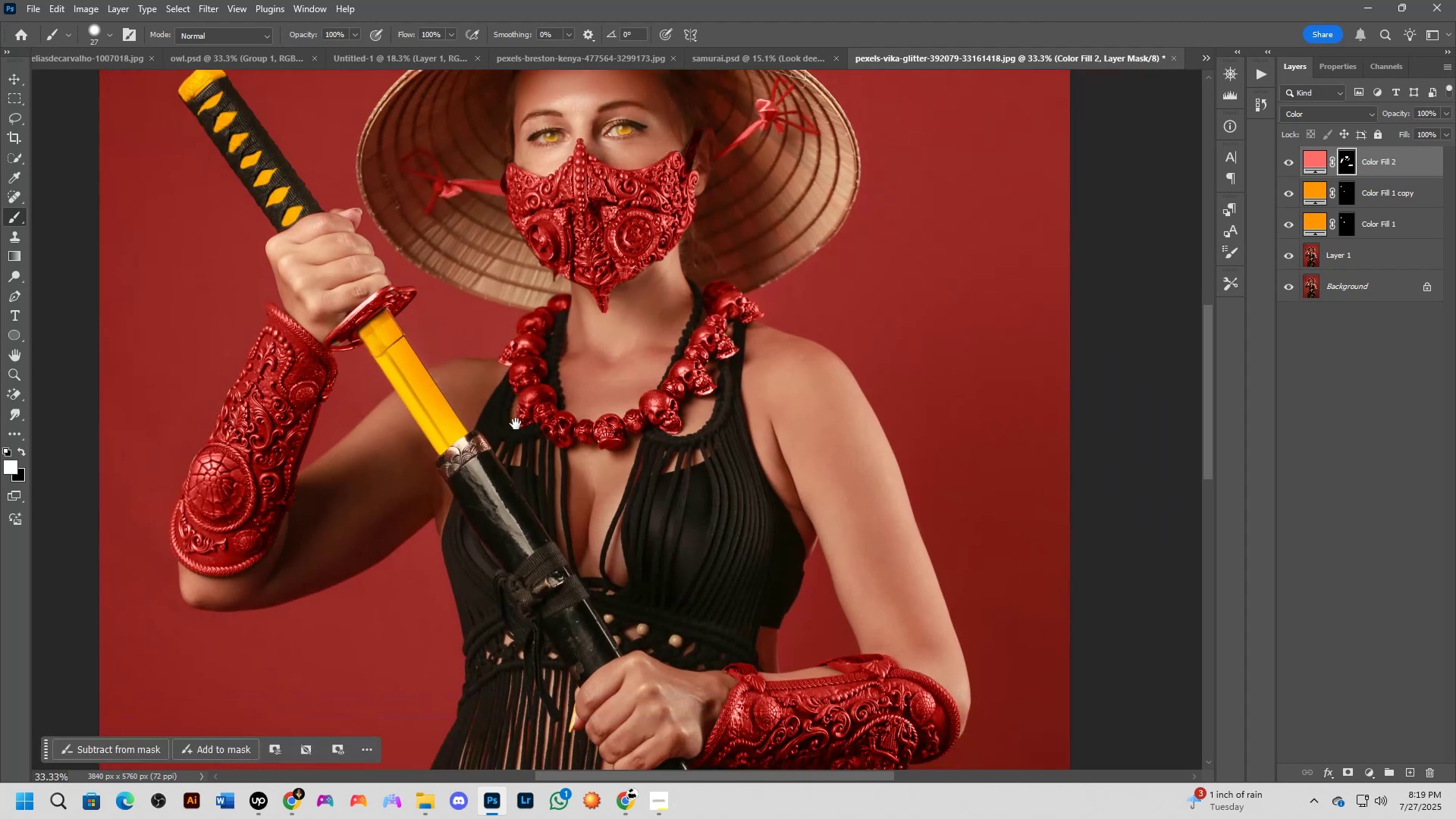 
key(Shift+ShiftLeft)
 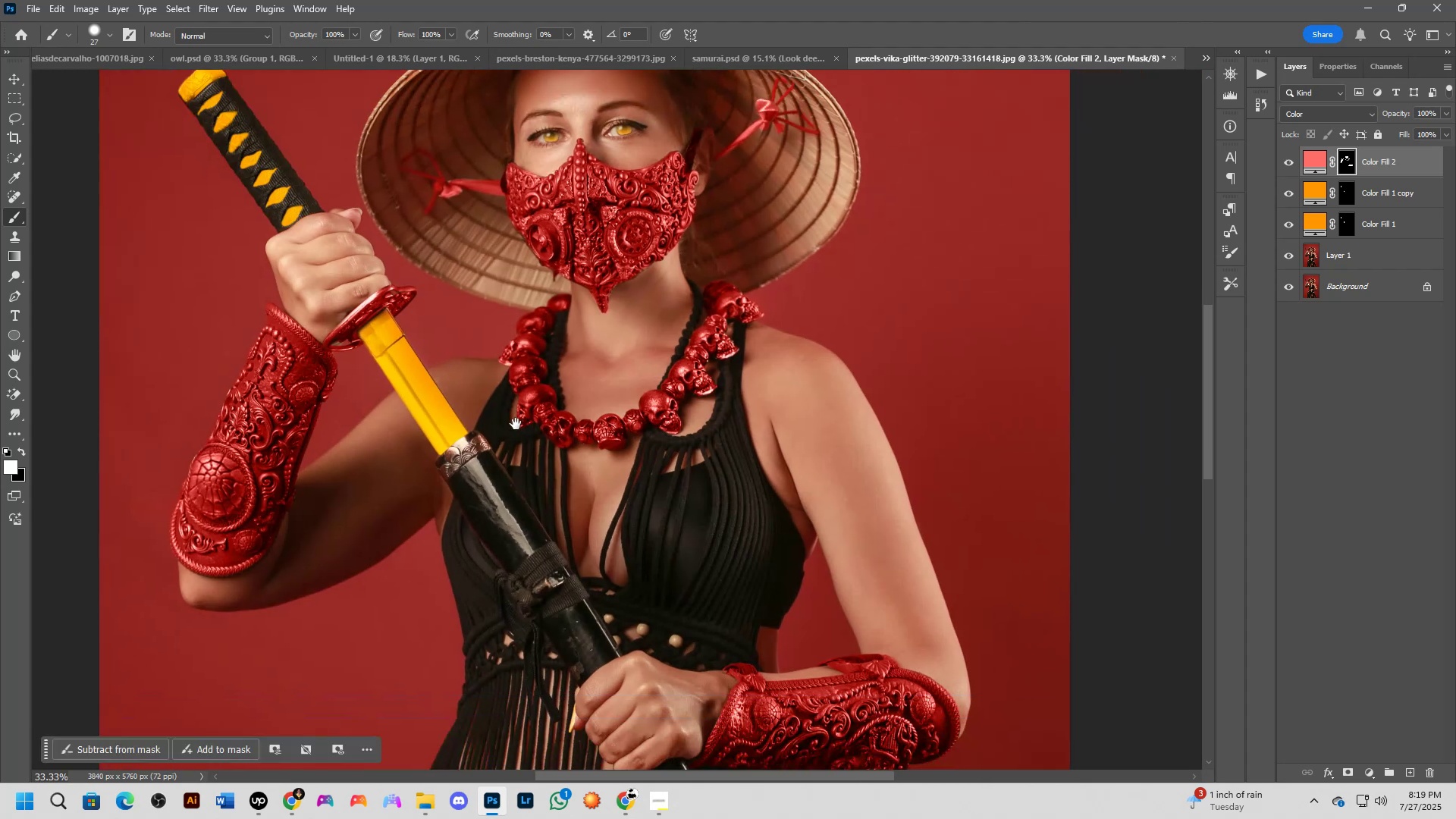 
scroll: coordinate [516, 424], scroll_direction: down, amount: 2.0
 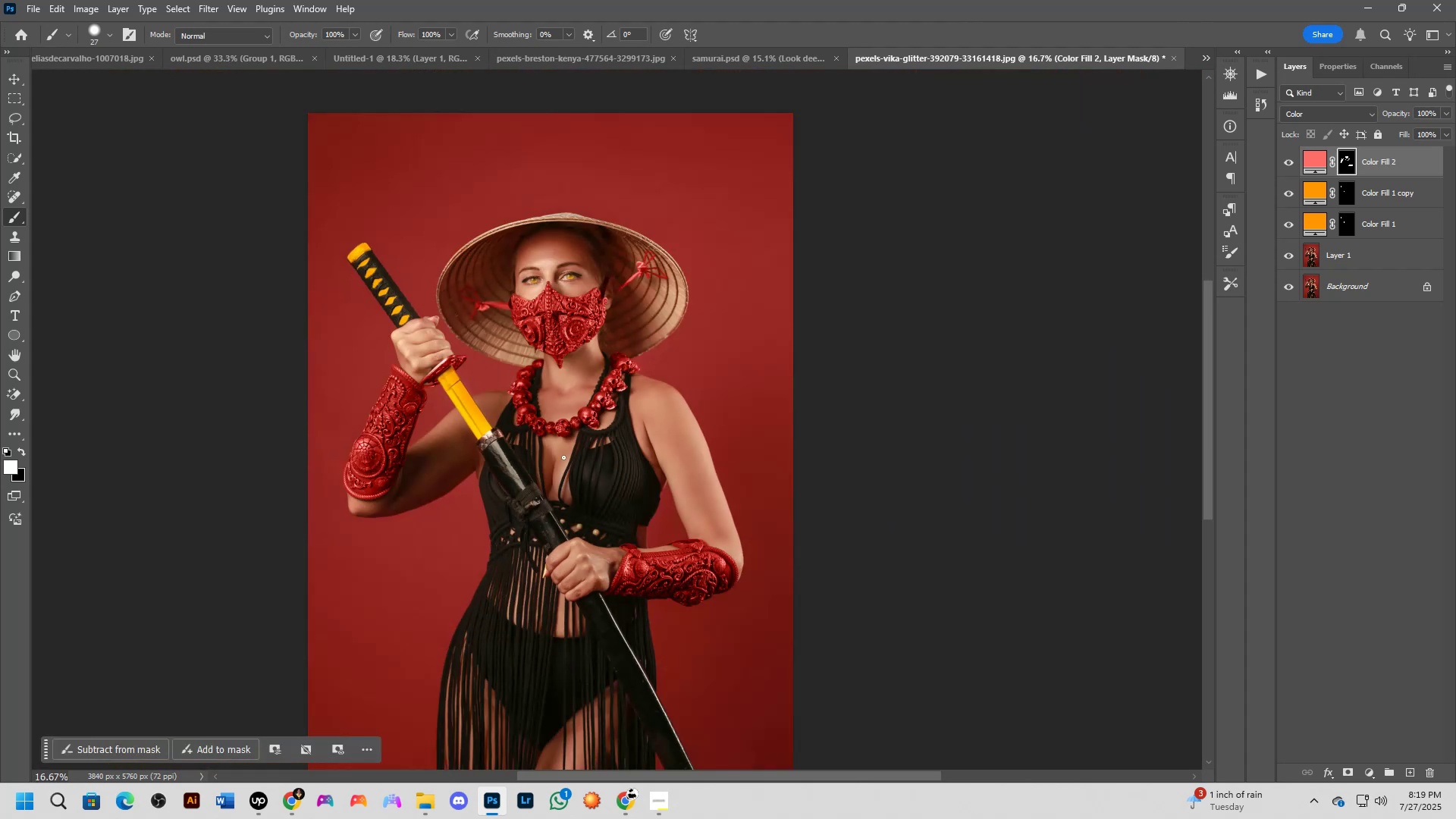 
hold_key(key=Space, duration=0.44)
 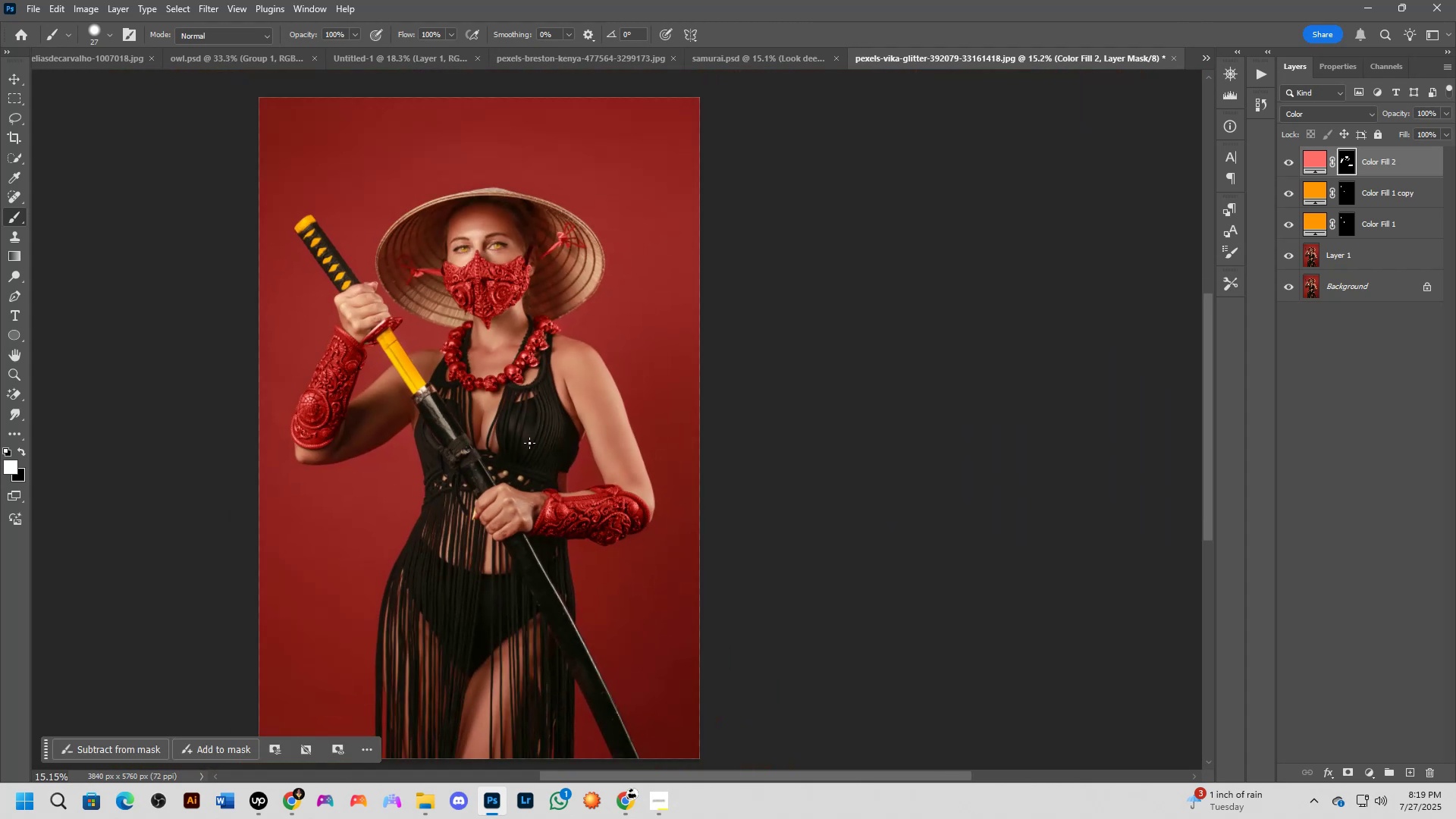 
left_click_drag(start_coordinate=[609, 491], to_coordinate=[533, 441])
 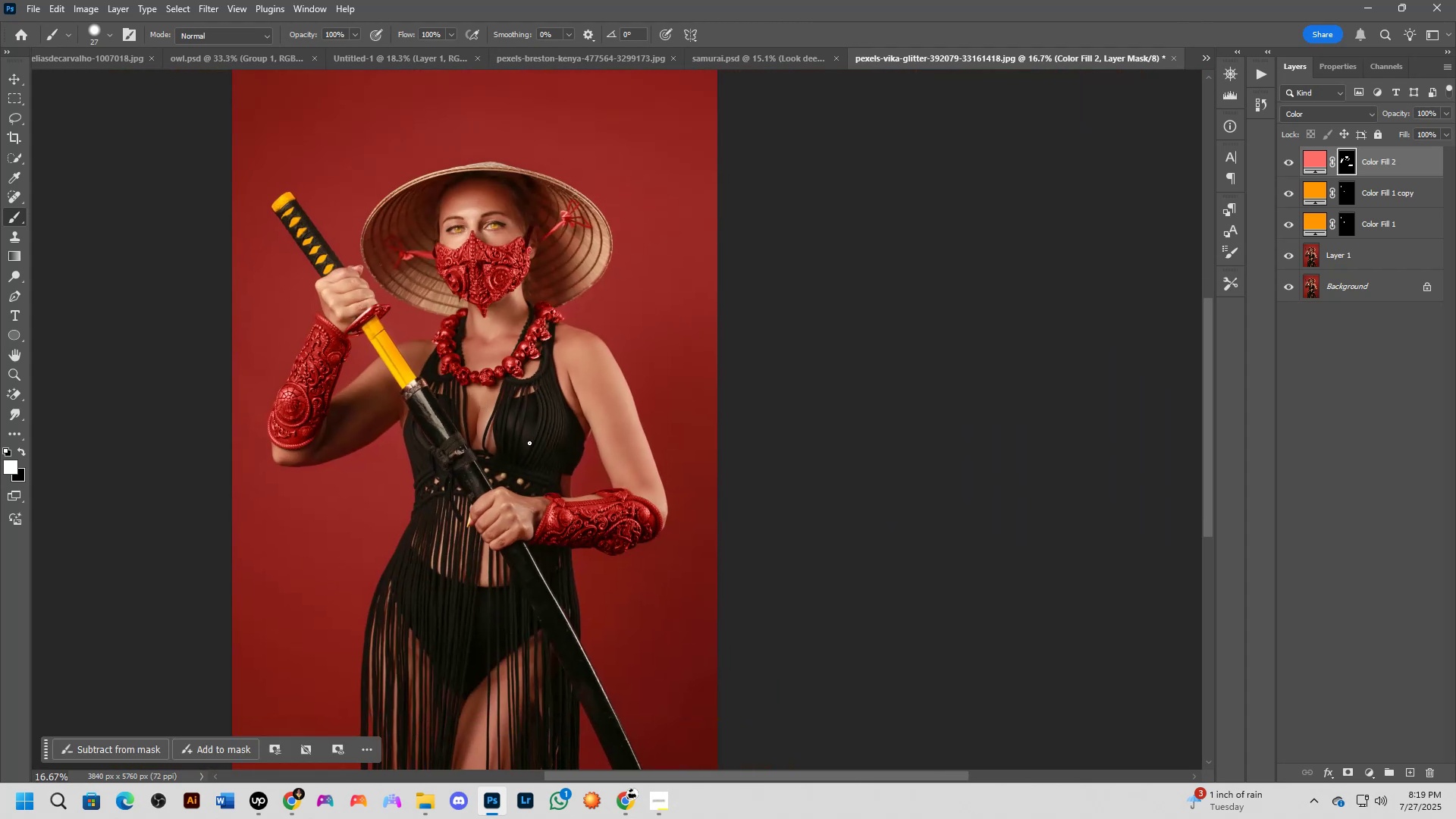 
scroll: coordinate [529, 443], scroll_direction: down, amount: 1.0
 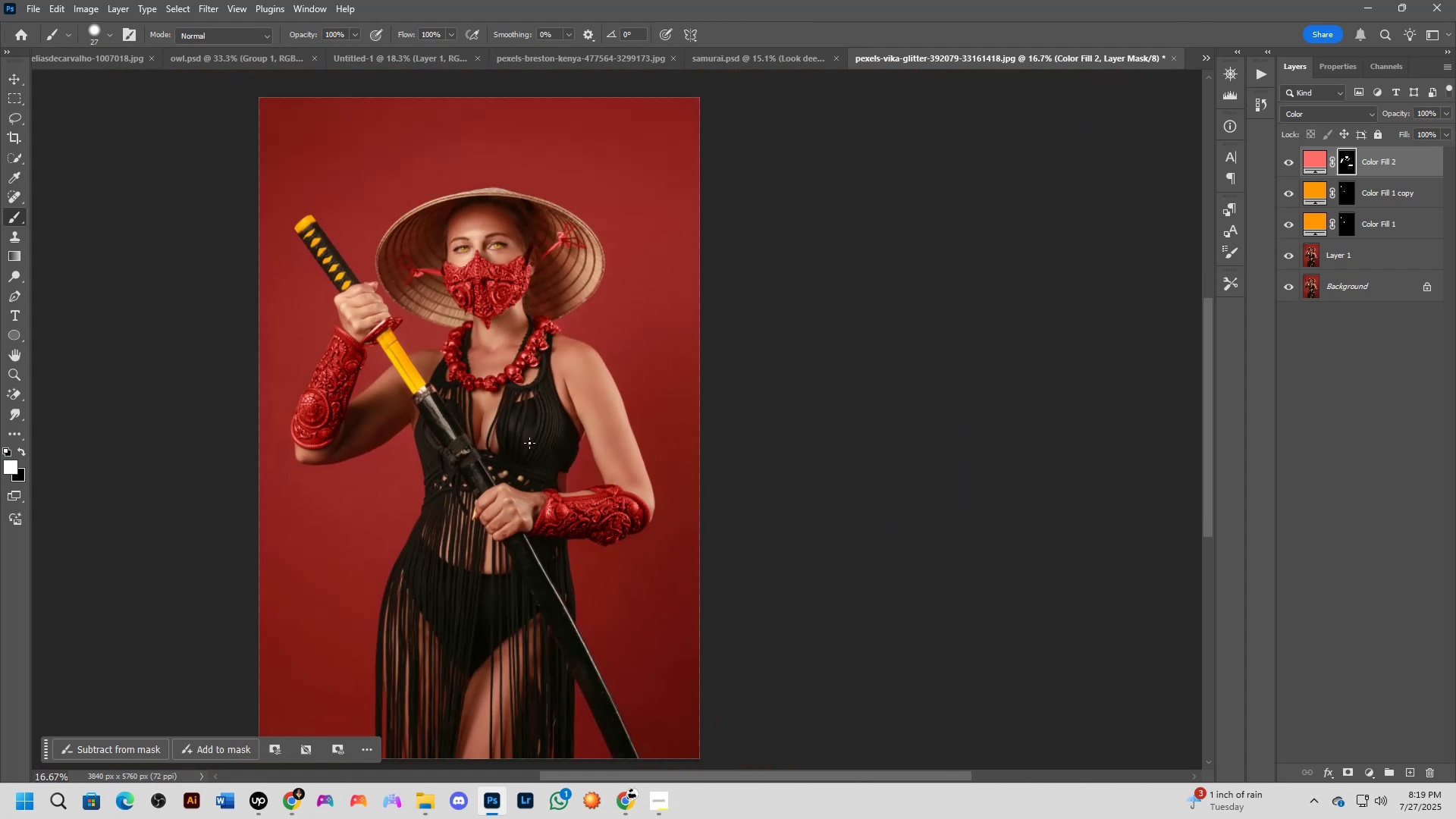 
key(Shift+ShiftLeft)
 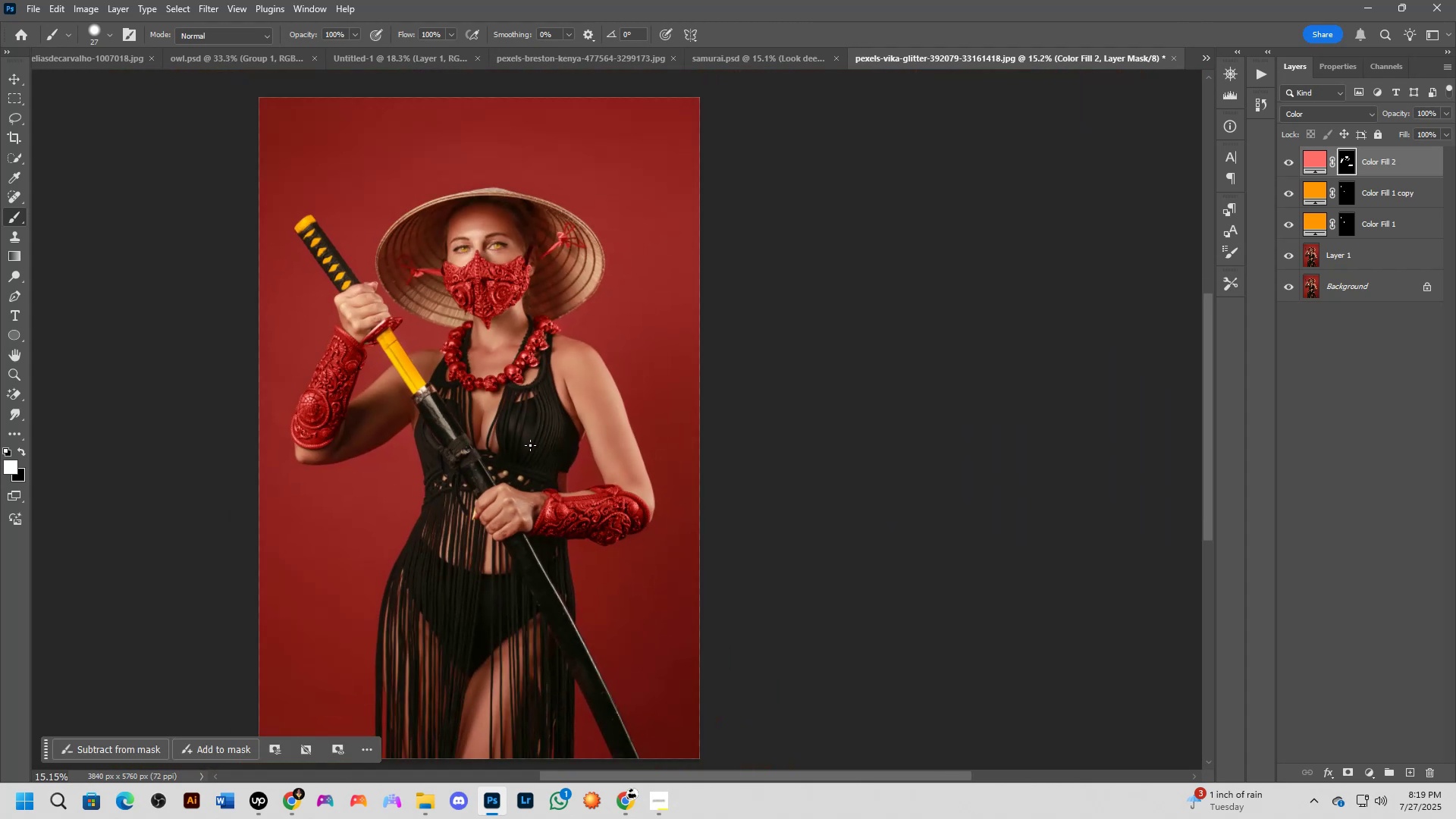 
hold_key(key=Space, duration=0.46)
 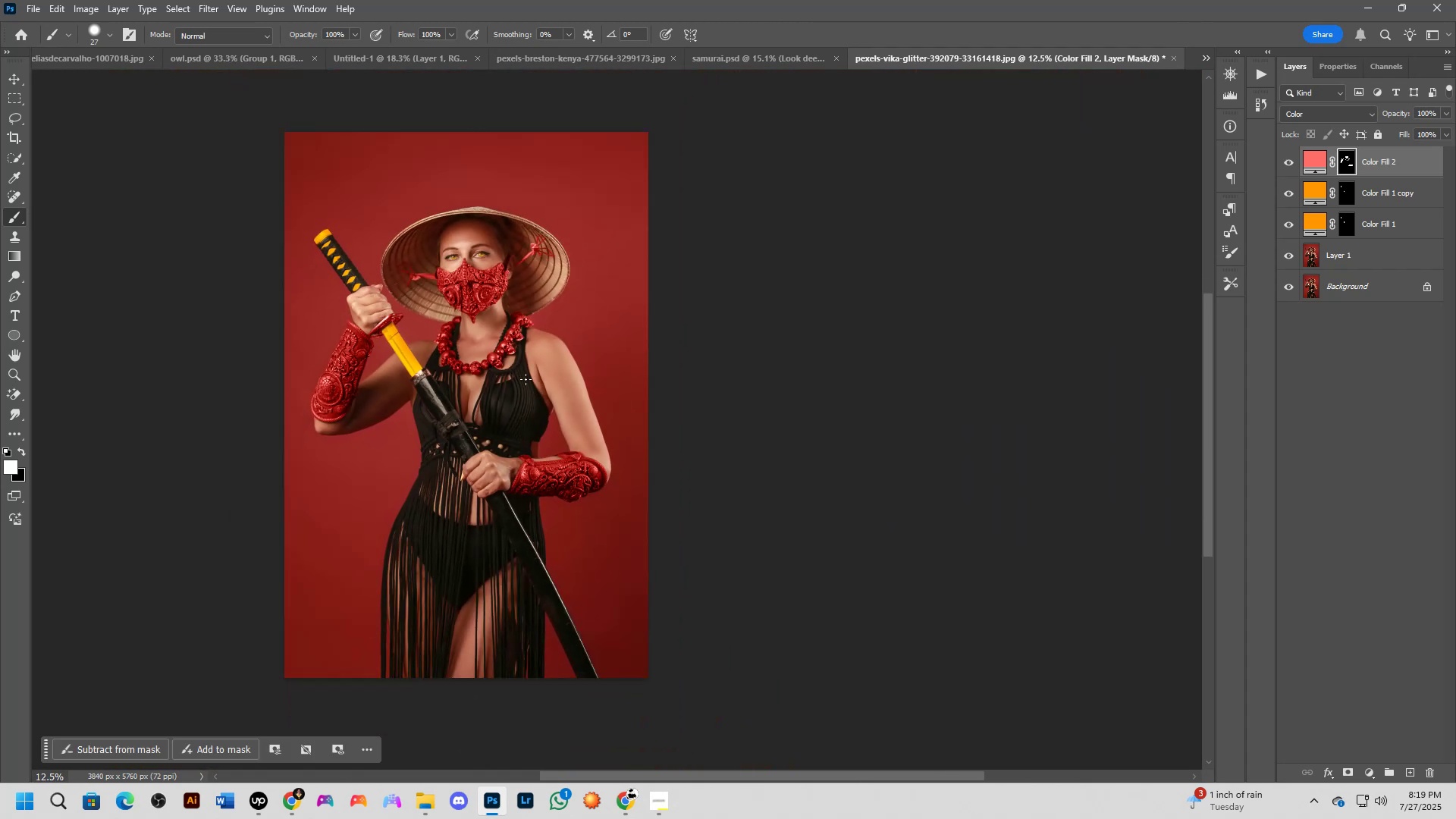 
left_click_drag(start_coordinate=[547, 476], to_coordinate=[522, 449])
 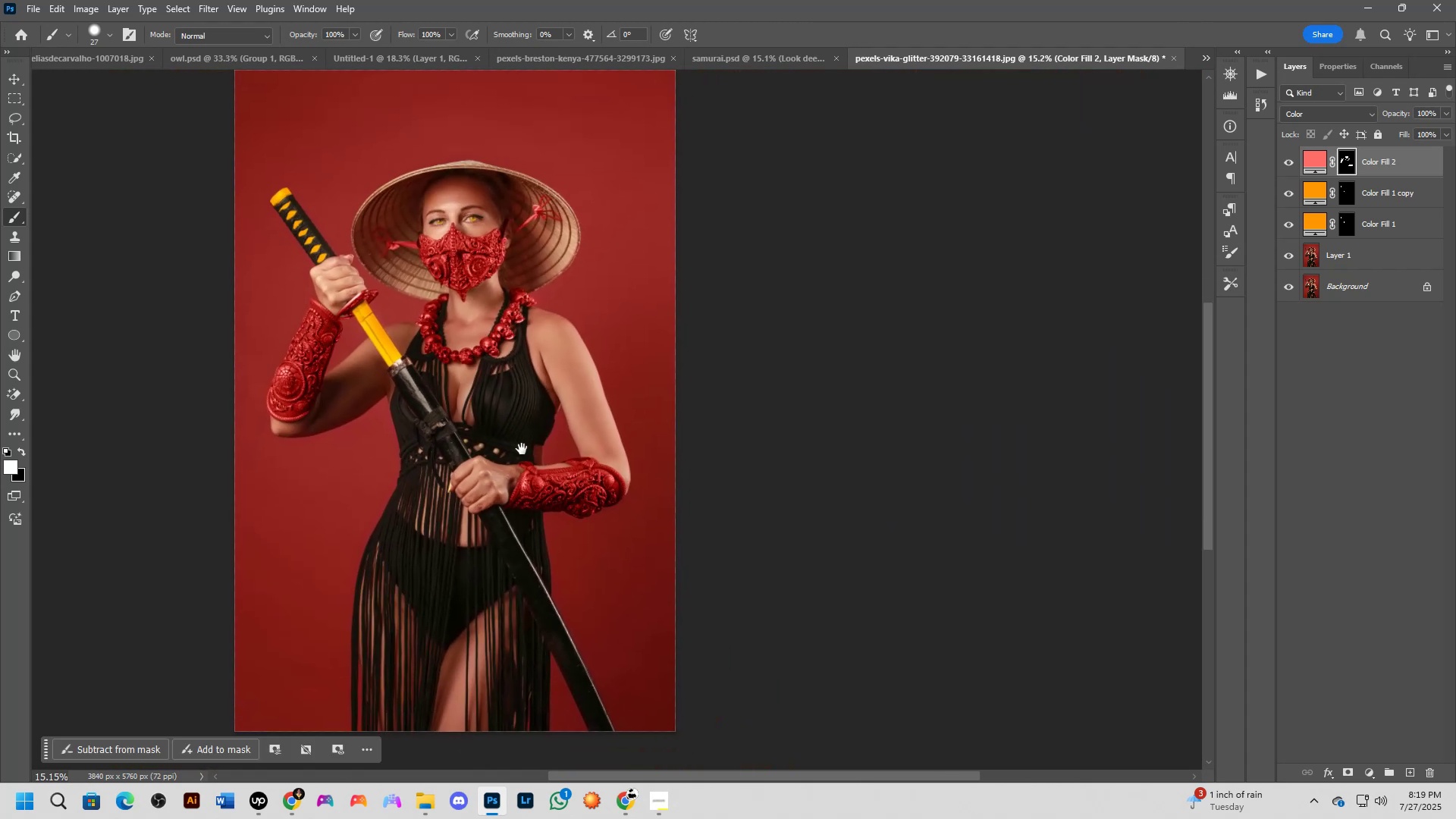 
key(Shift+ShiftLeft)
 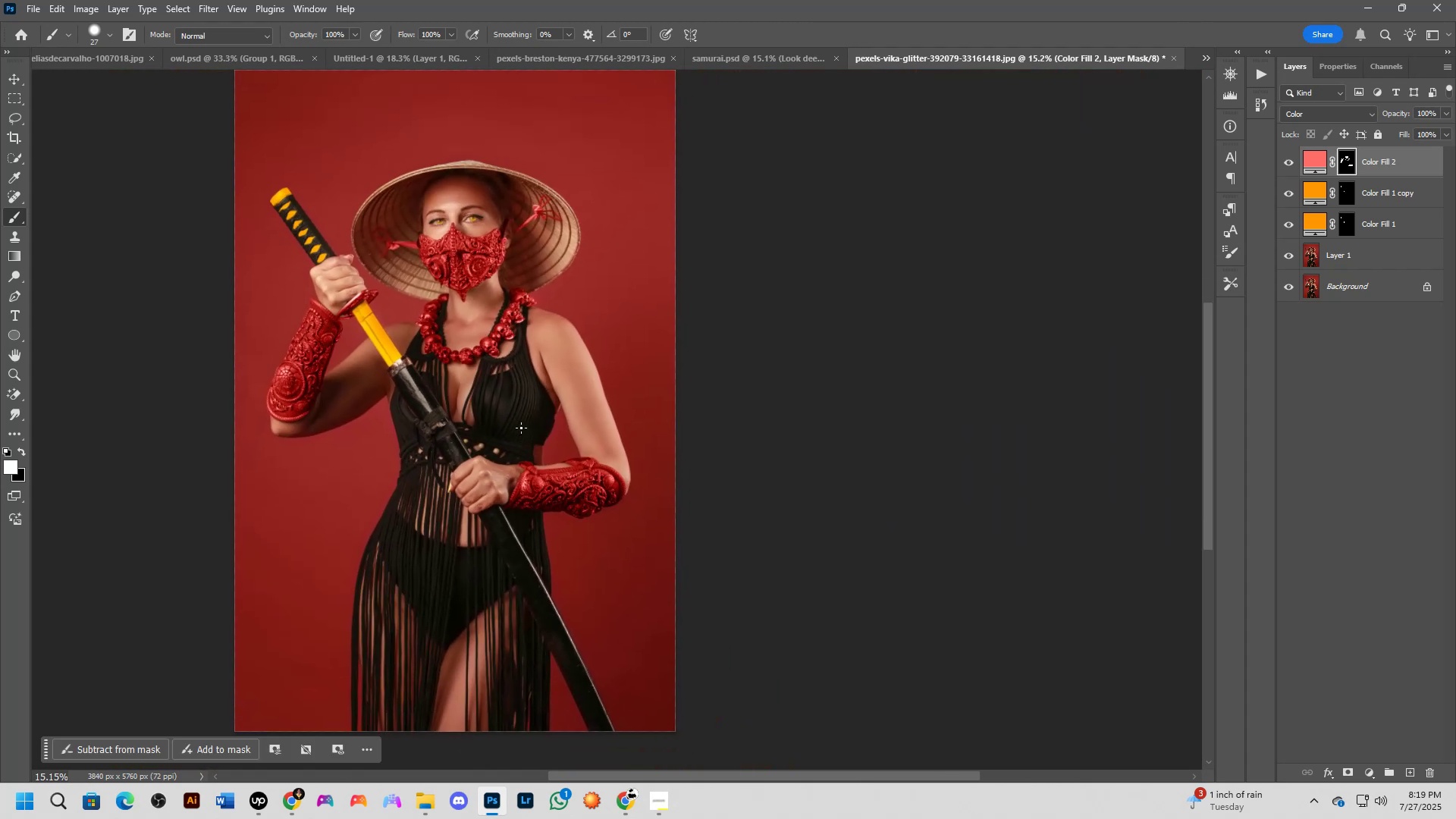 
scroll: coordinate [520, 426], scroll_direction: down, amount: 1.0
 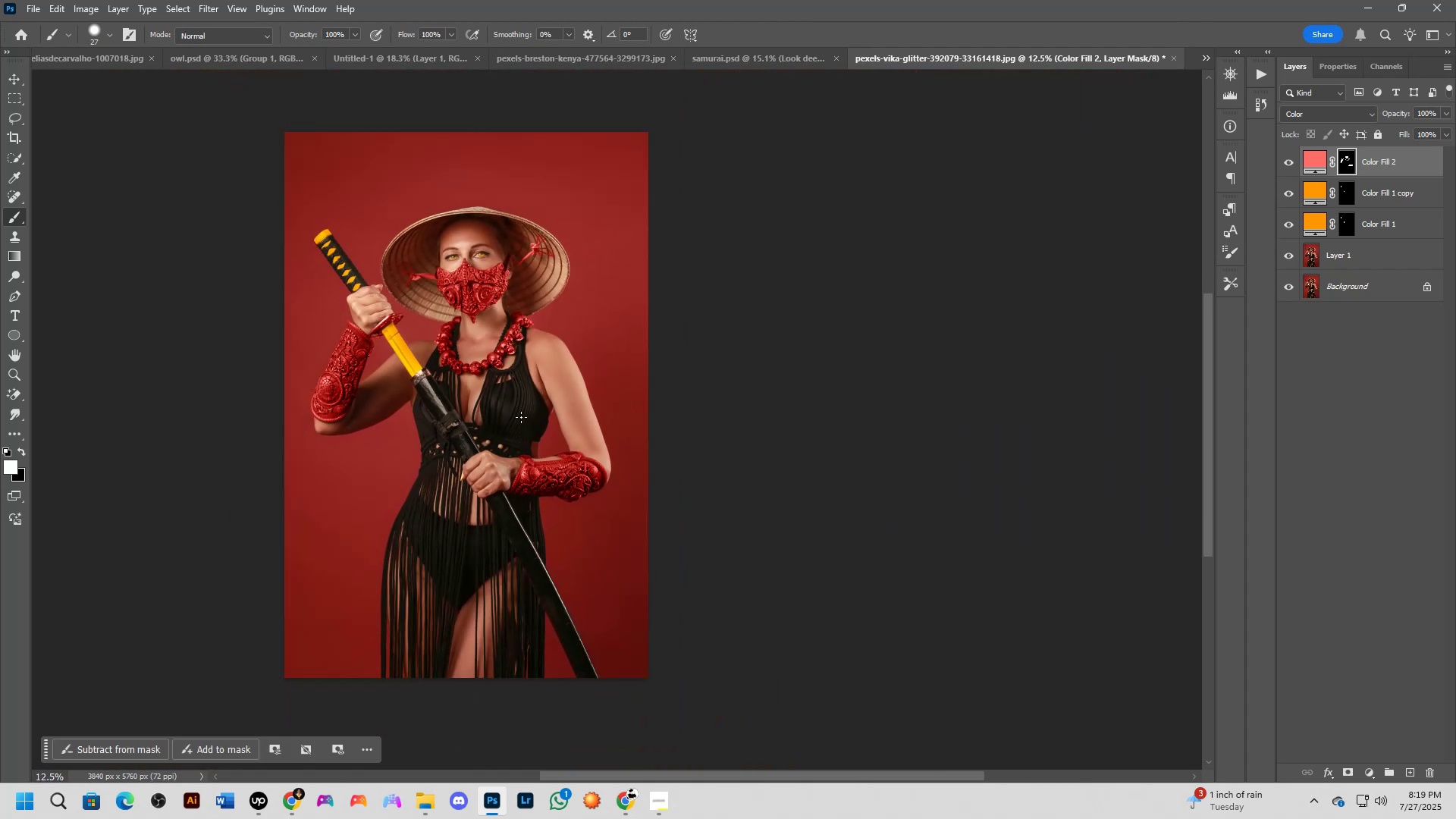 
hold_key(key=Space, duration=0.59)
 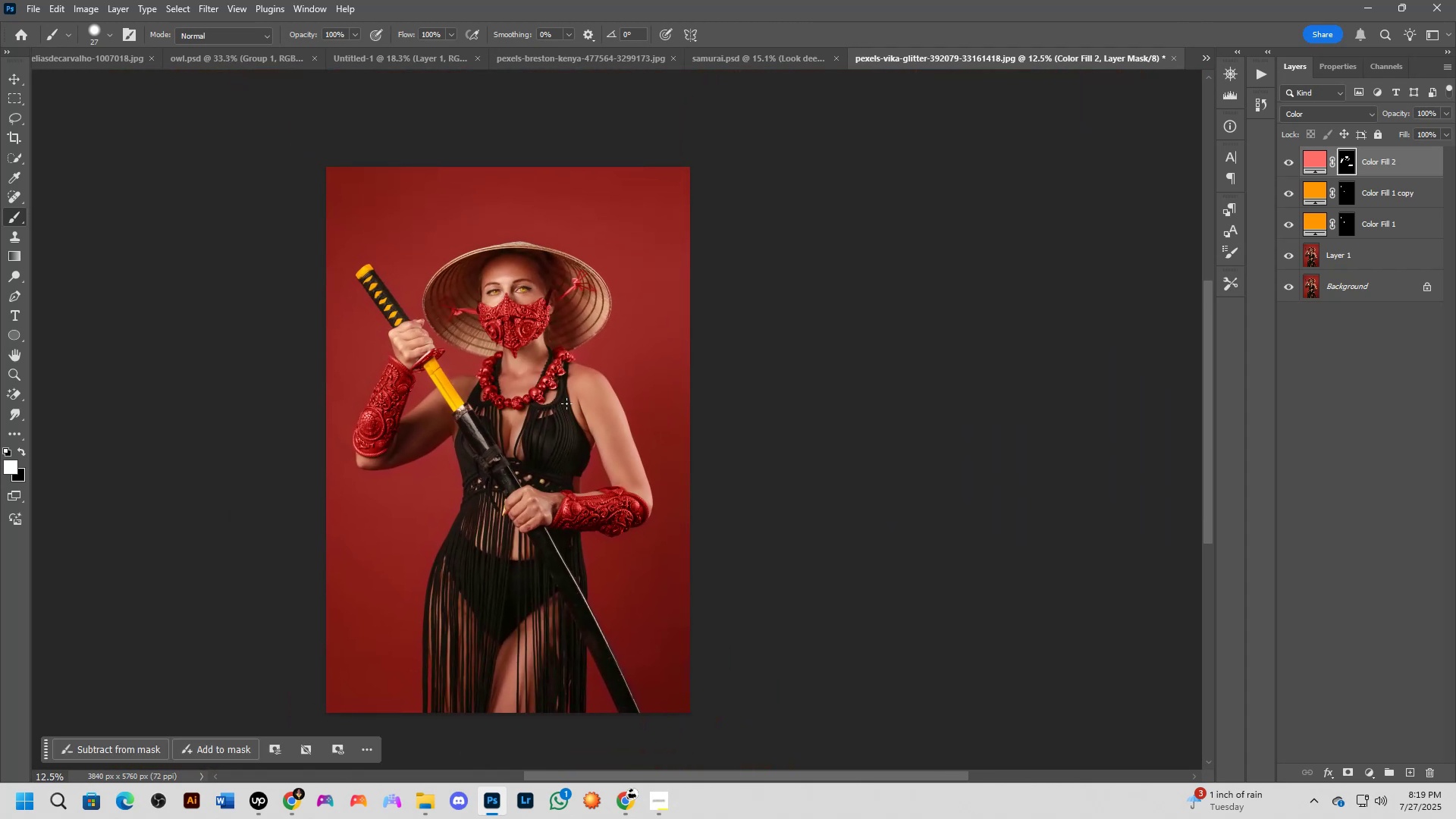 
left_click_drag(start_coordinate=[525, 372], to_coordinate=[566, 407])
 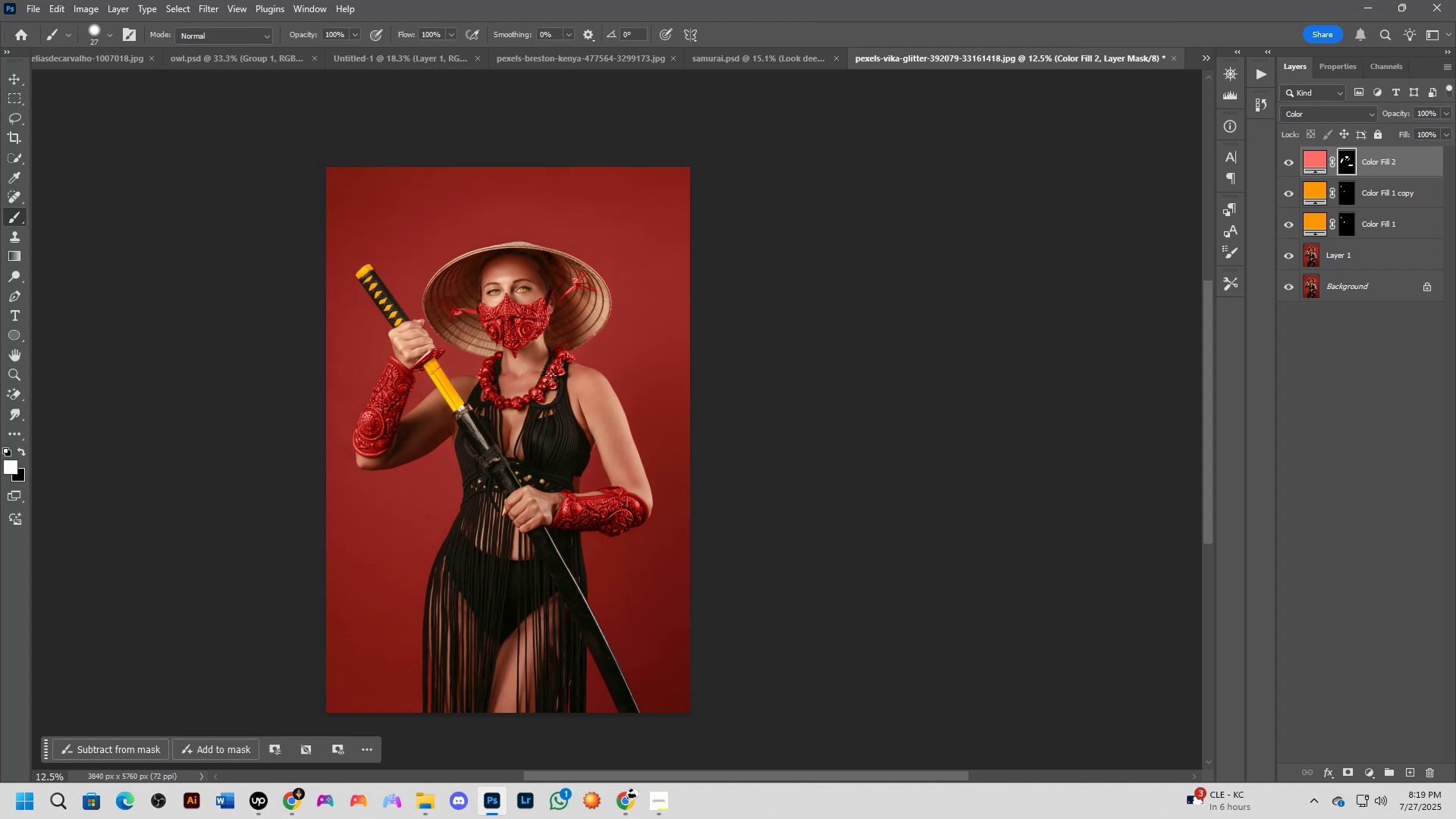 
wait(40.67)
 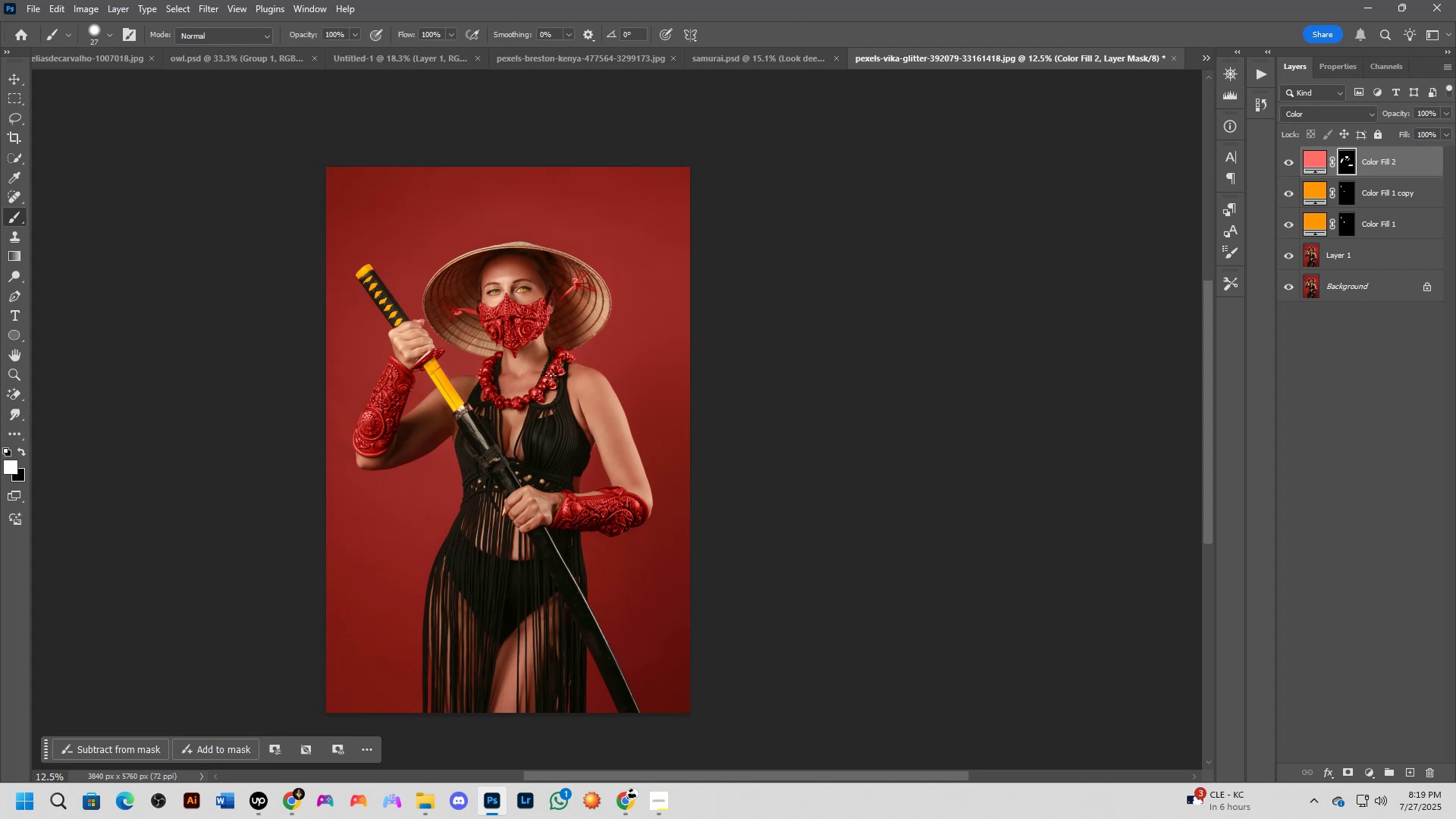 
key(Shift+ShiftLeft)
 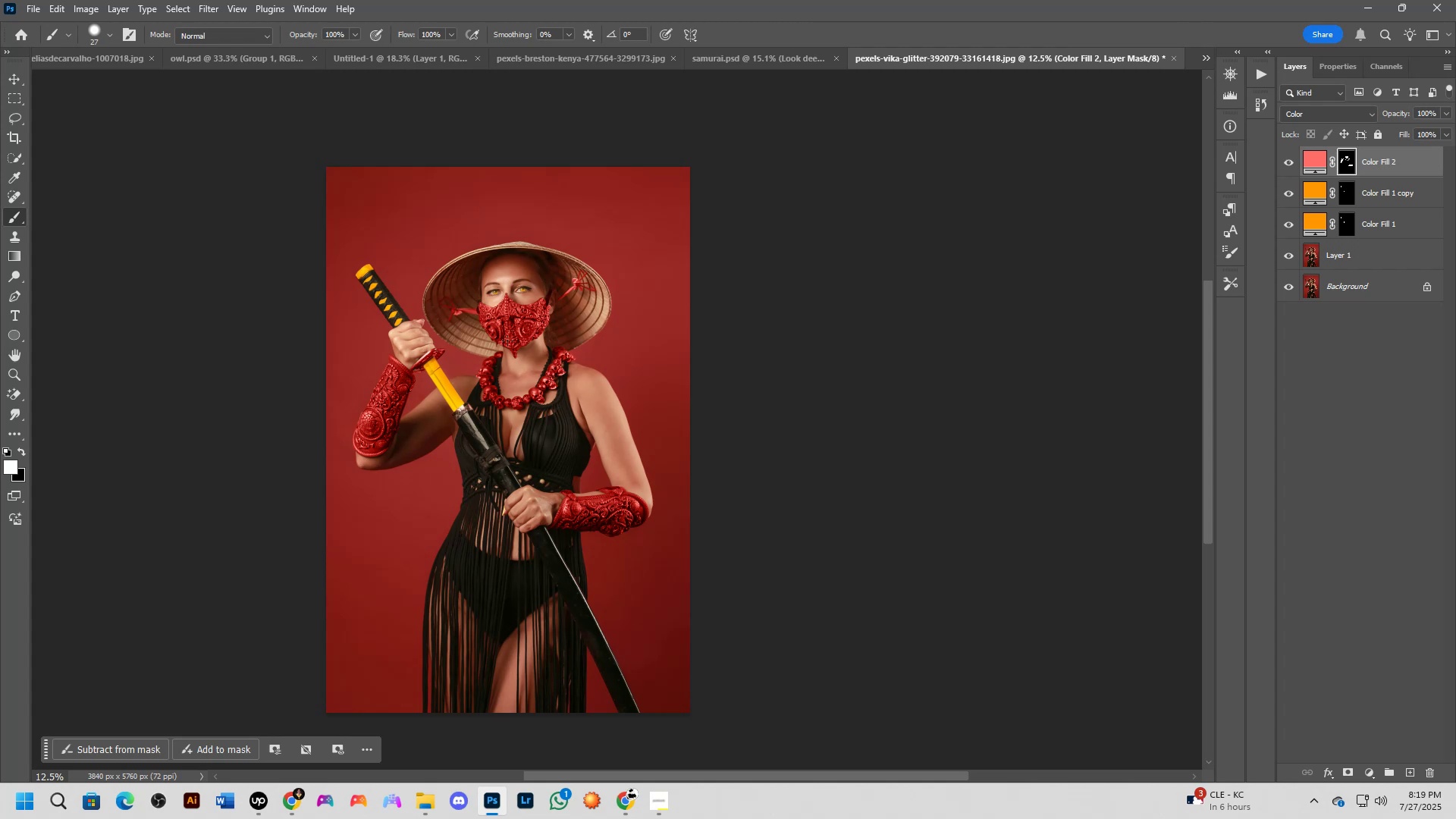 
scroll: coordinate [424, 293], scroll_direction: up, amount: 12.0
 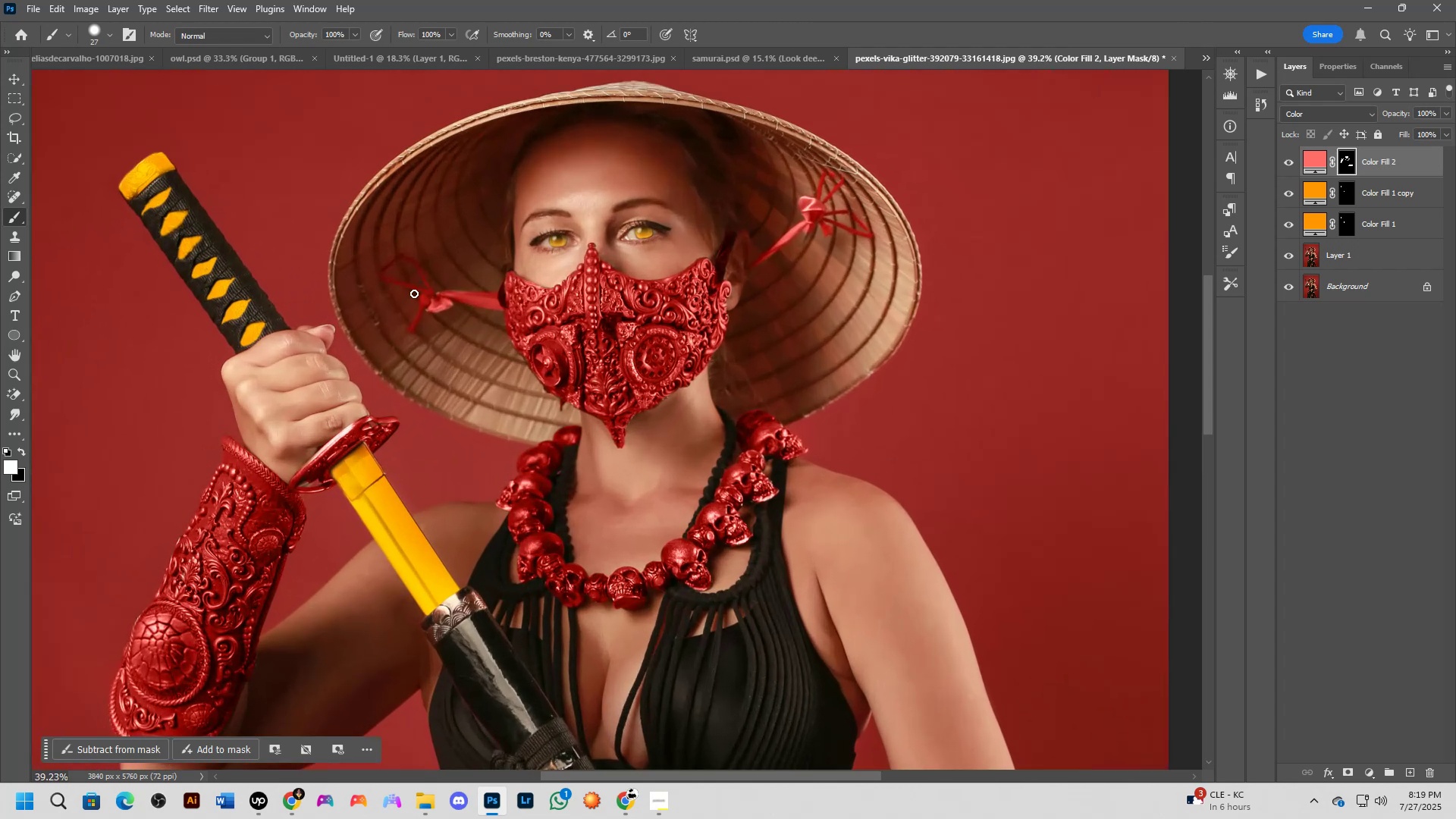 
hold_key(key=AltLeft, duration=0.64)
 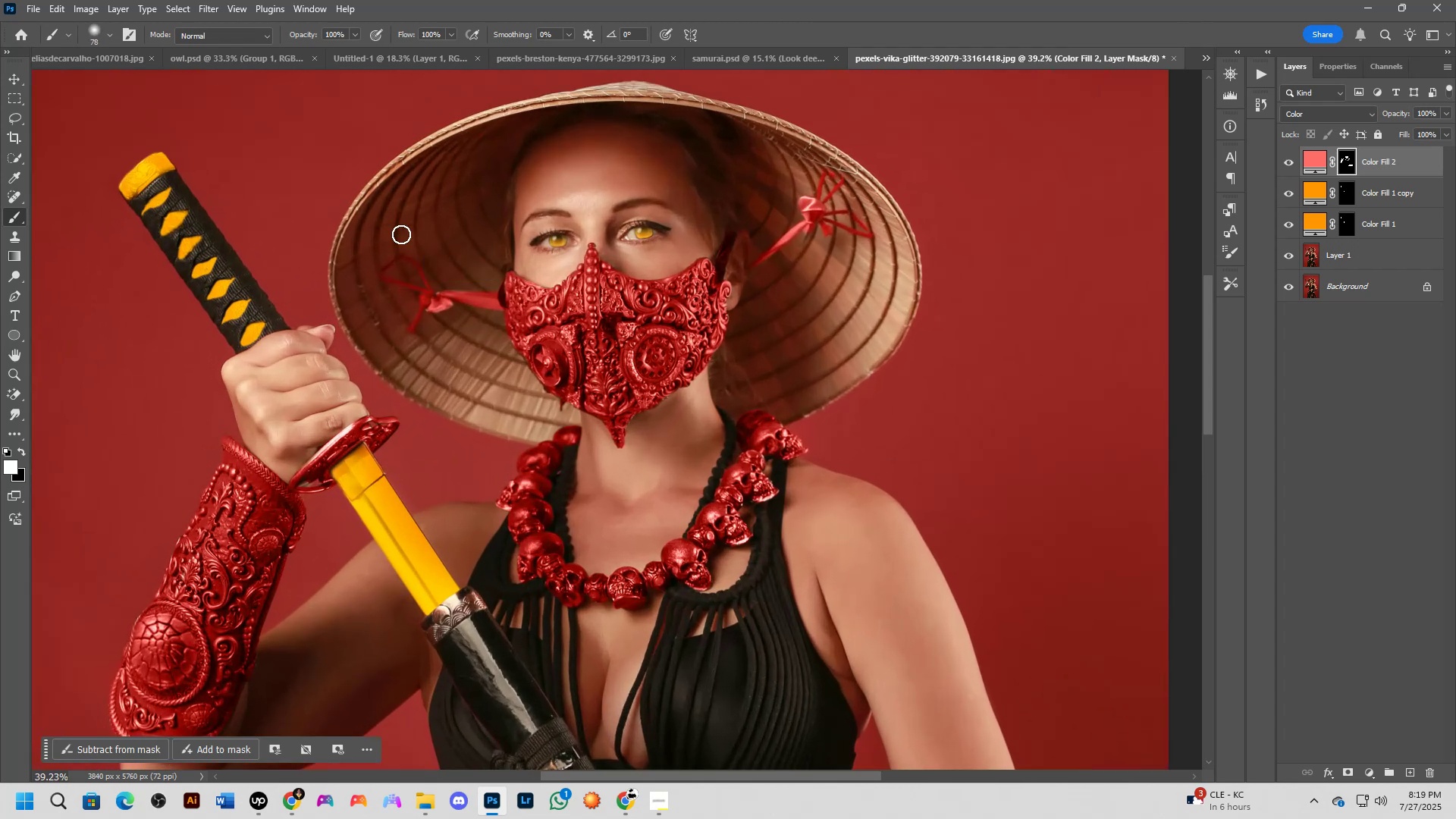 
key(Alt+AltLeft)
 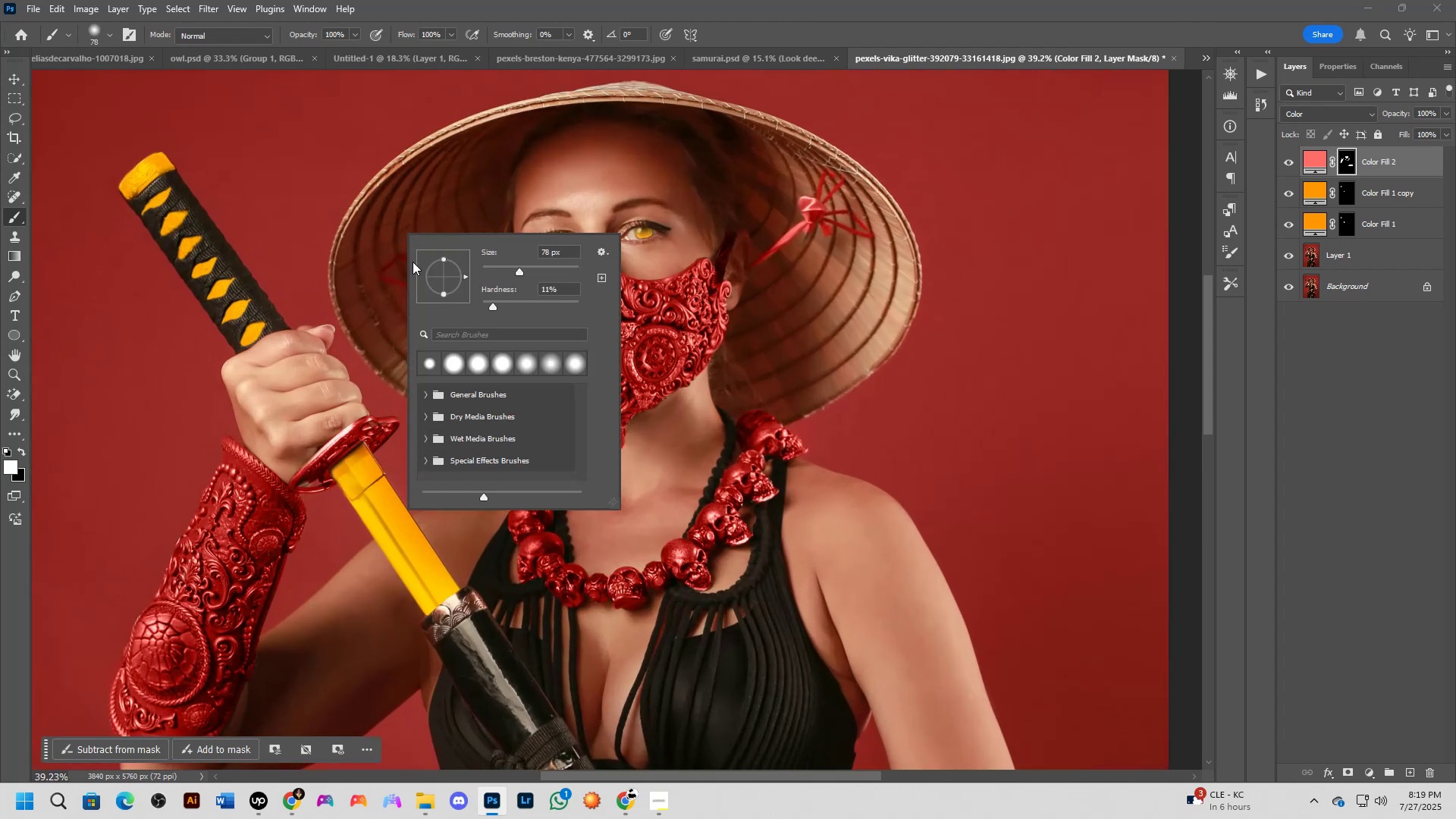 
hold_key(key=AltLeft, duration=0.3)
 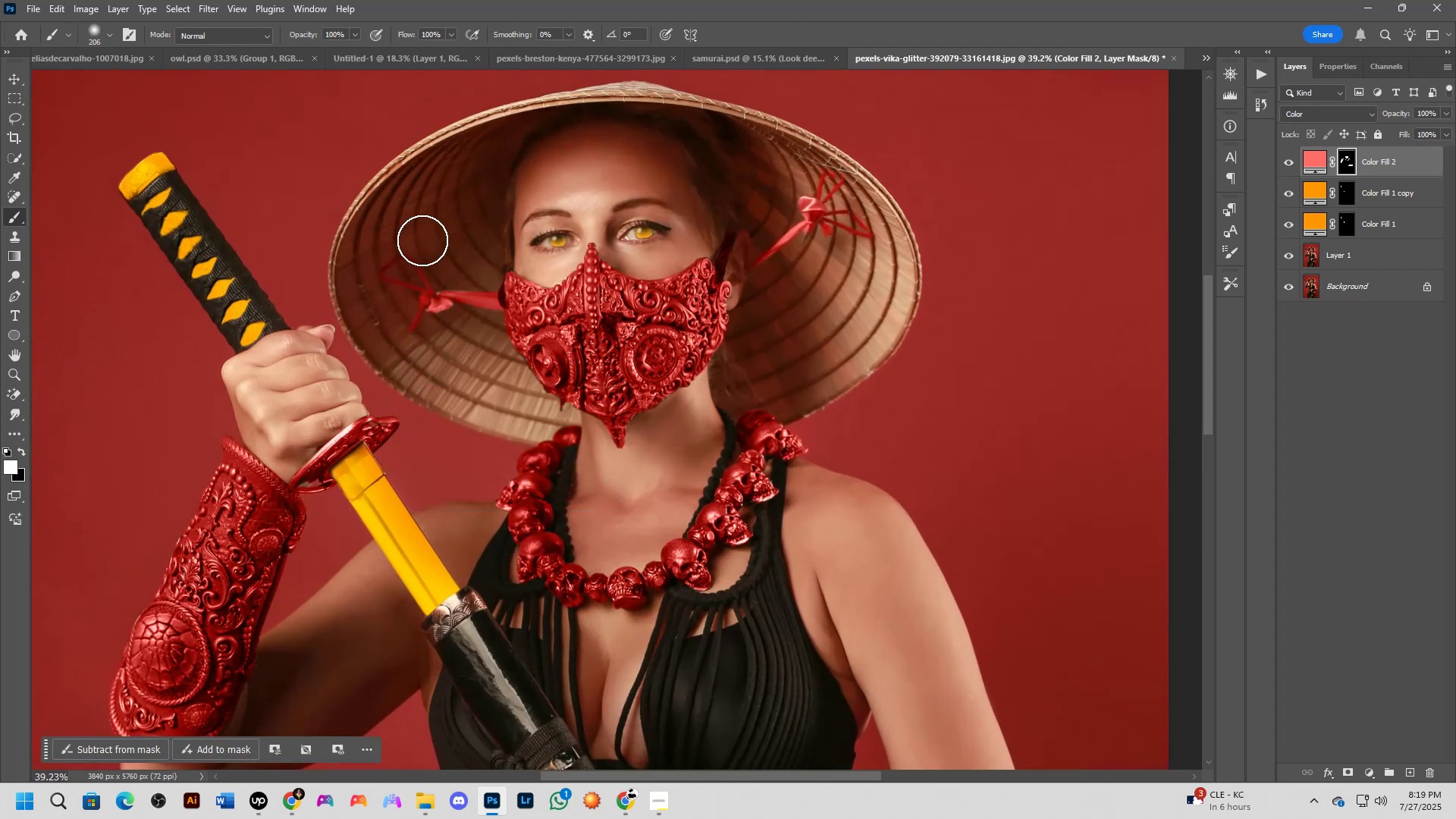 
type(xcbn)
 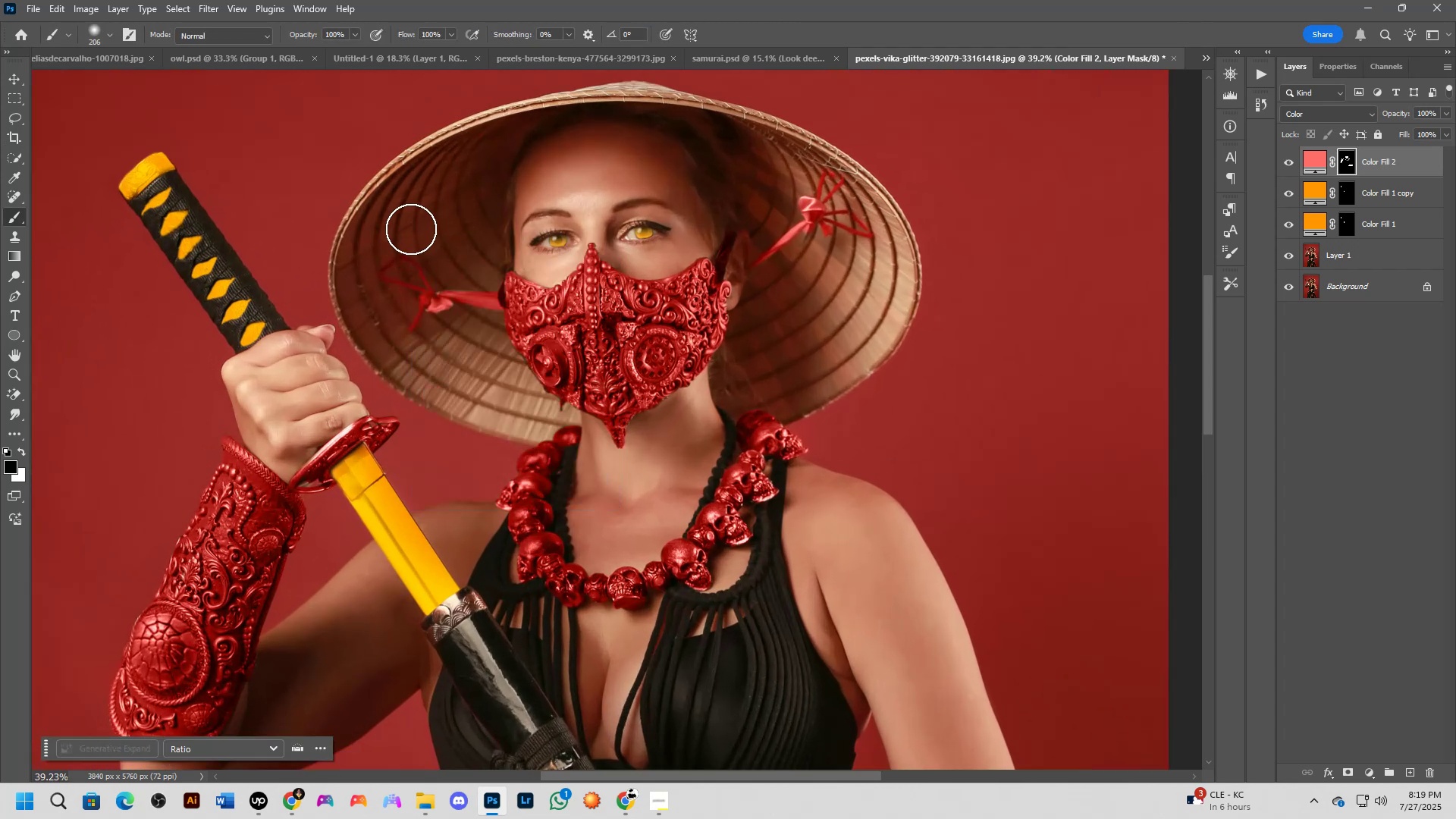 
key(Alt+AltLeft)
 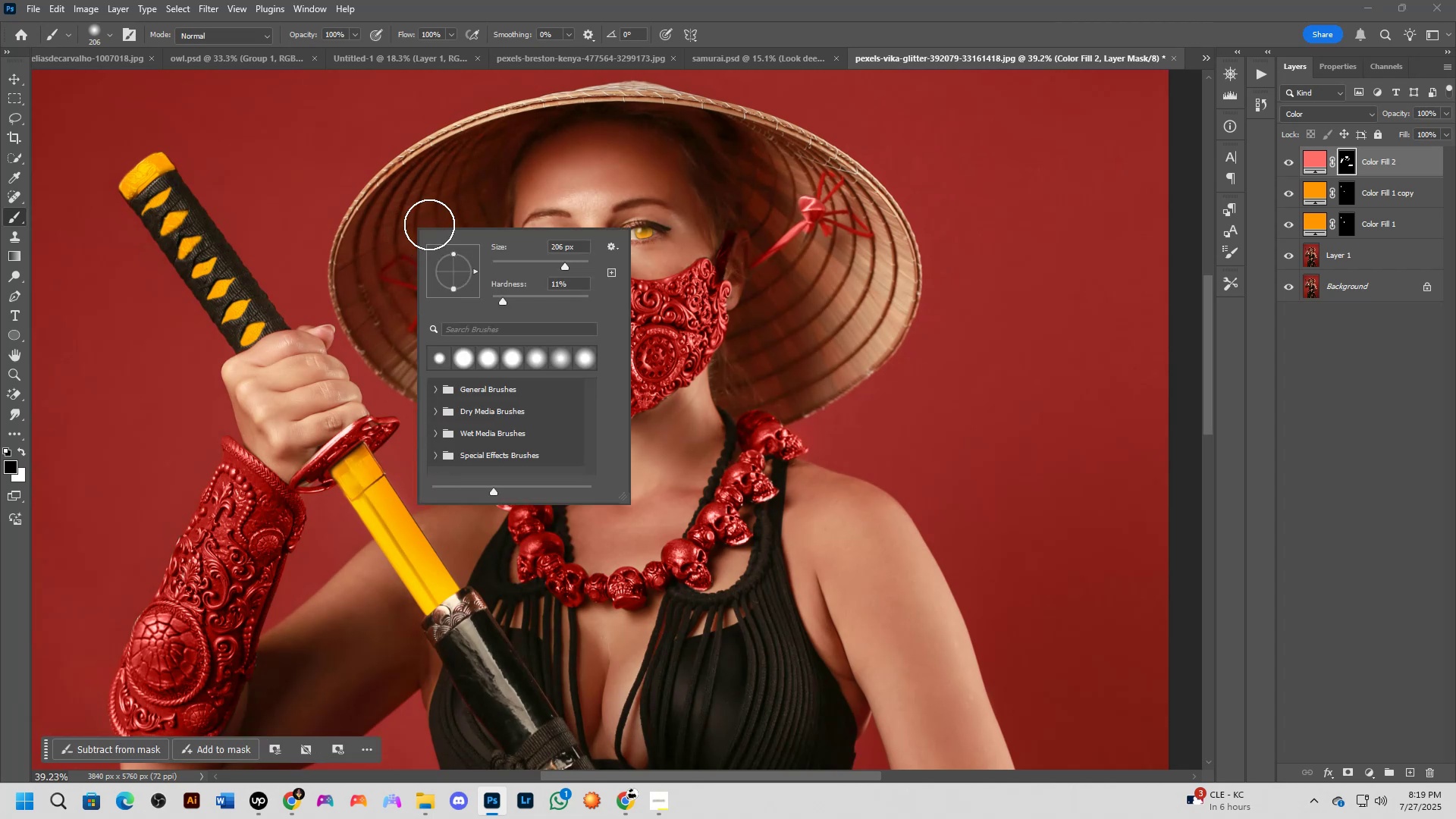 
key(Alt+AltLeft)
 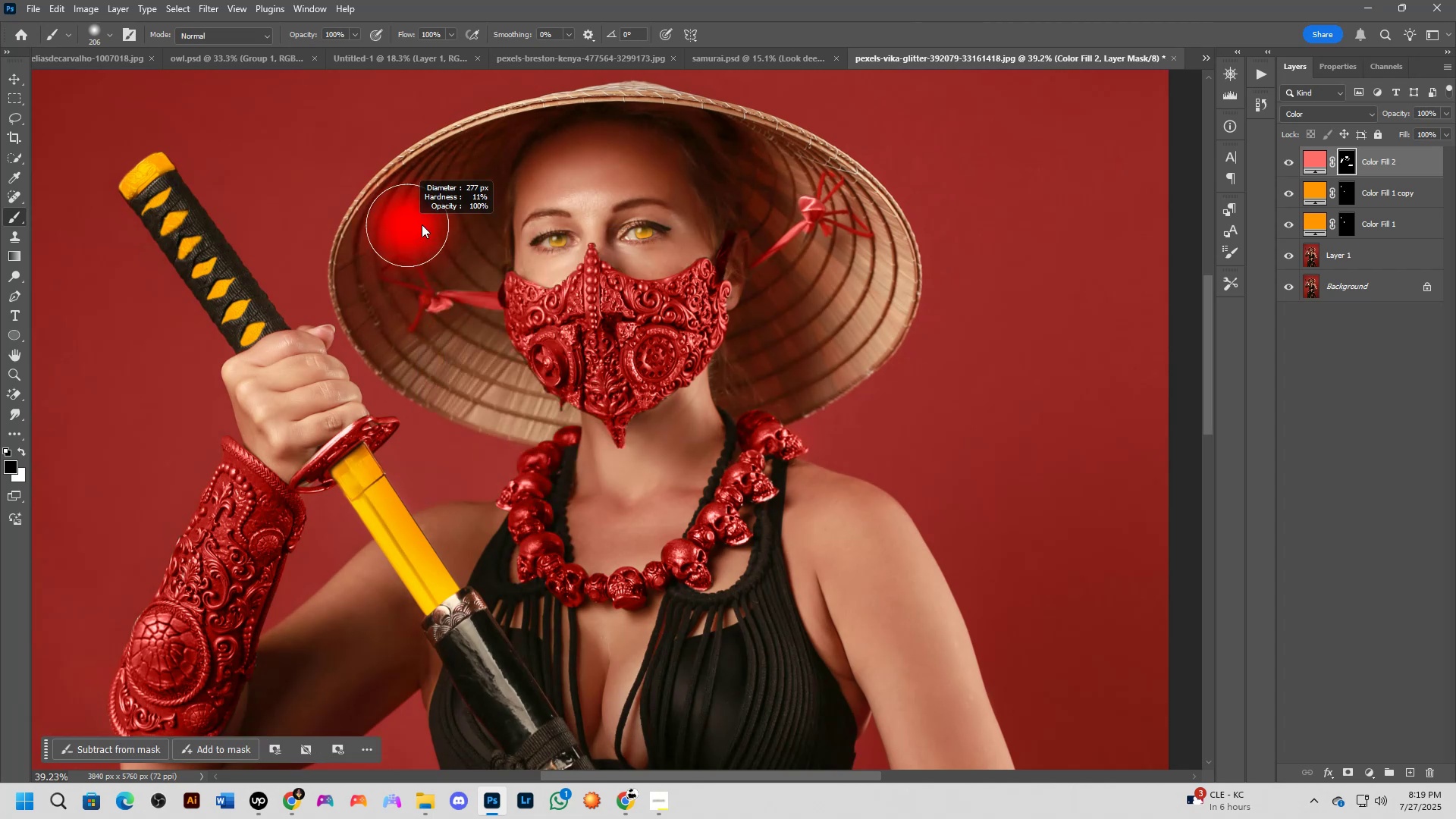 
key(X)
 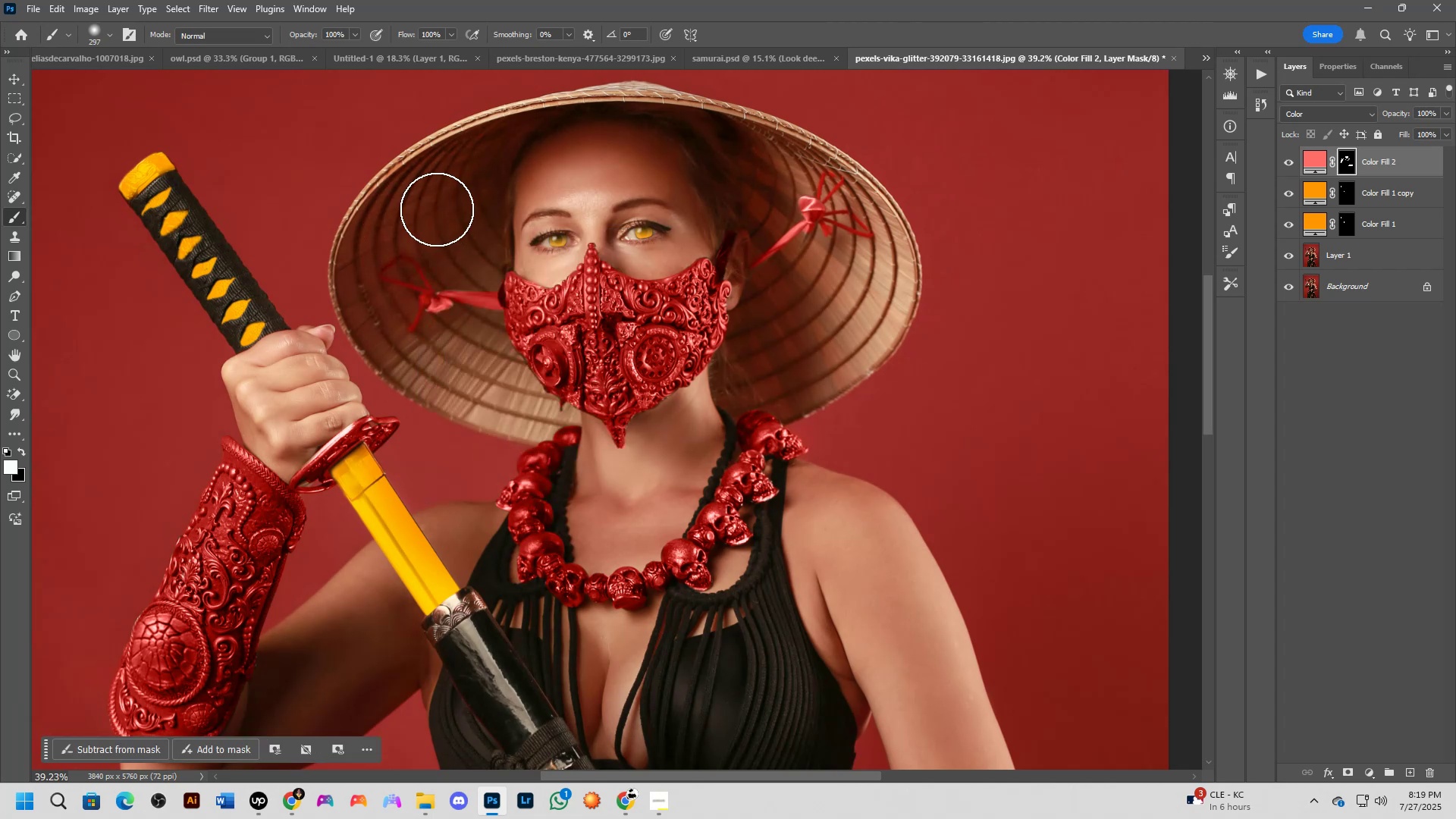 
left_click_drag(start_coordinate=[427, 217], to_coordinate=[422, 257])
 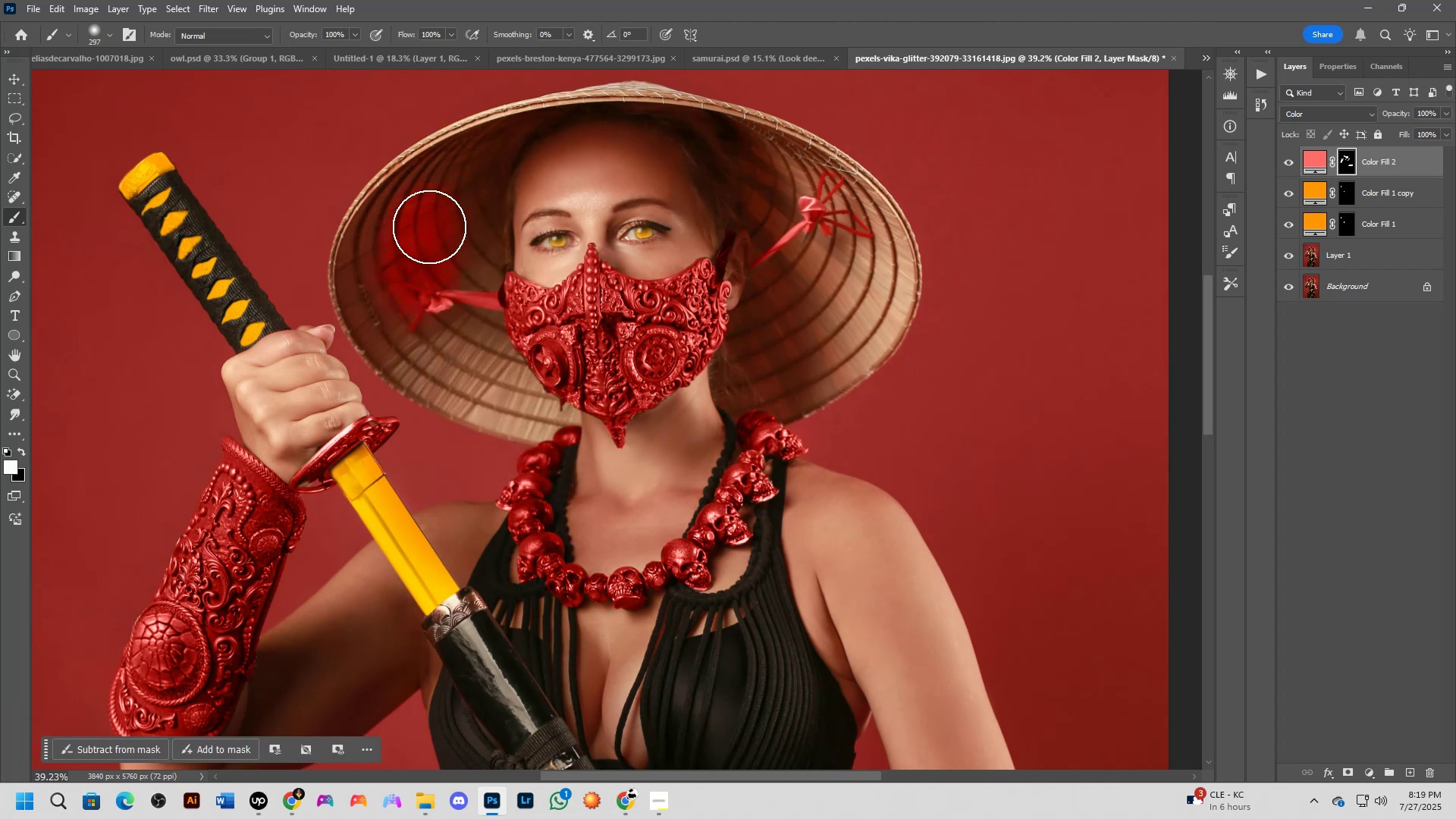 
key(Control+ControlLeft)
 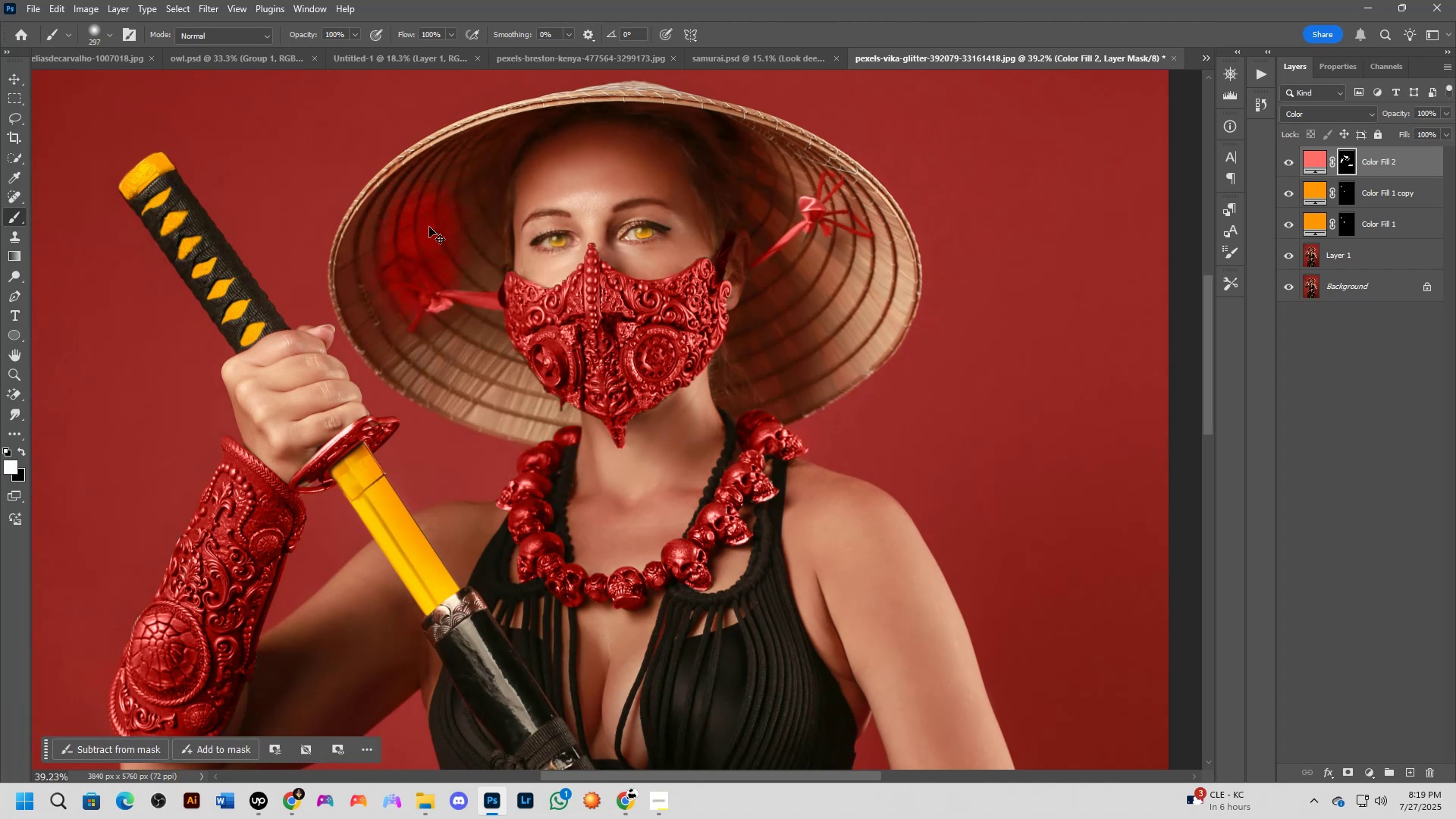 
key(Control+Z)
 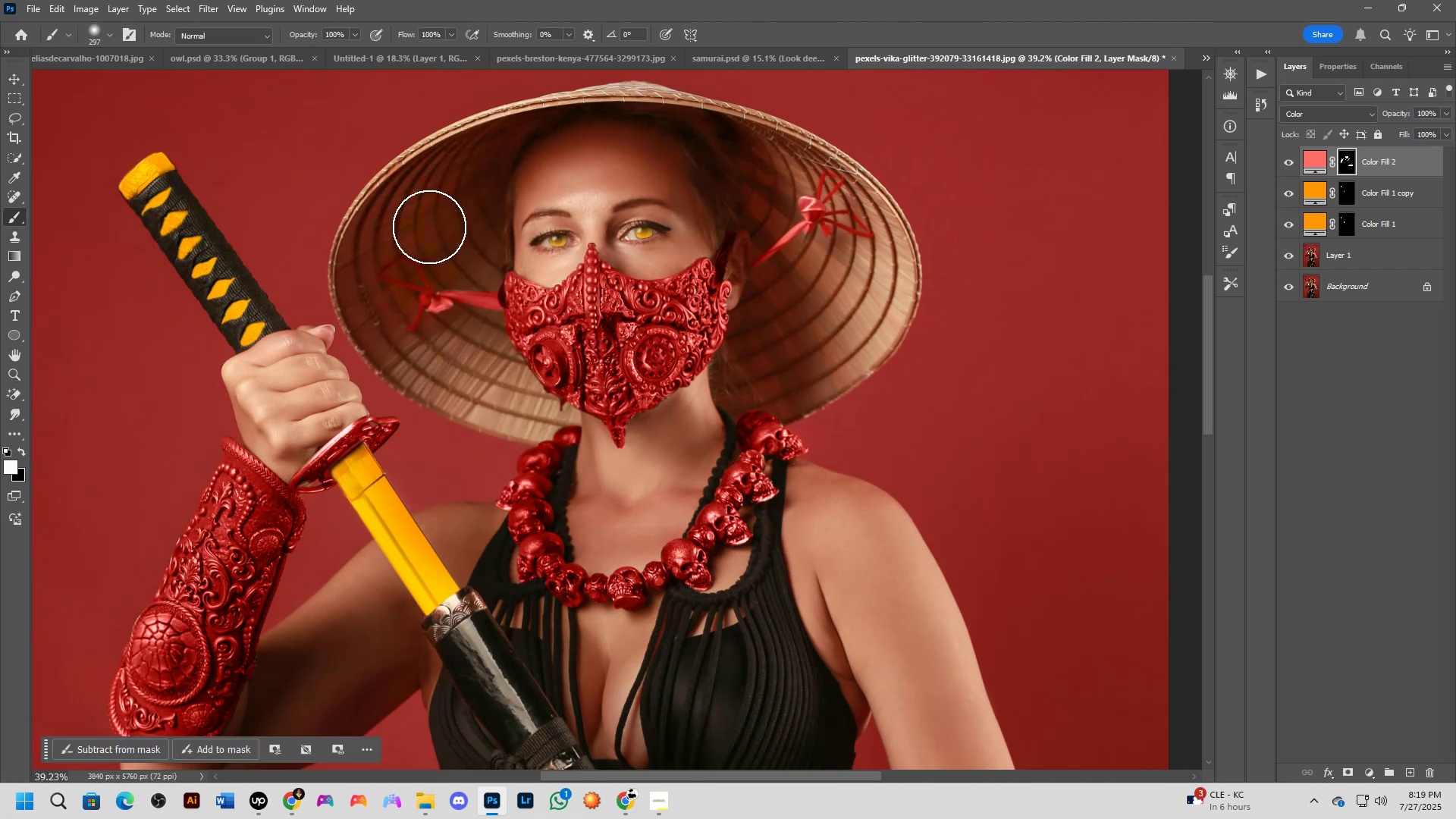 
key(Alt+AltLeft)
 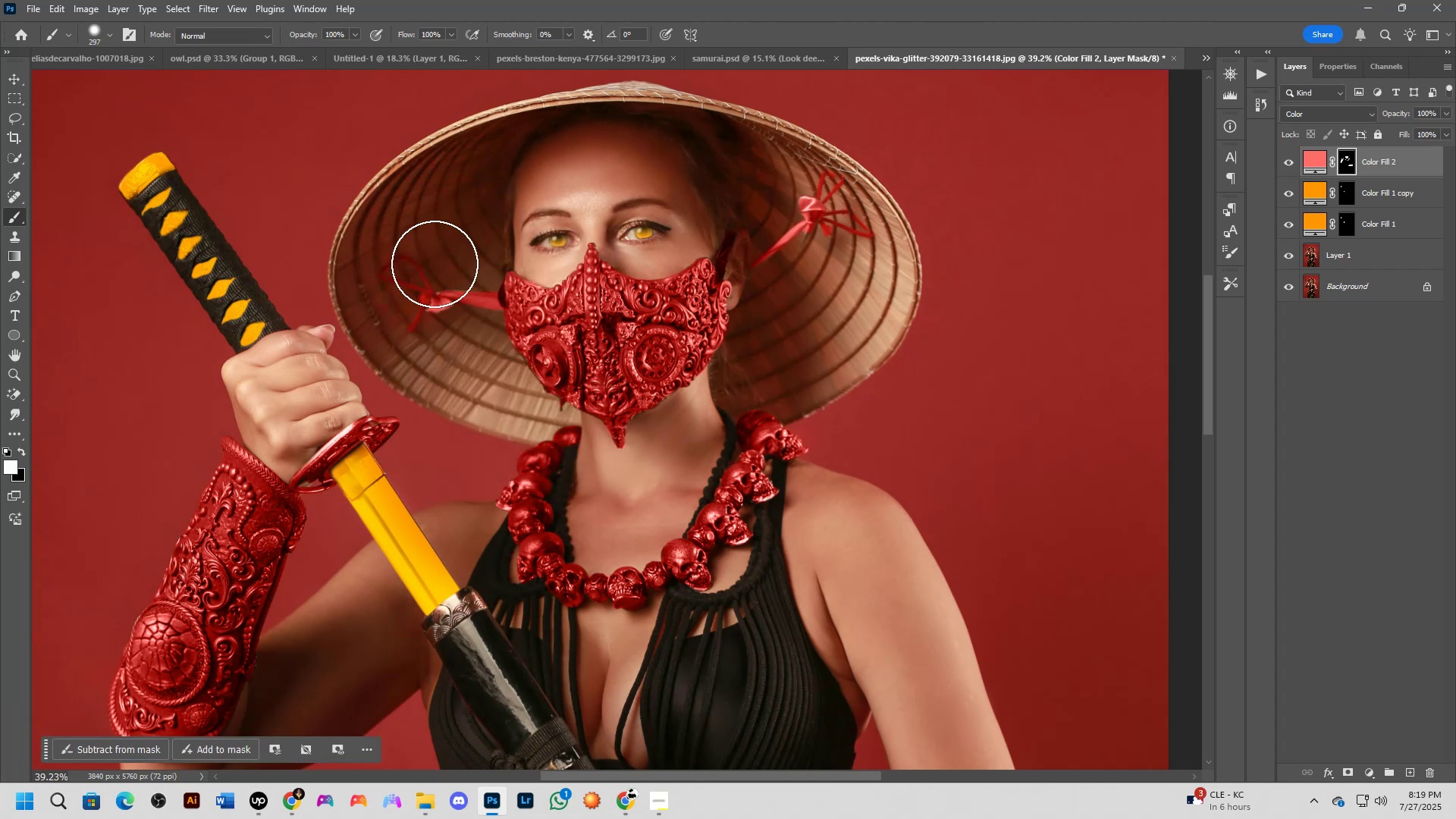 
key(Control+ControlLeft)
 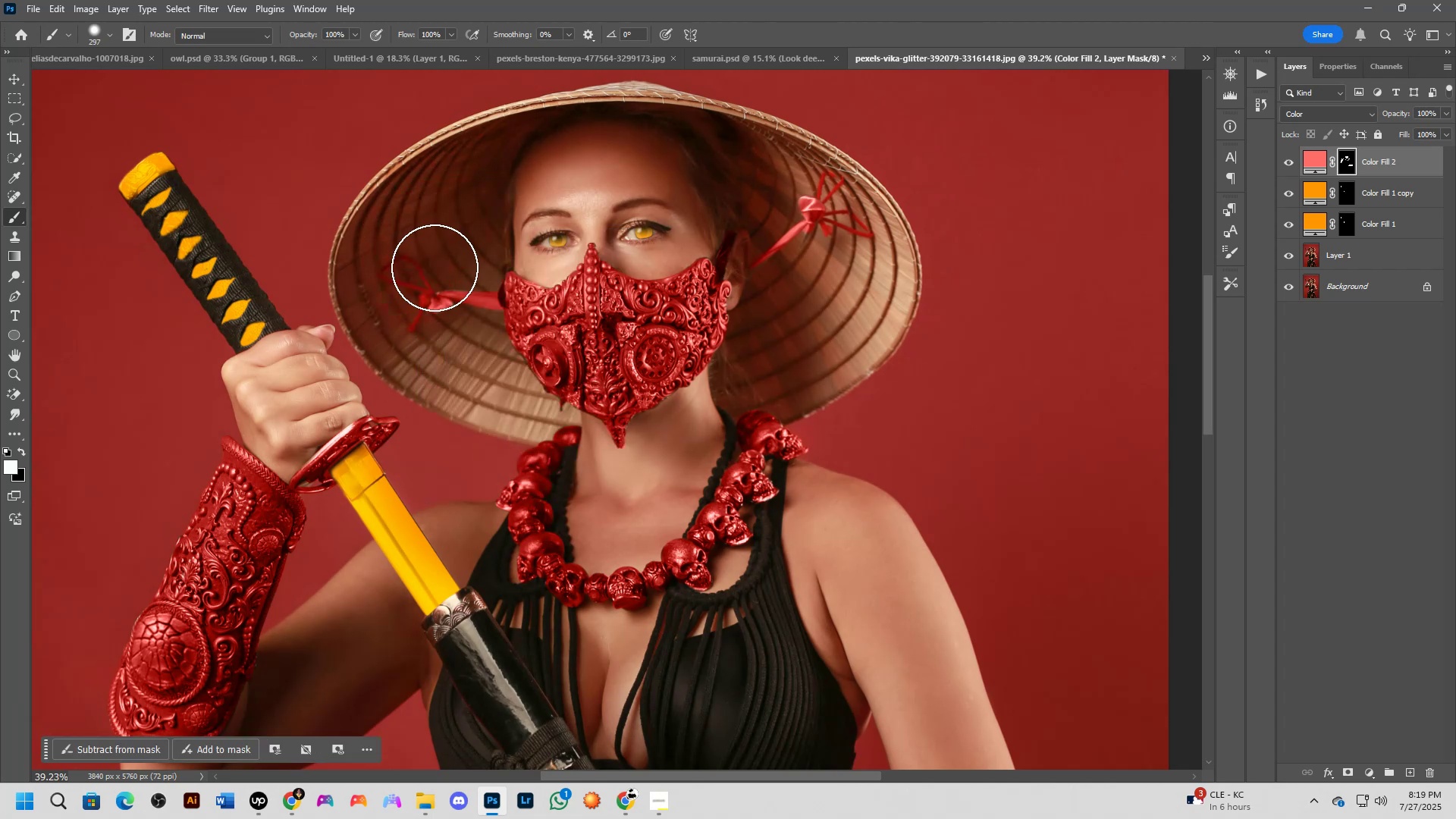 
key(Control+Z)
 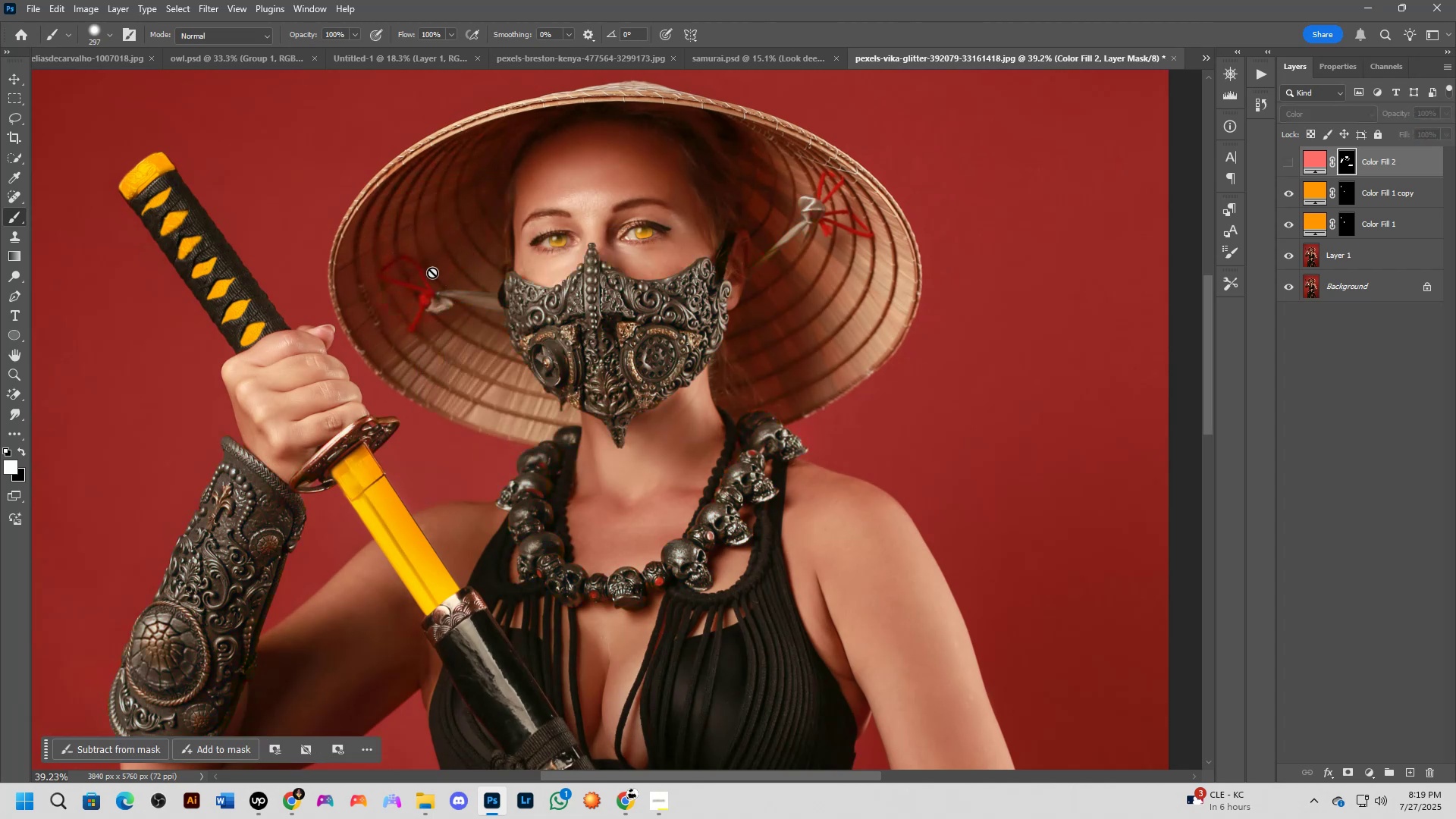 
scroll: coordinate [526, 280], scroll_direction: down, amount: 6.0
 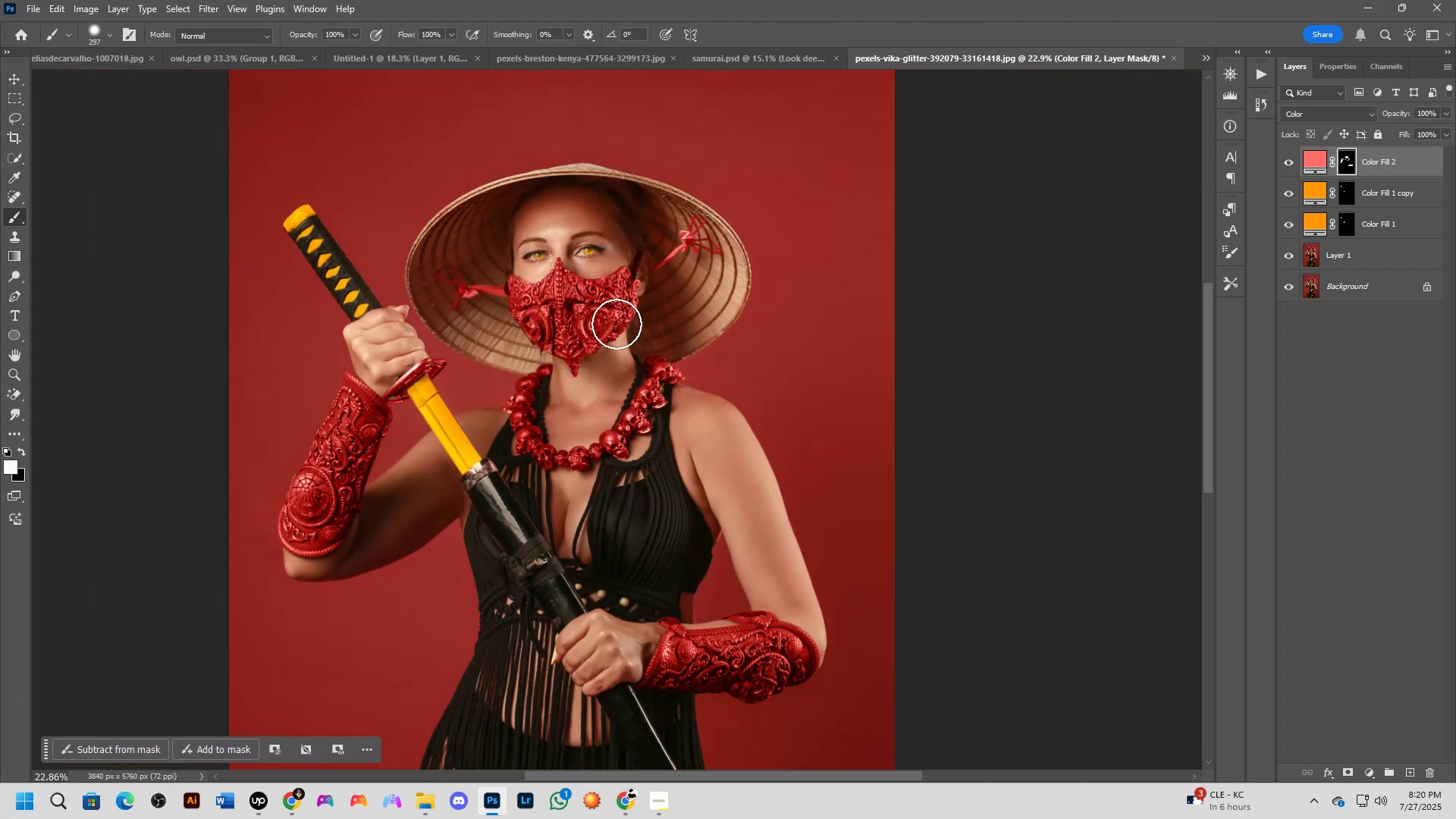 
hold_key(key=Space, duration=0.39)
 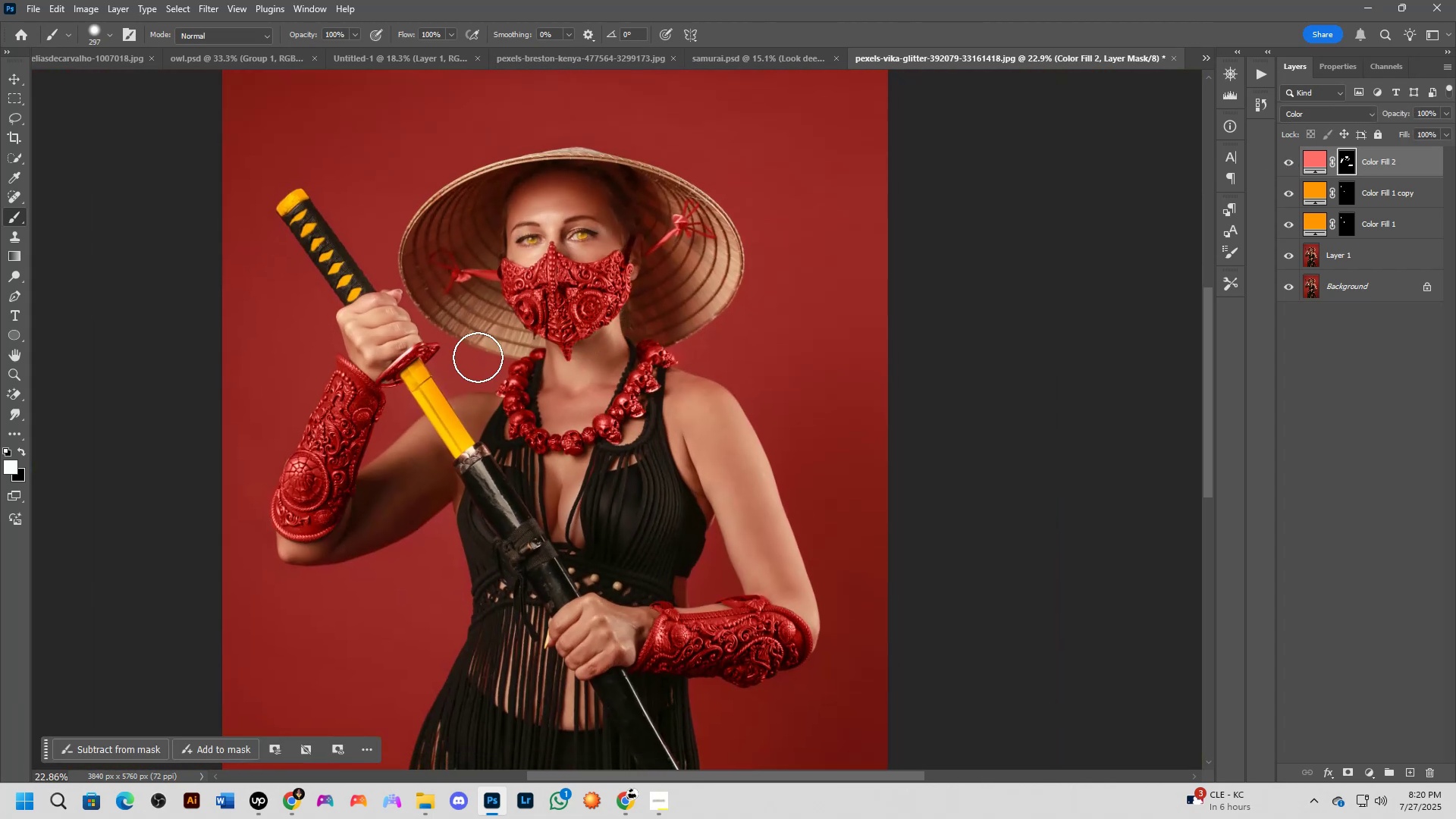 
left_click_drag(start_coordinate=[628, 331], to_coordinate=[621, 315])
 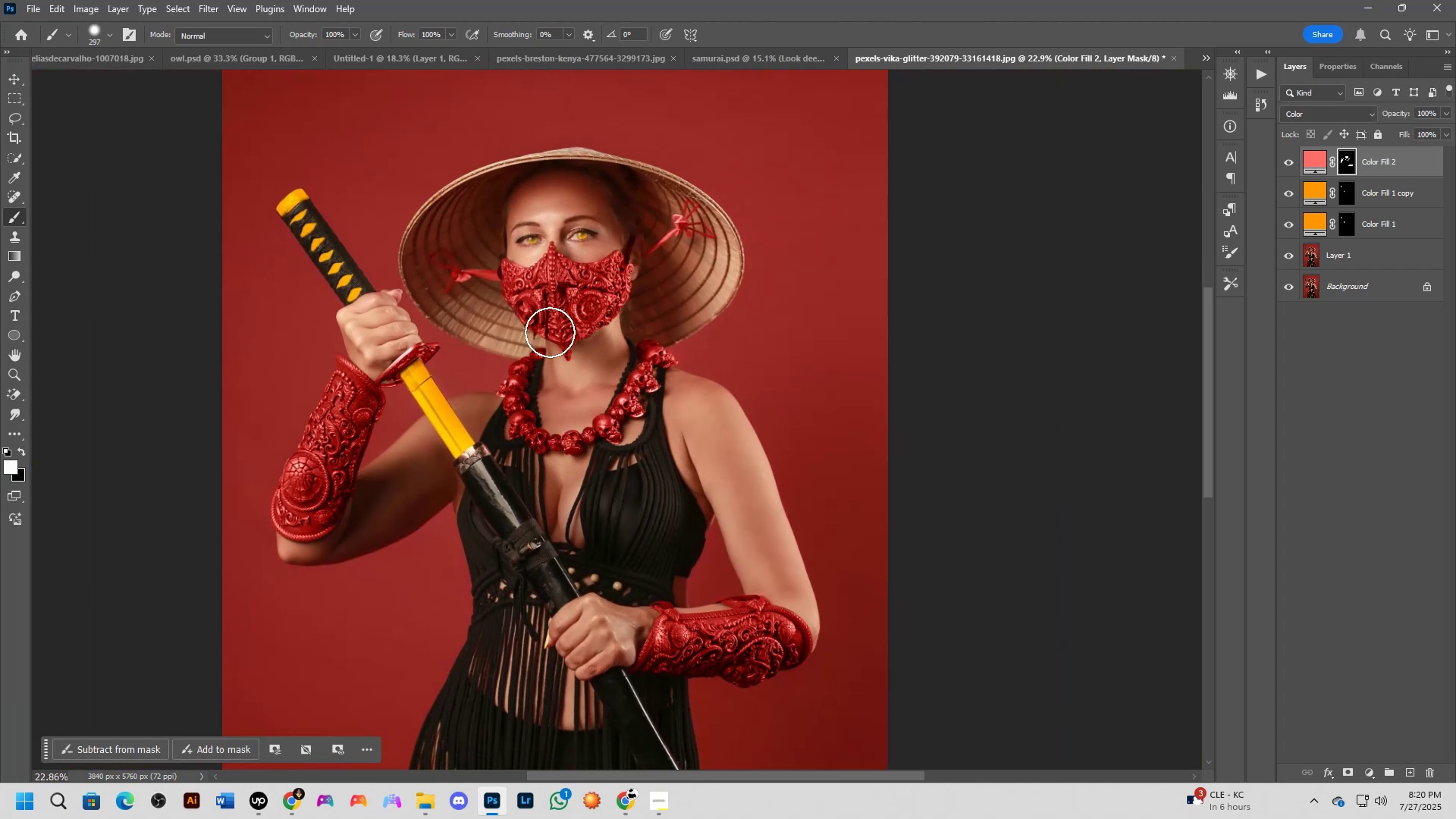 
scroll: coordinate [390, 462], scroll_direction: up, amount: 6.0
 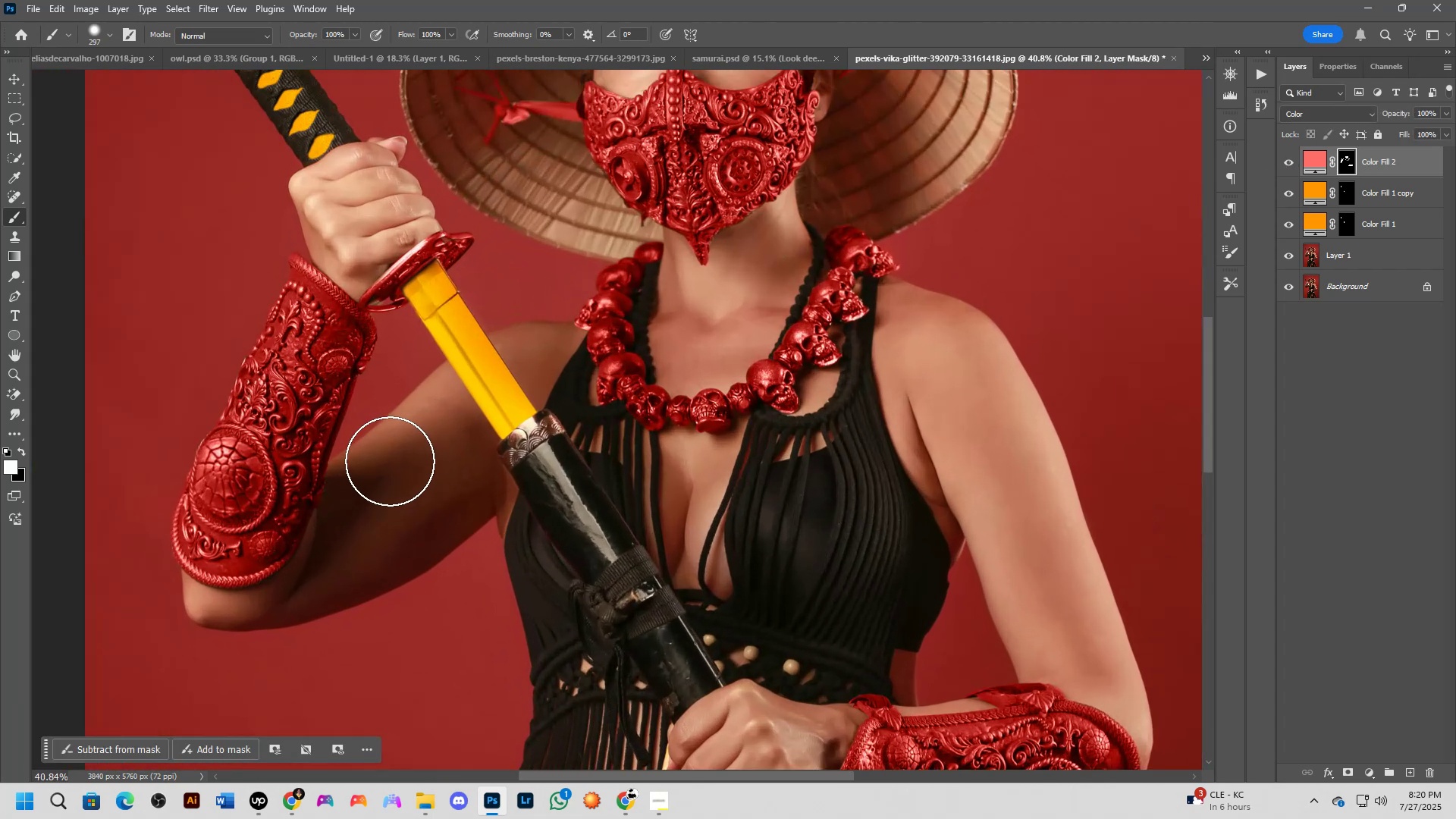 
key(Alt+AltLeft)
 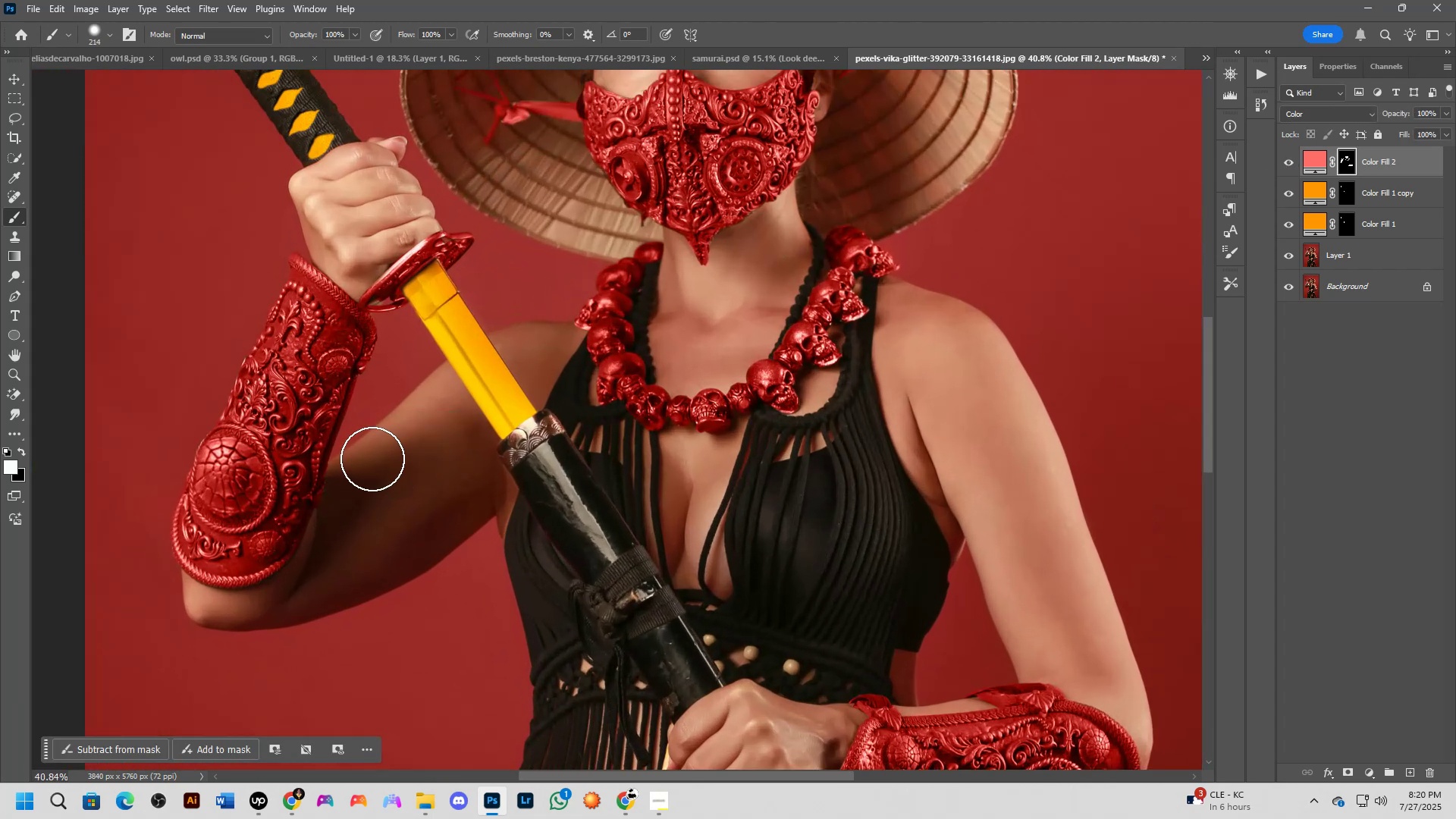 
key(Alt+AltLeft)
 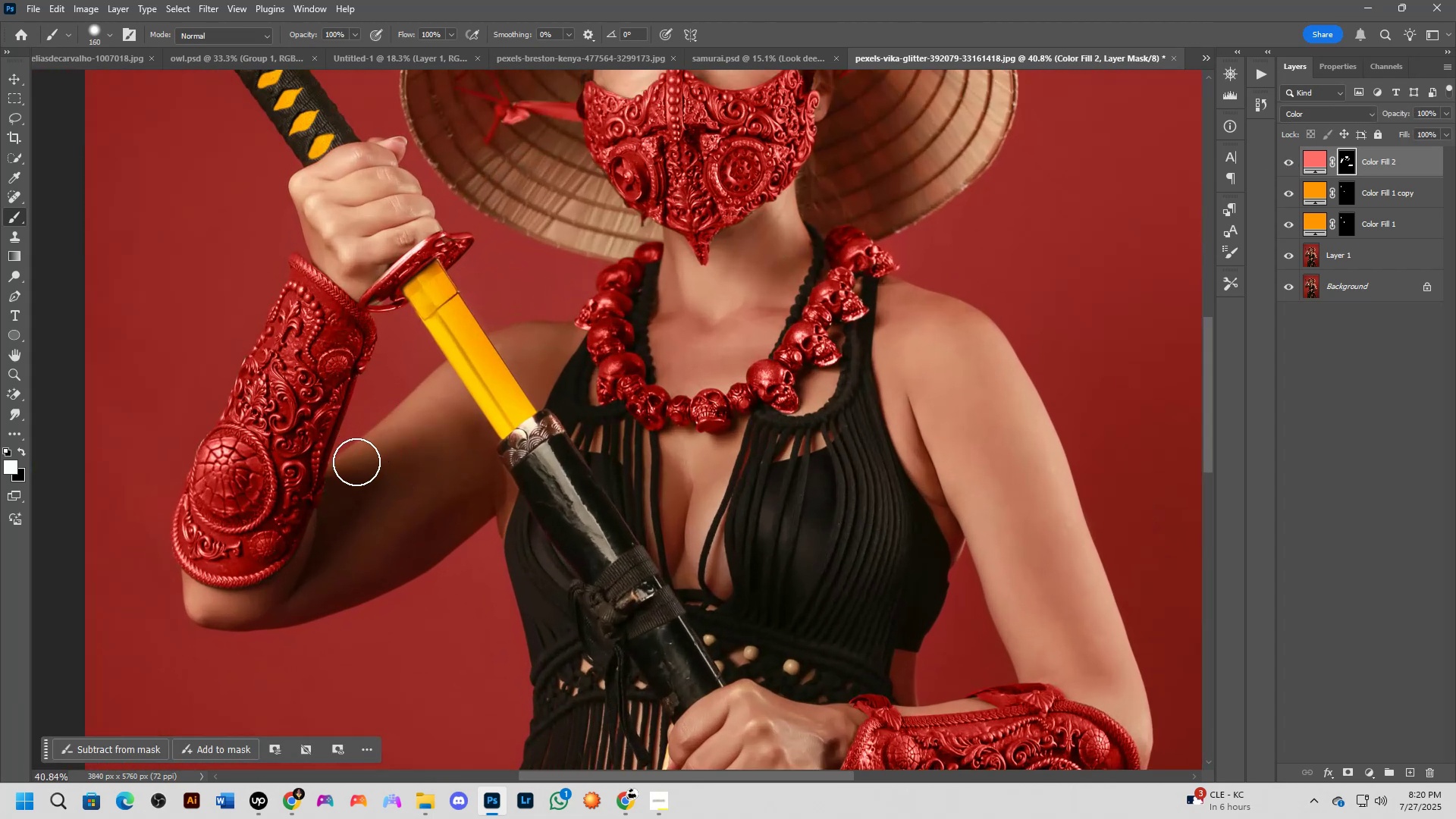 
scroll: coordinate [368, 436], scroll_direction: up, amount: 6.0
 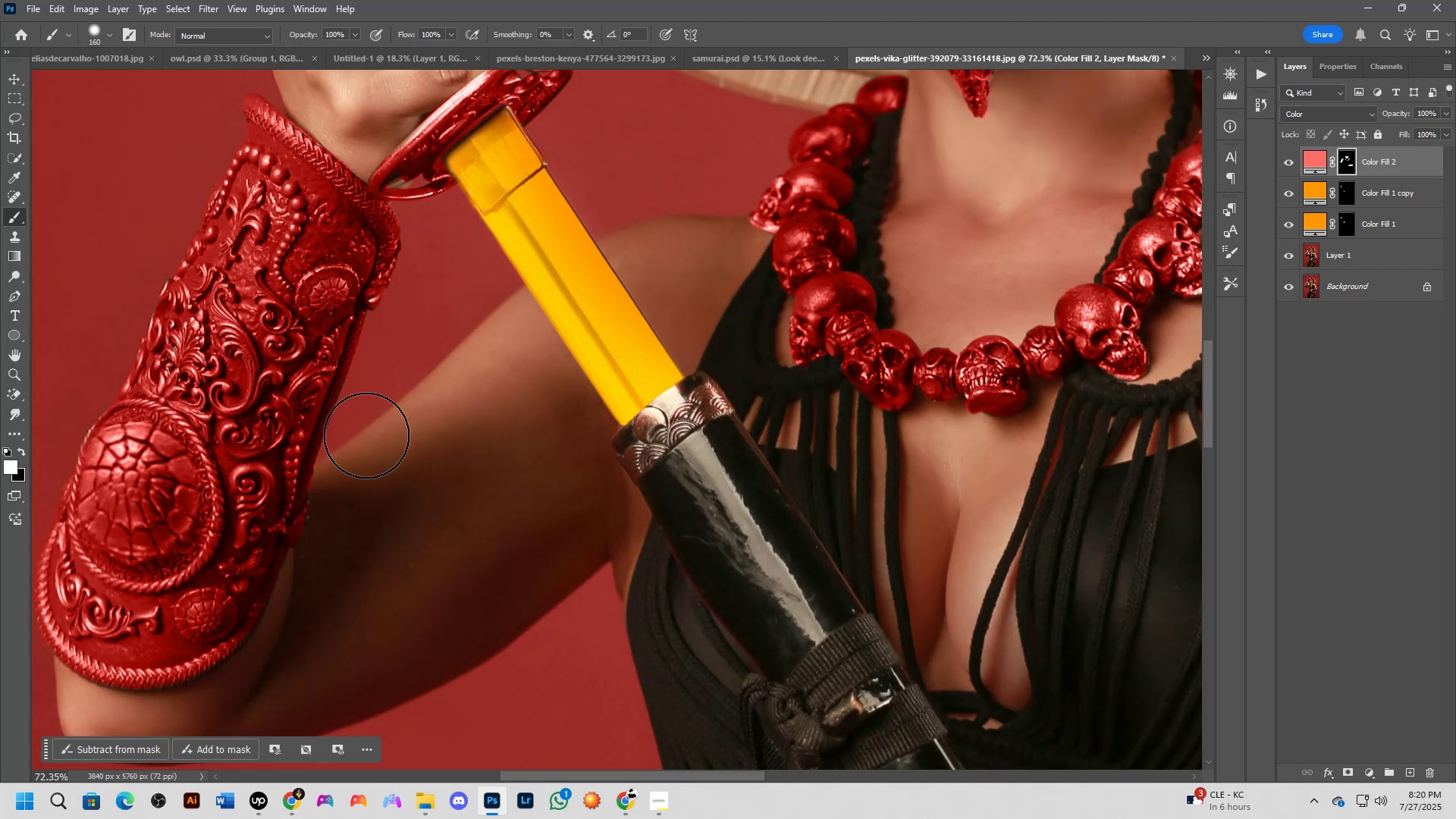 
wait(22.22)
 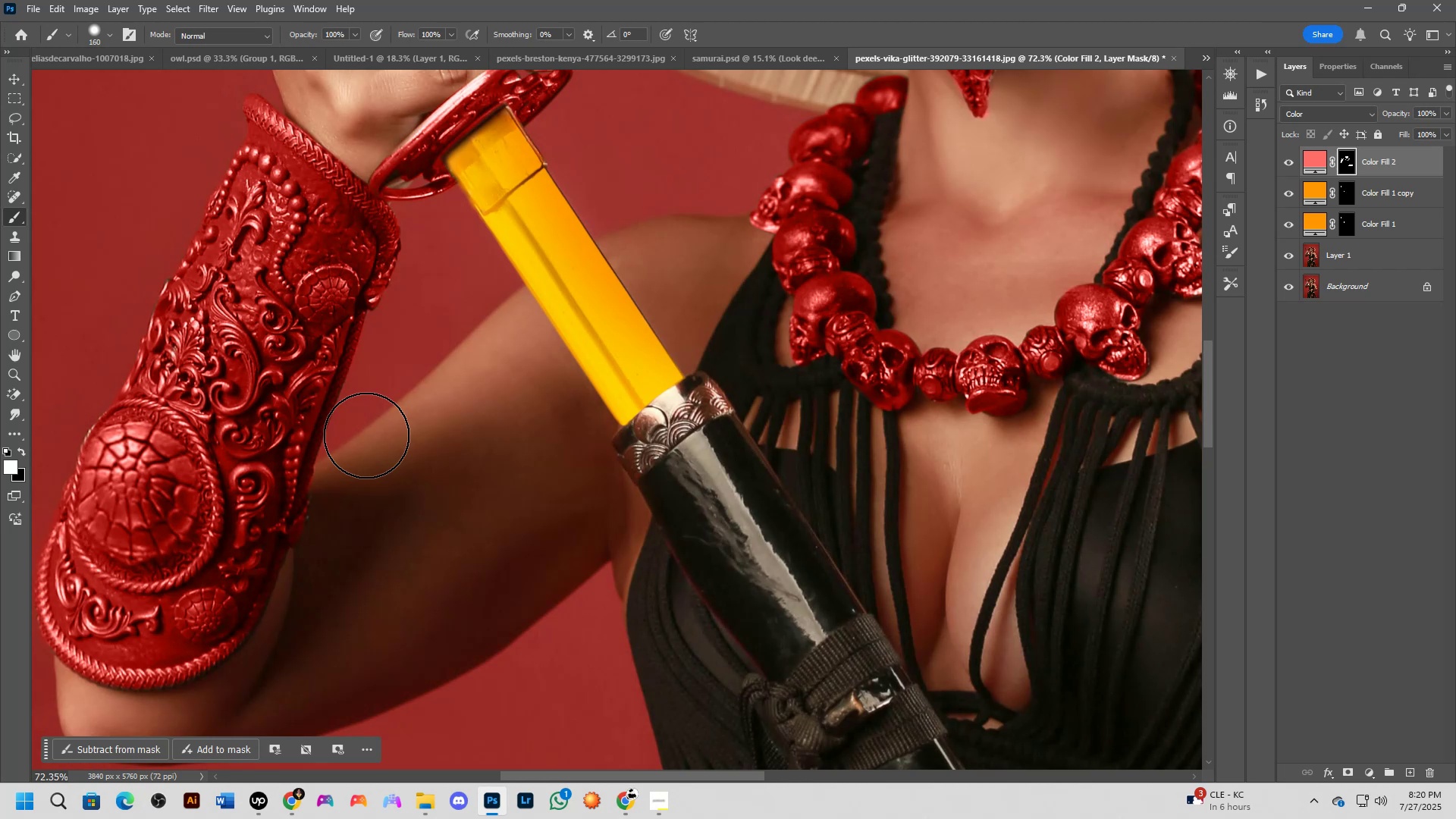 
scroll: coordinate [359, 420], scroll_direction: down, amount: 5.0
 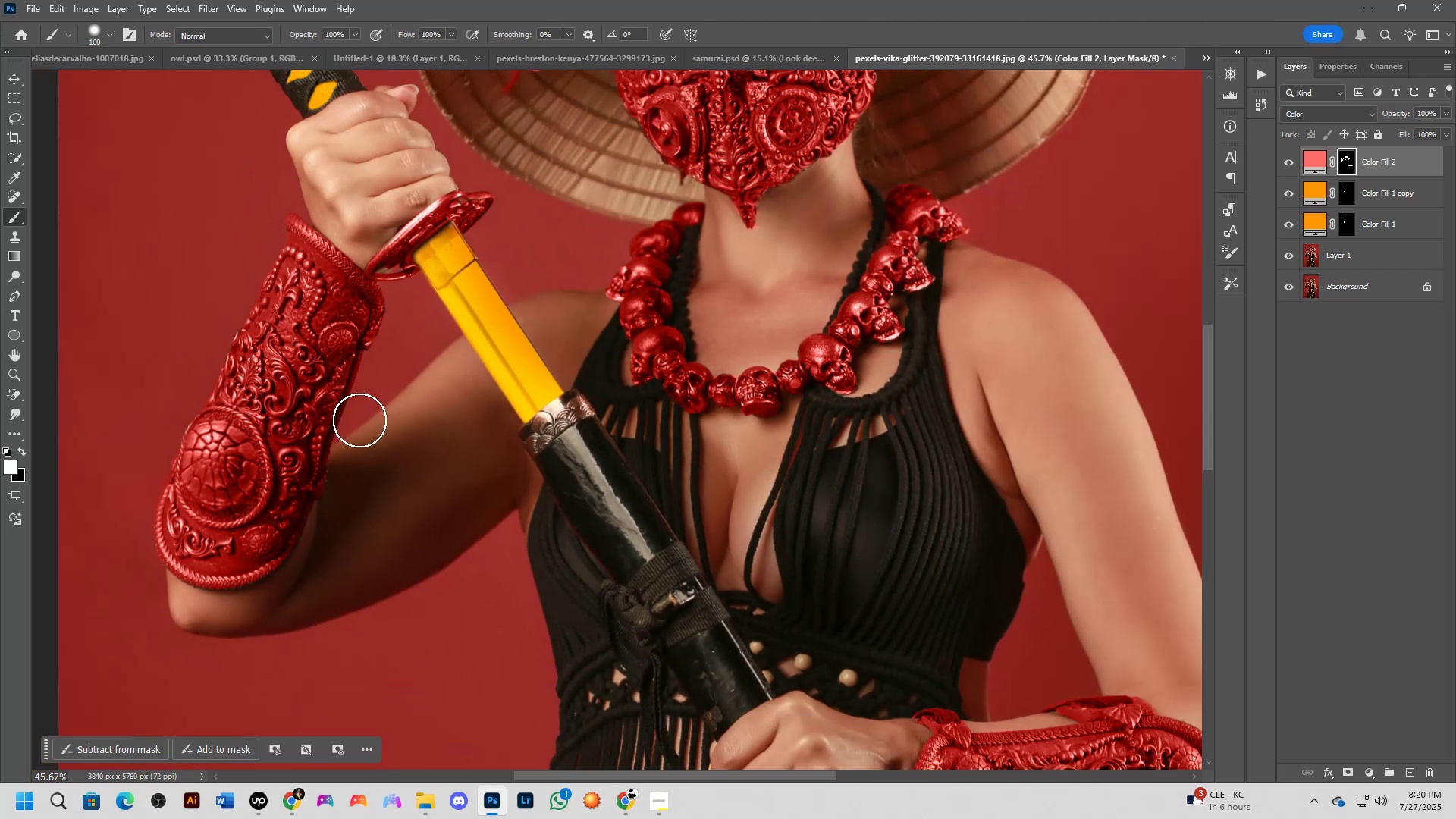 
hold_key(key=Space, duration=0.42)
 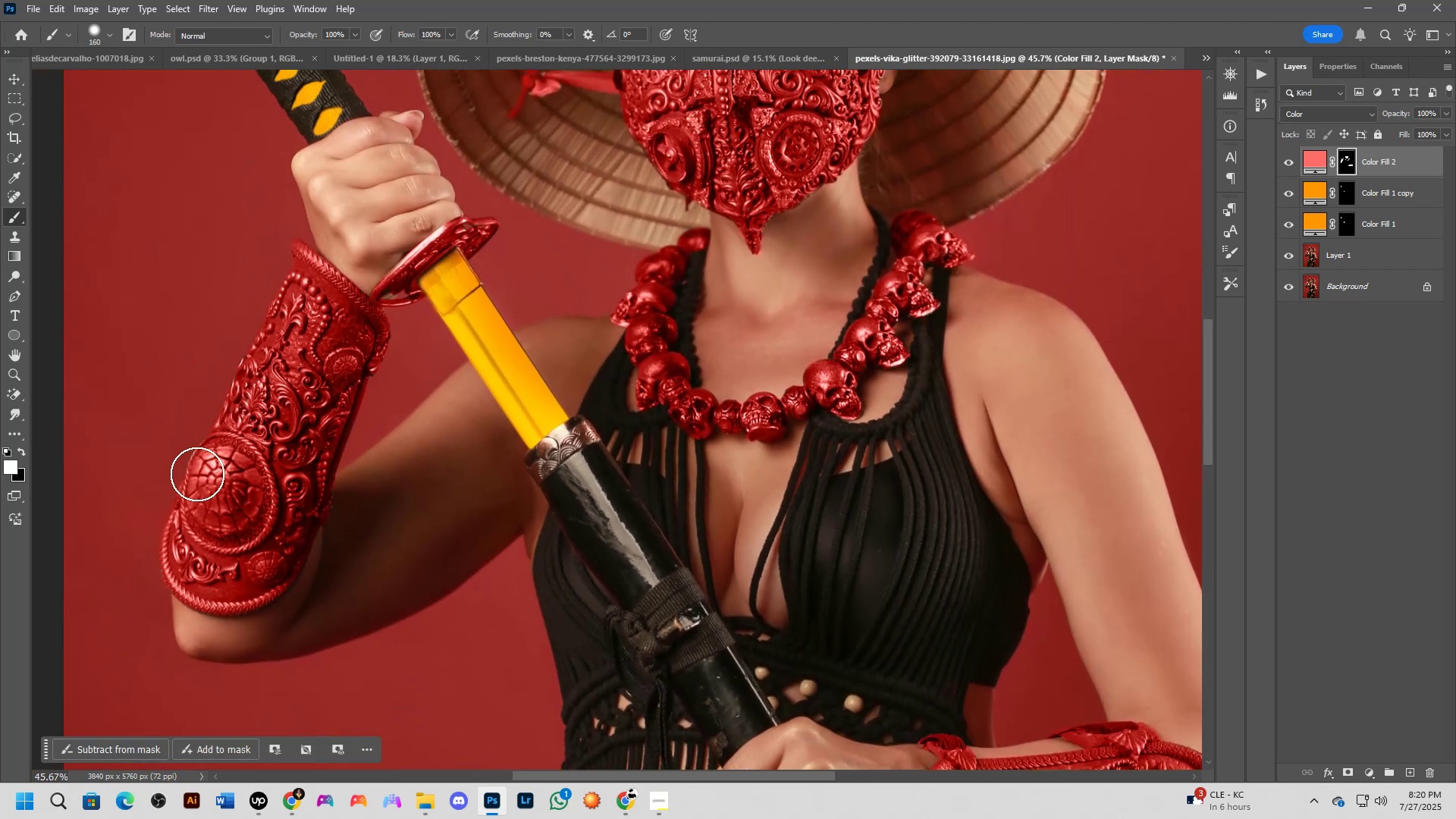 
left_click_drag(start_coordinate=[361, 419], to_coordinate=[366, 445])
 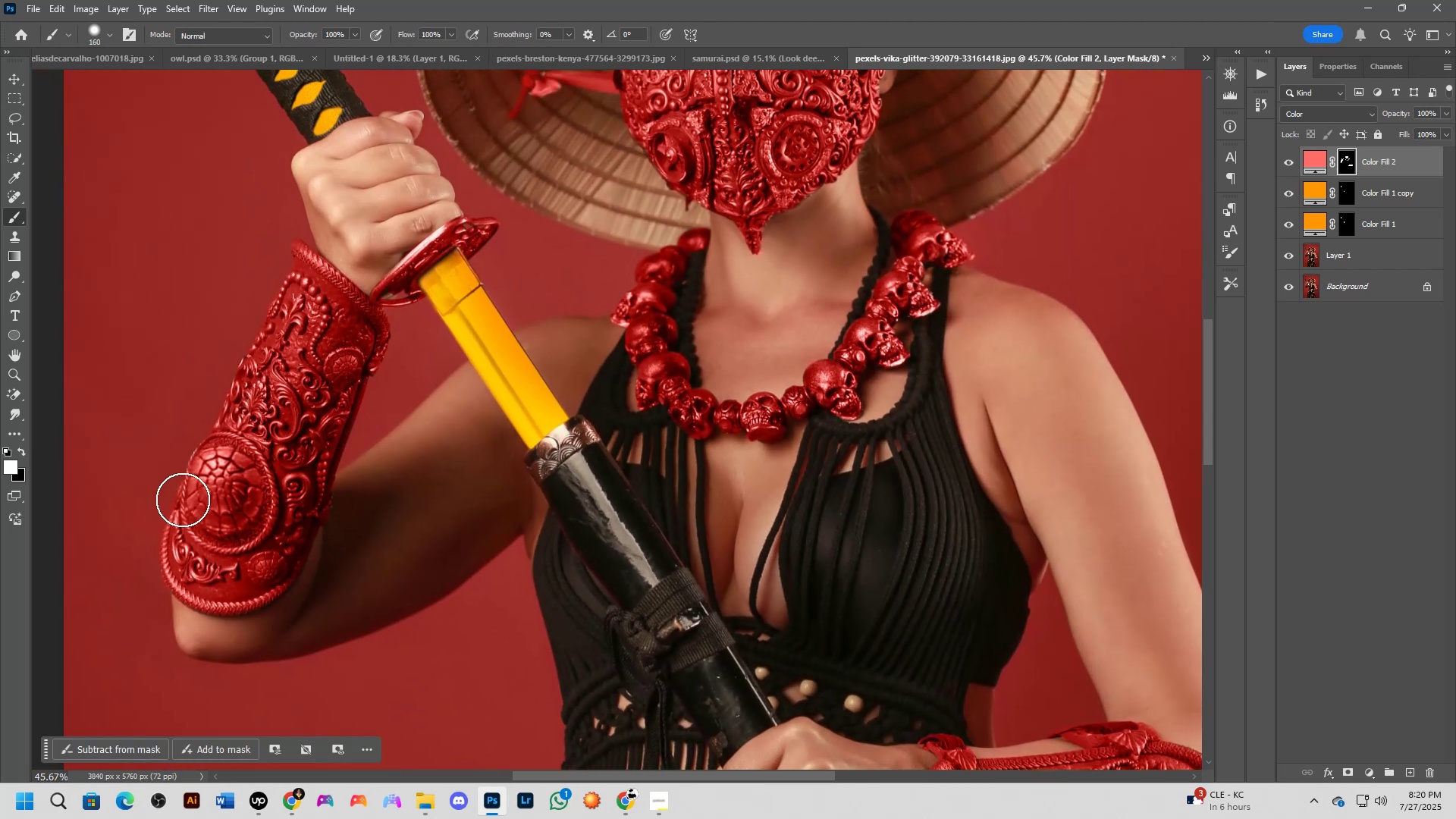 
key(Alt+AltLeft)
 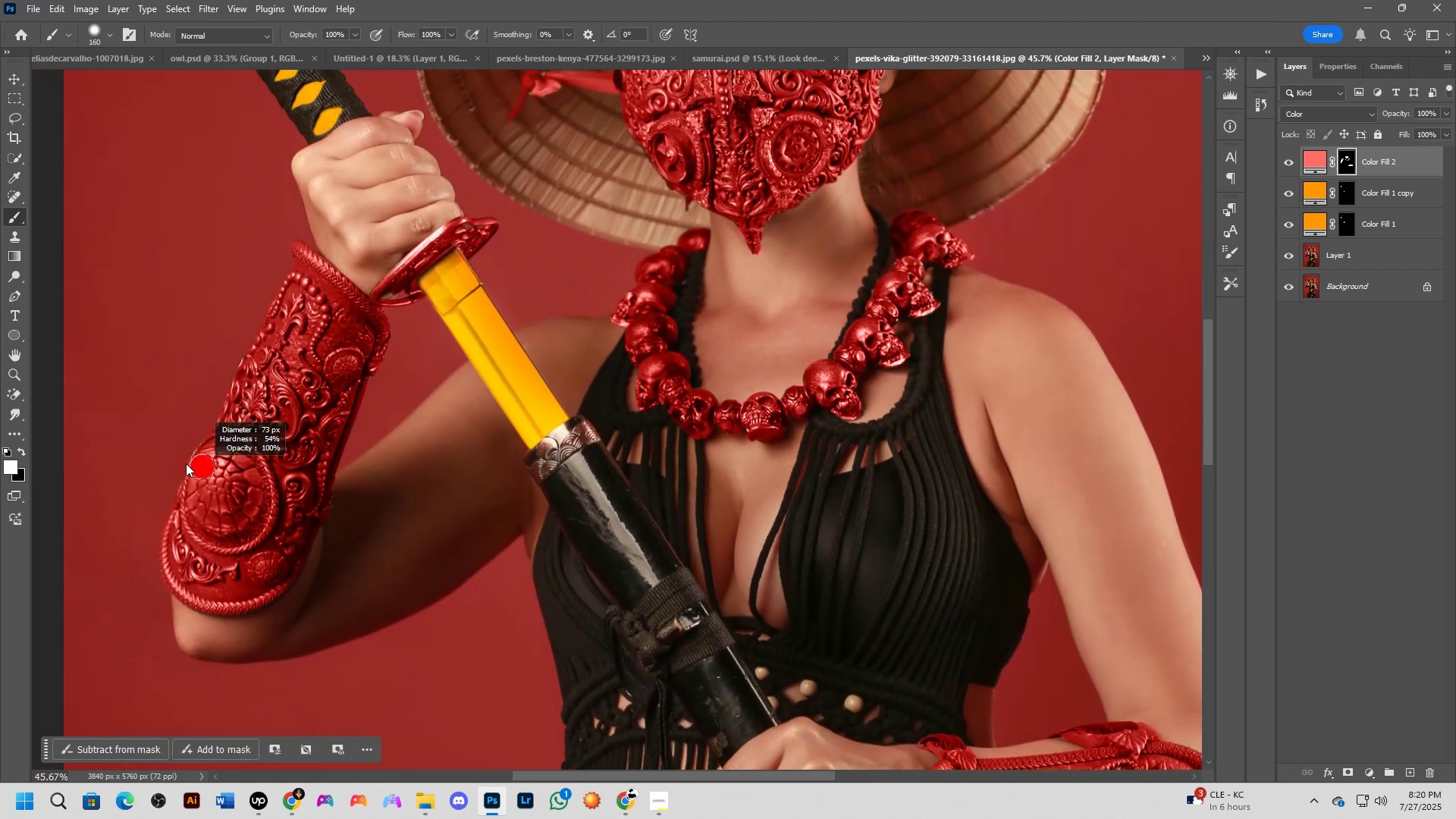 
scroll: coordinate [205, 466], scroll_direction: up, amount: 10.0
 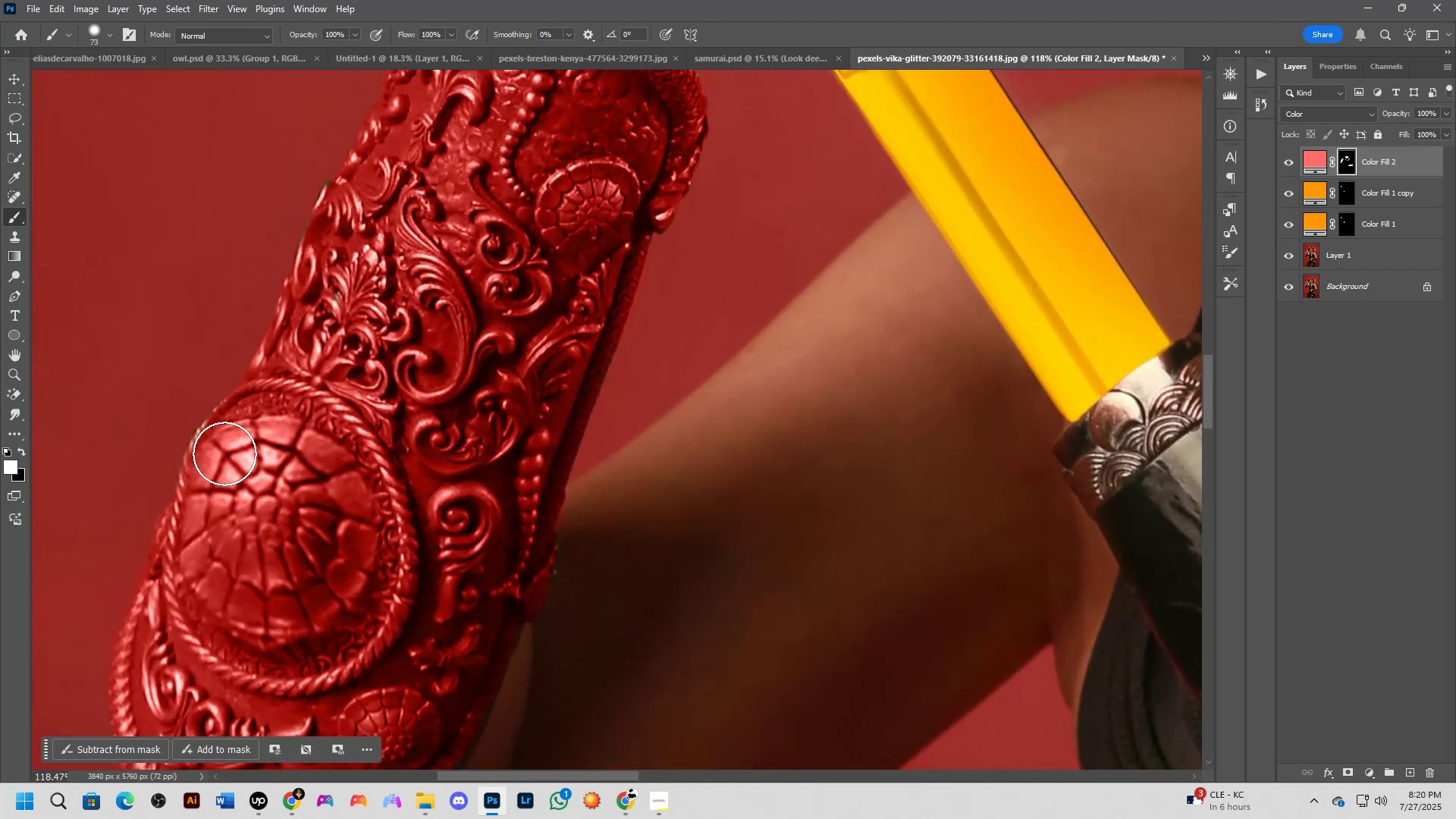 
key(Alt+AltLeft)
 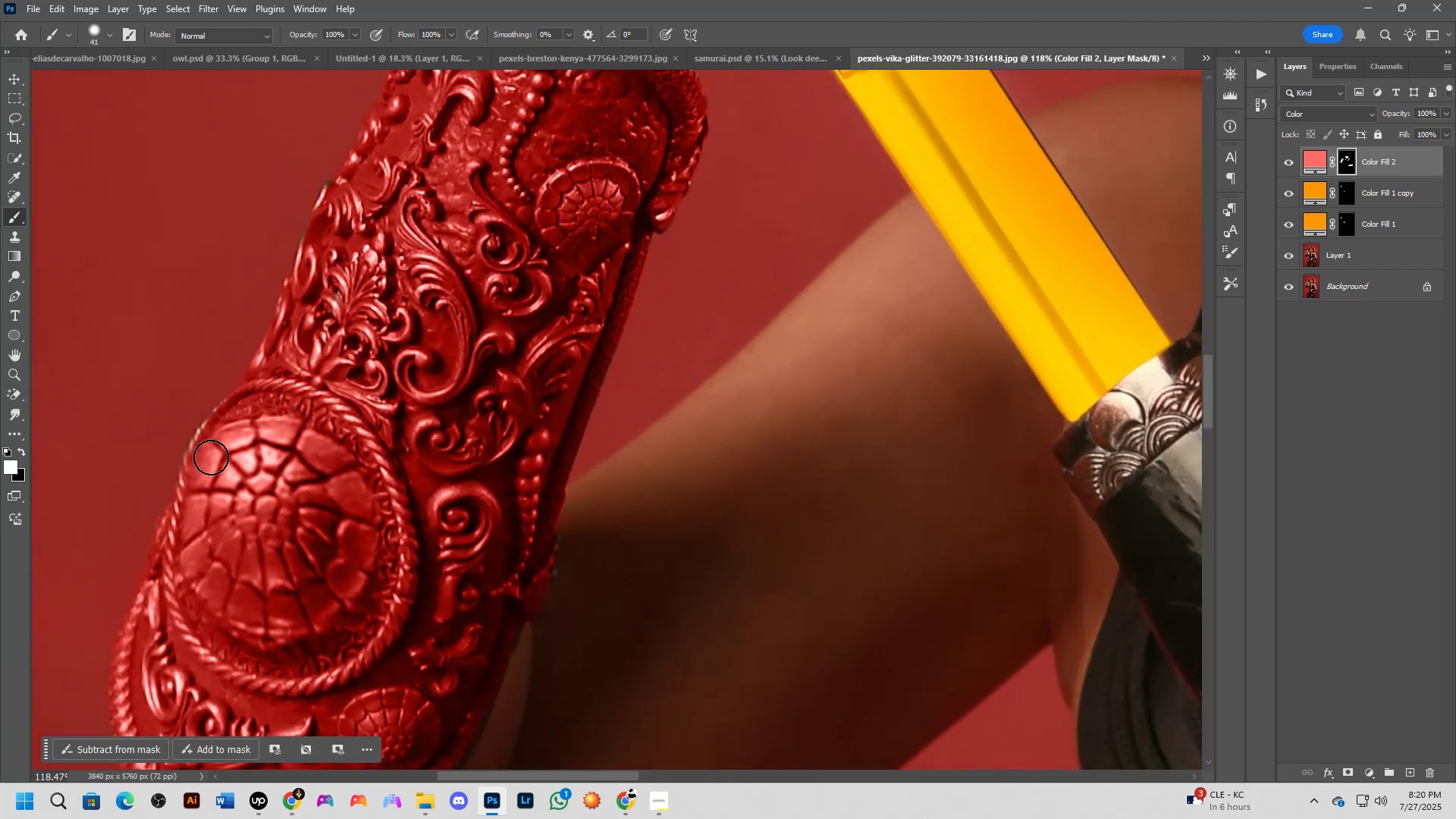 
scroll: coordinate [219, 439], scroll_direction: up, amount: 2.0
 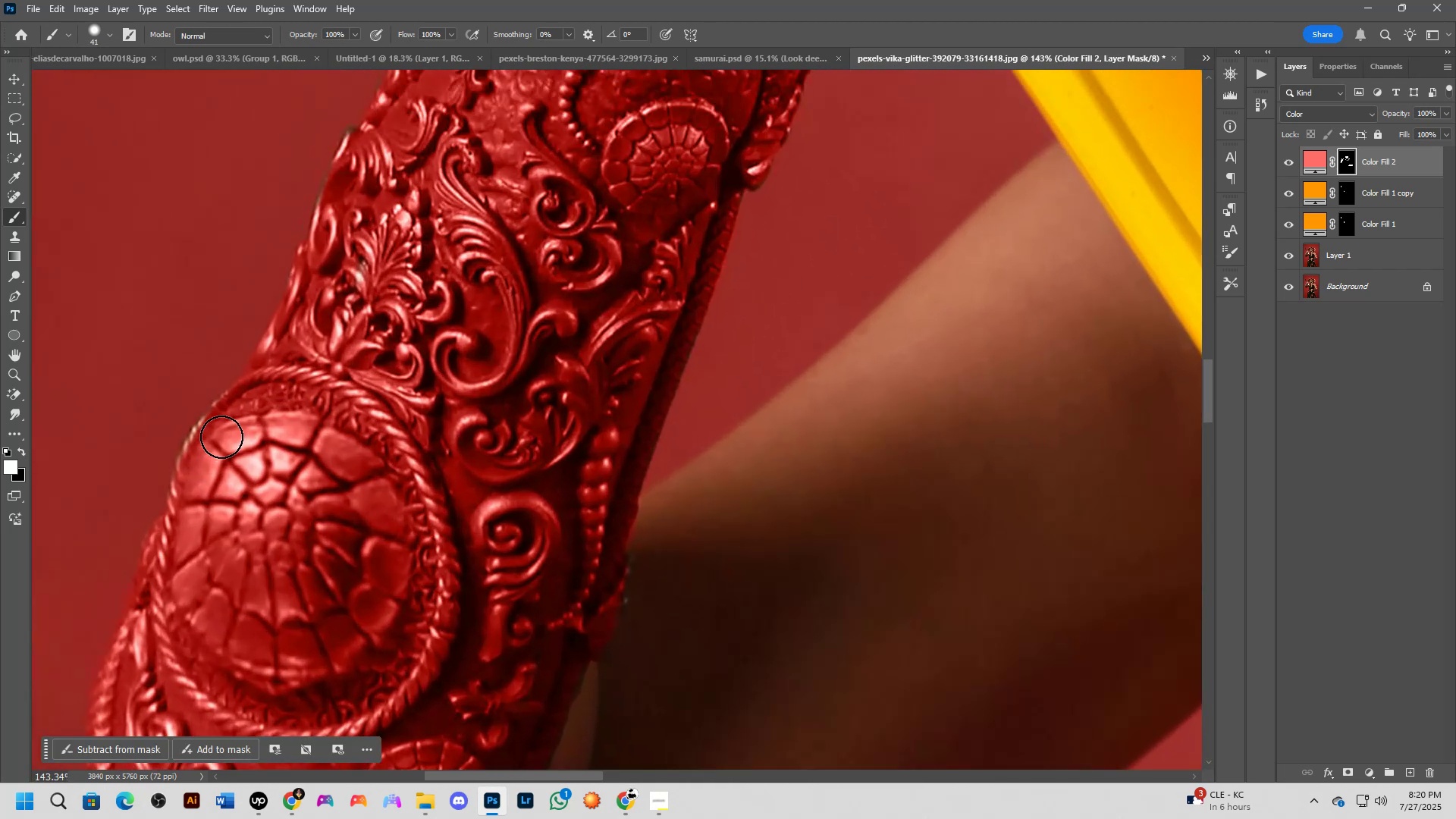 
left_click_drag(start_coordinate=[224, 427], to_coordinate=[305, 321])
 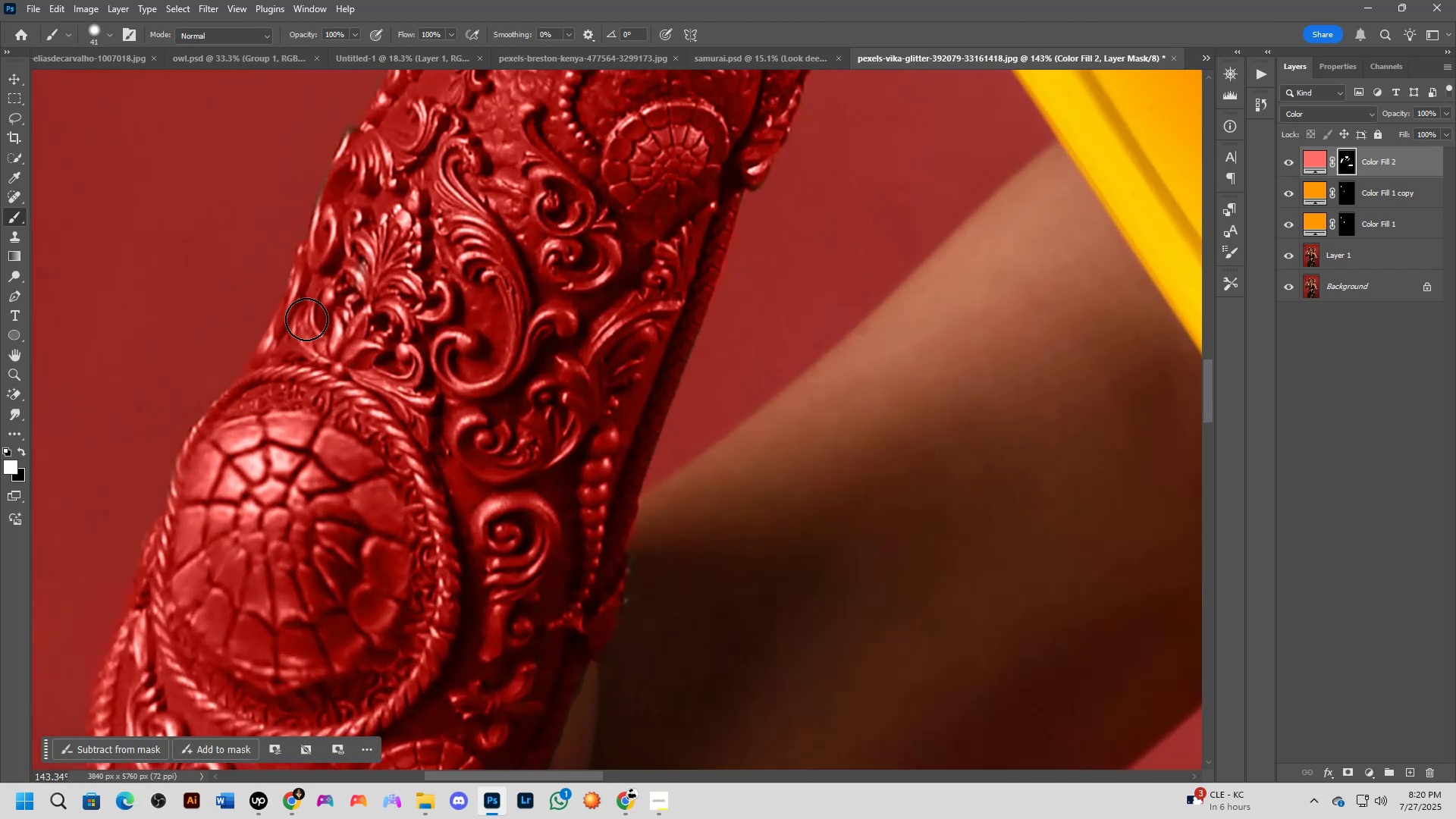 
scroll: coordinate [331, 335], scroll_direction: down, amount: 3.0
 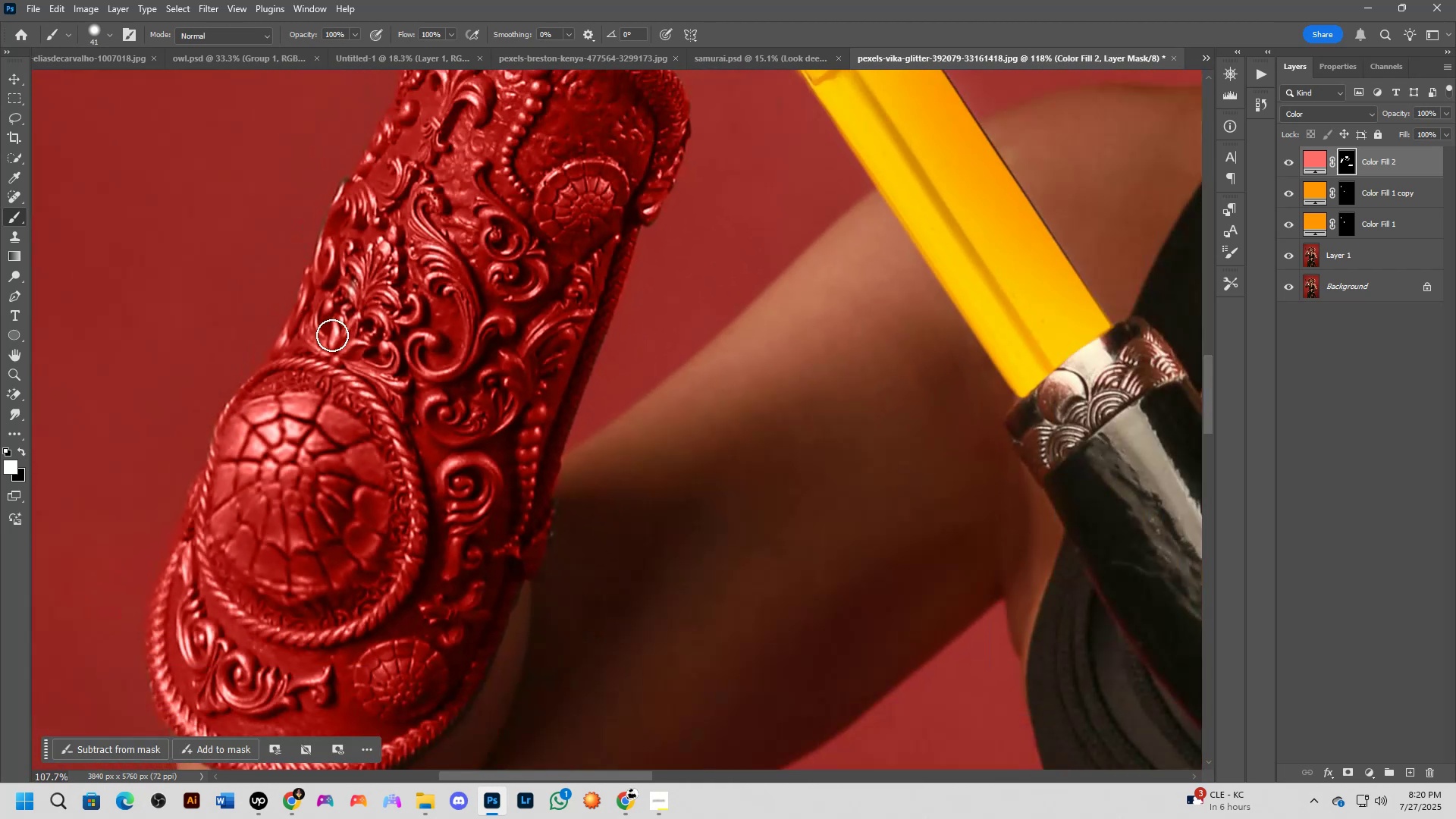 
hold_key(key=Space, duration=0.43)
 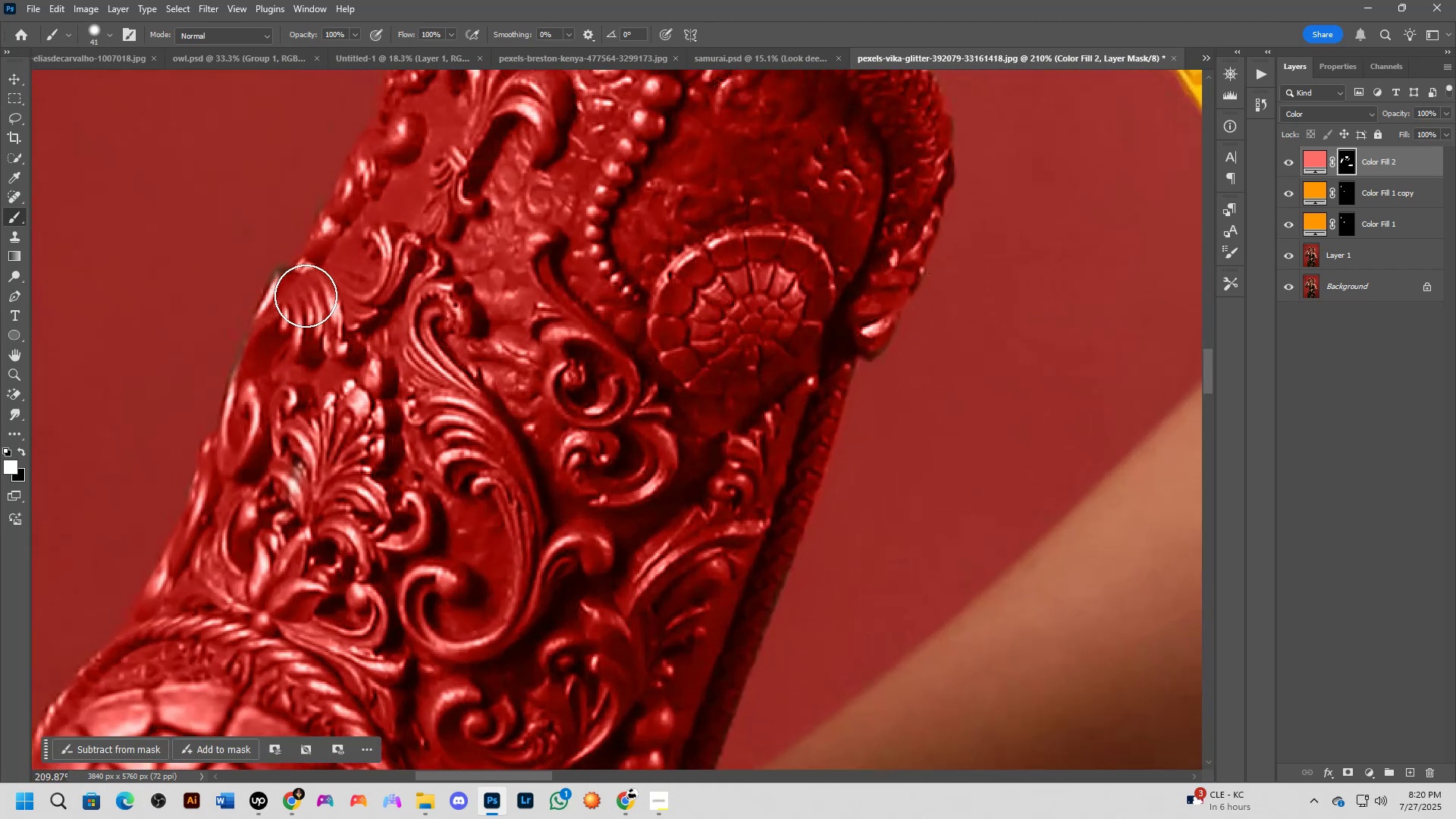 
left_click_drag(start_coordinate=[369, 310], to_coordinate=[312, 433])
 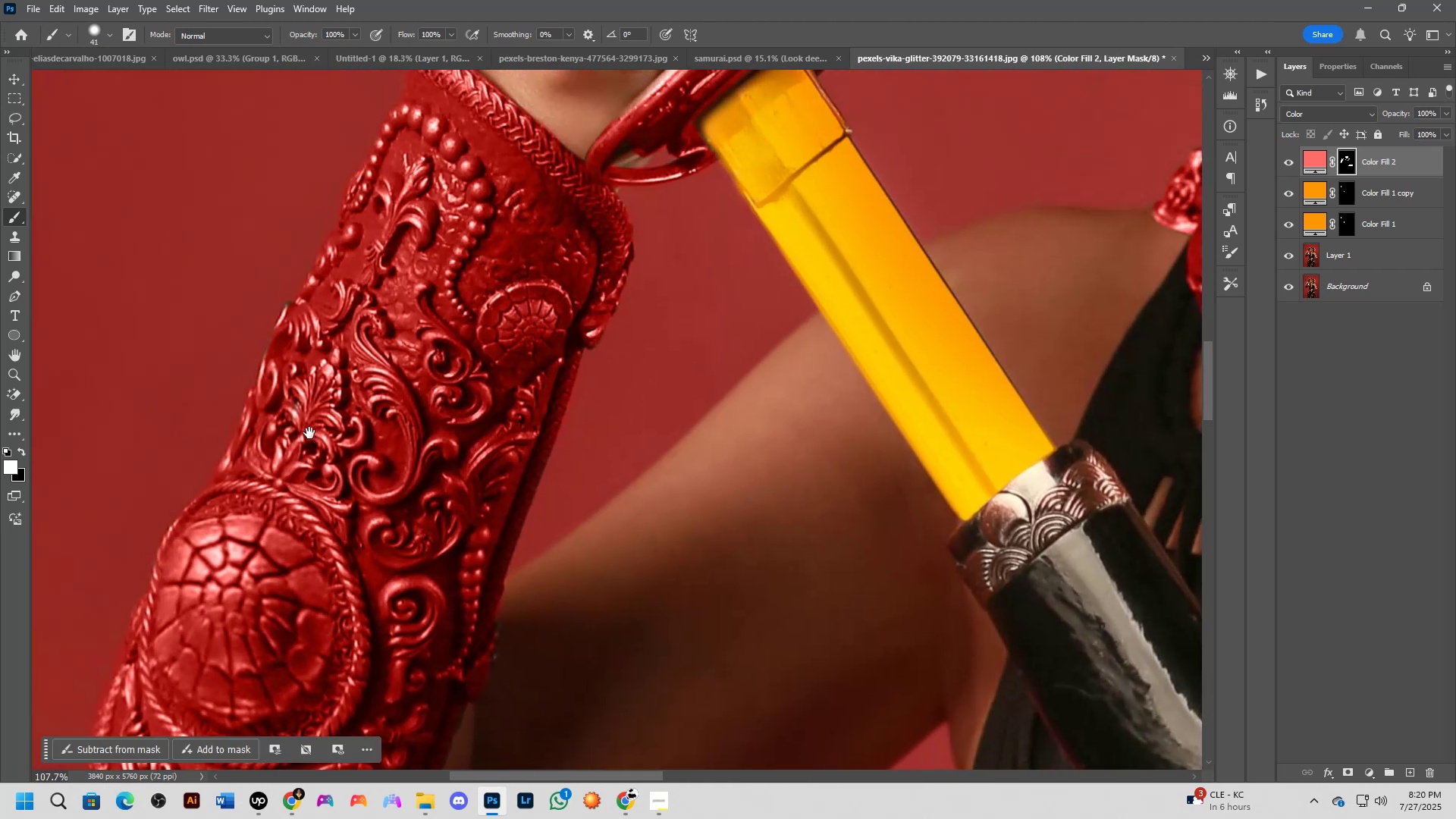 
scroll: coordinate [302, 307], scroll_direction: up, amount: 7.0
 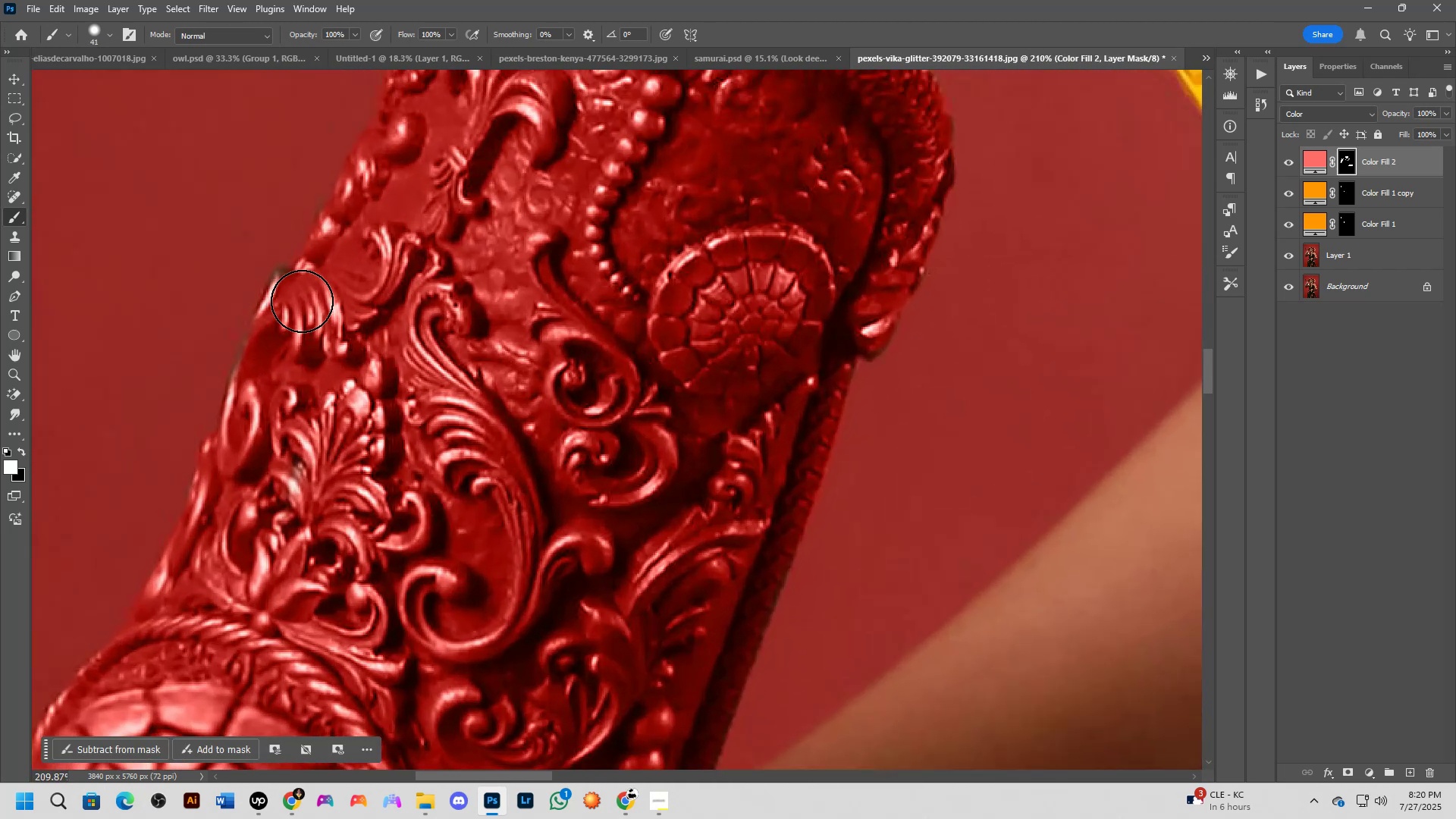 
key(Alt+AltLeft)
 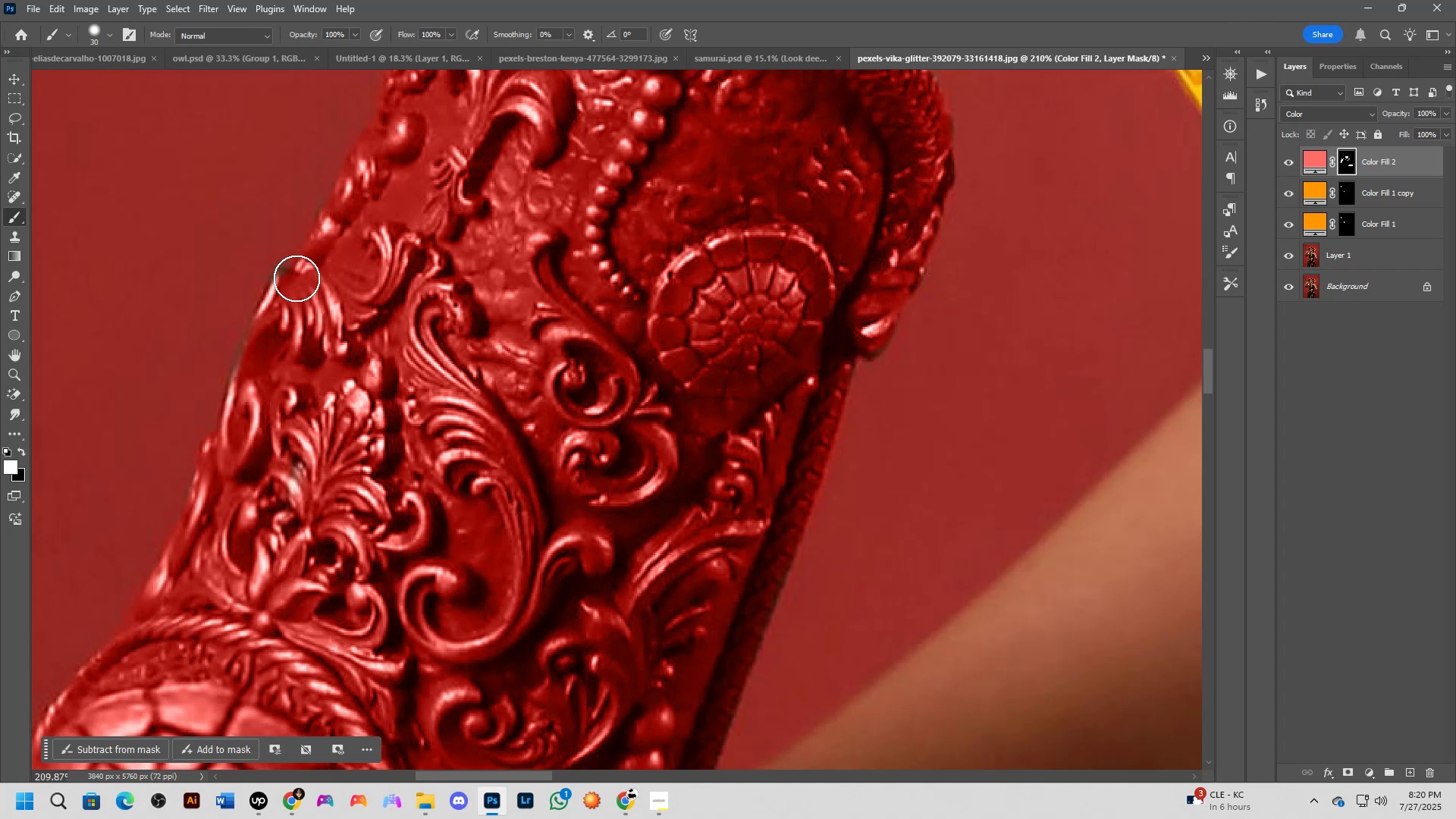 
left_click_drag(start_coordinate=[295, 284], to_coordinate=[251, 414])
 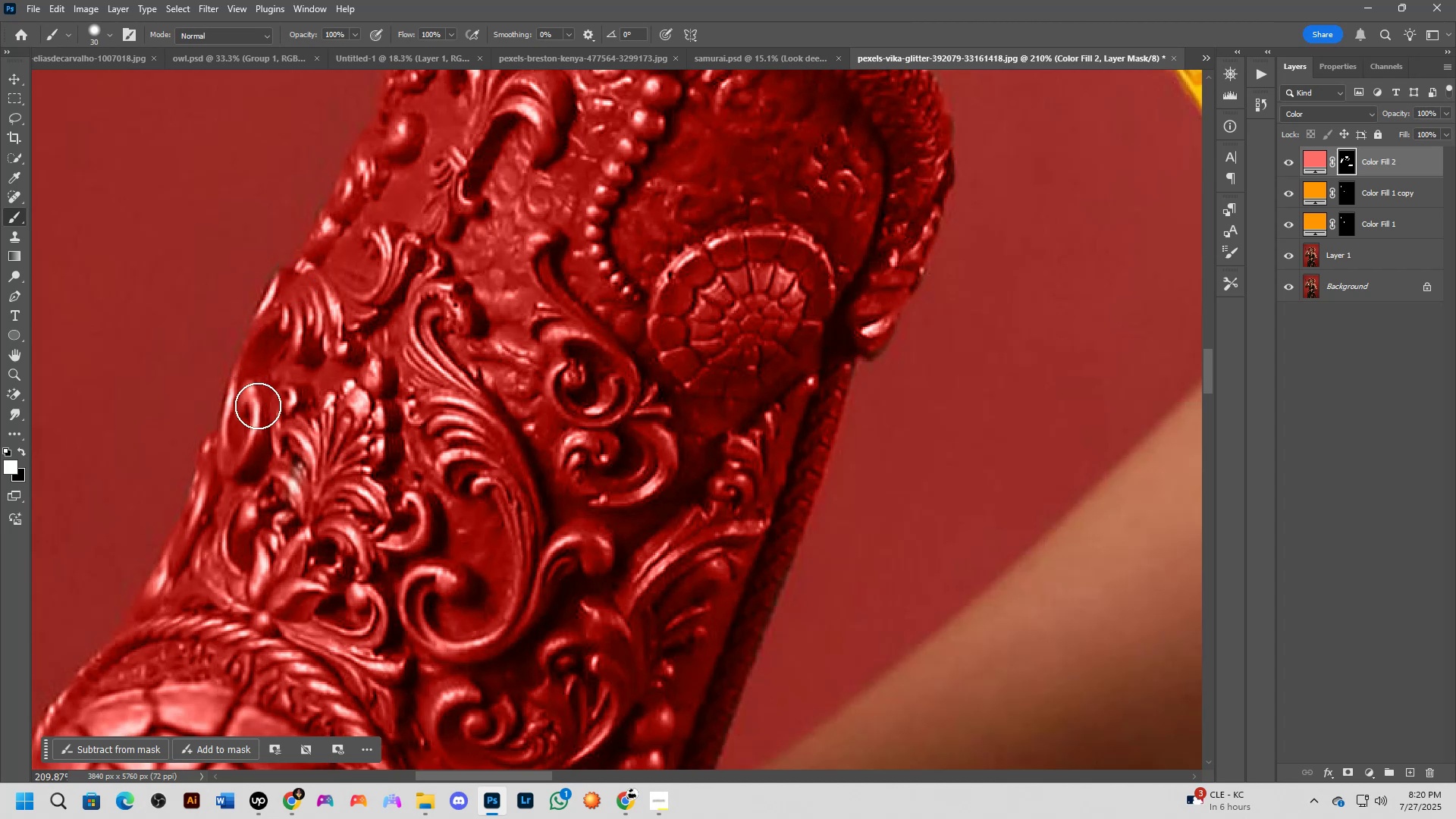 
key(Shift+ShiftLeft)
 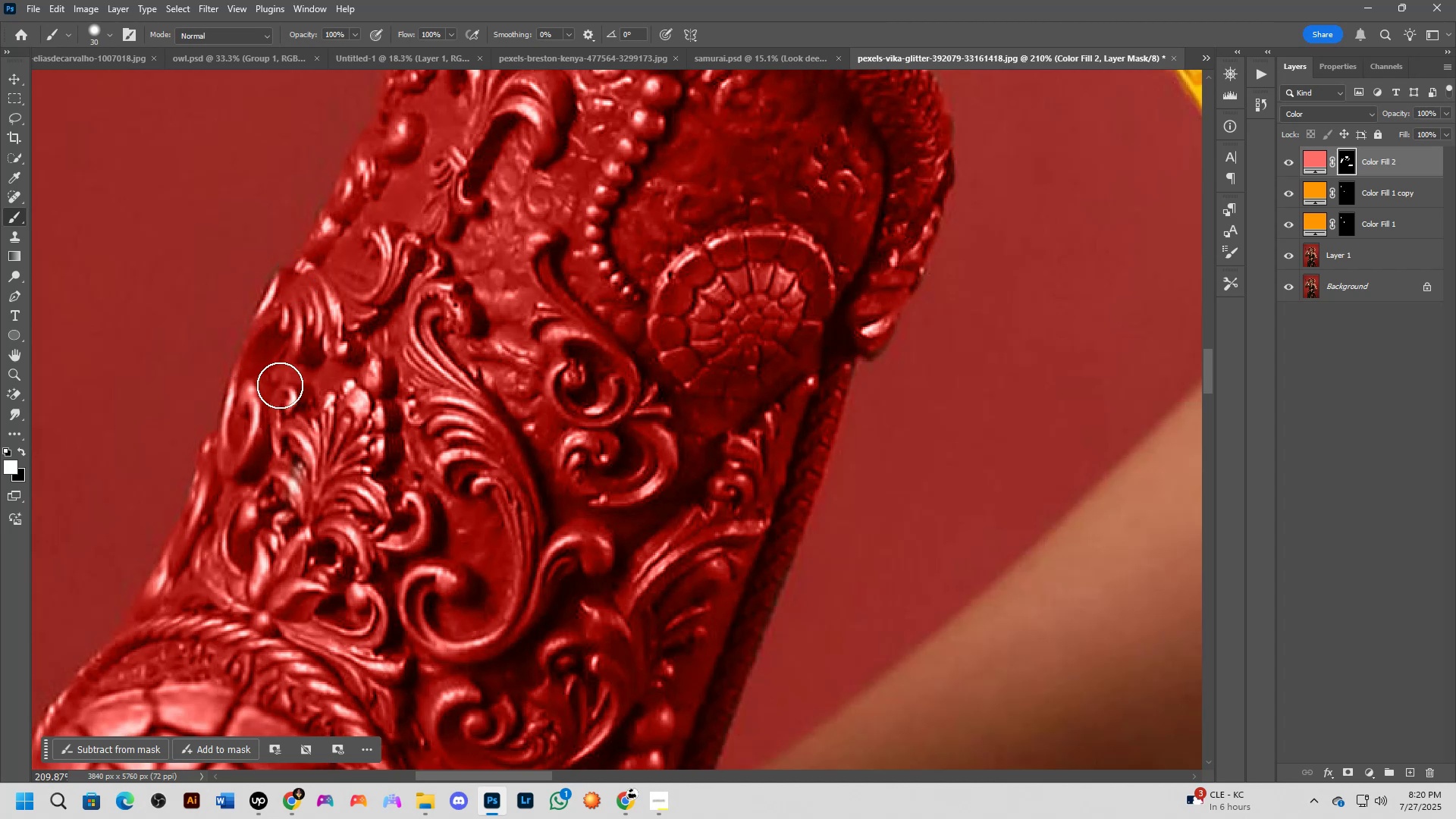 
scroll: coordinate [286, 386], scroll_direction: down, amount: 4.0
 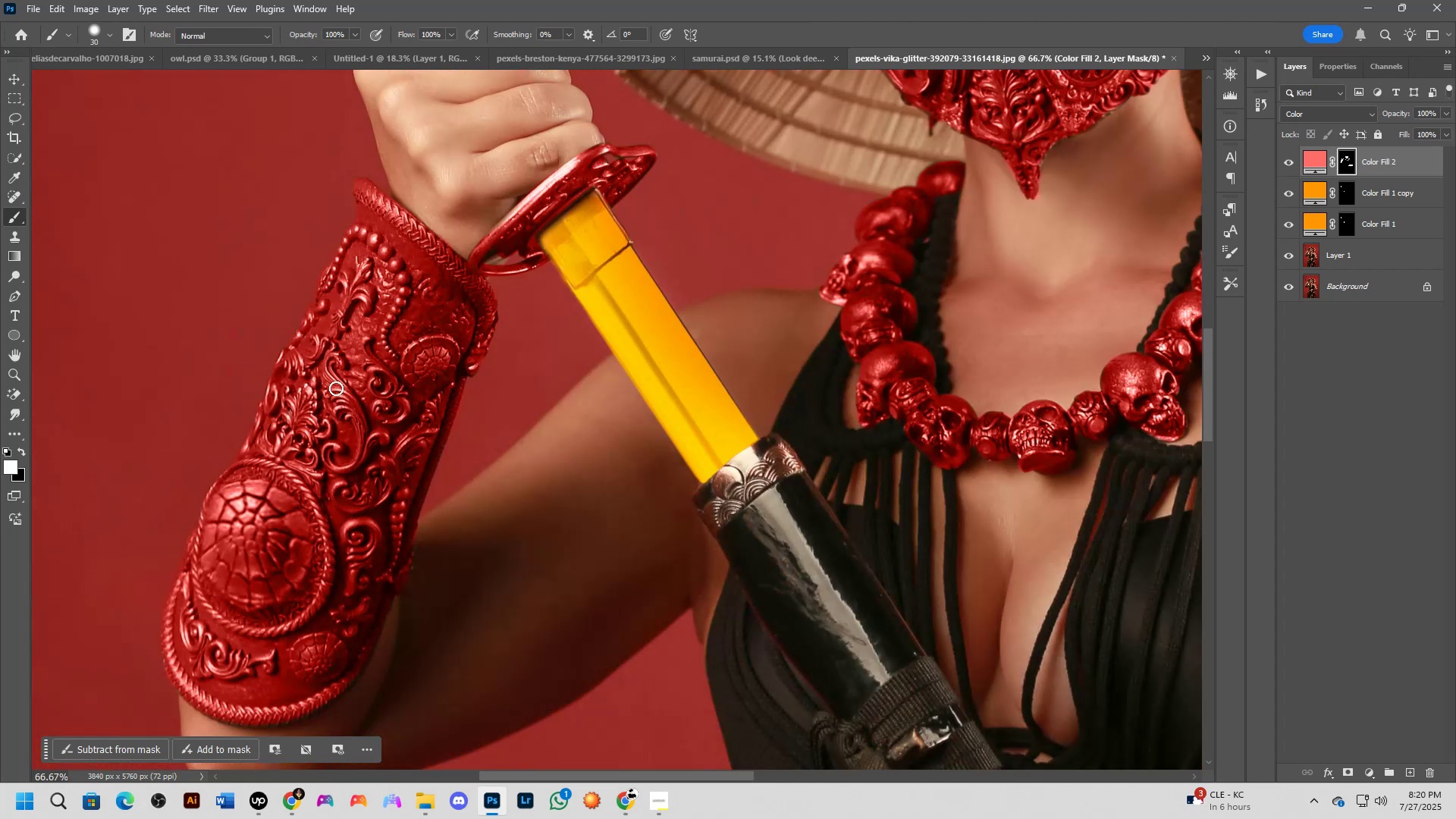 
hold_key(key=Space, duration=0.41)
 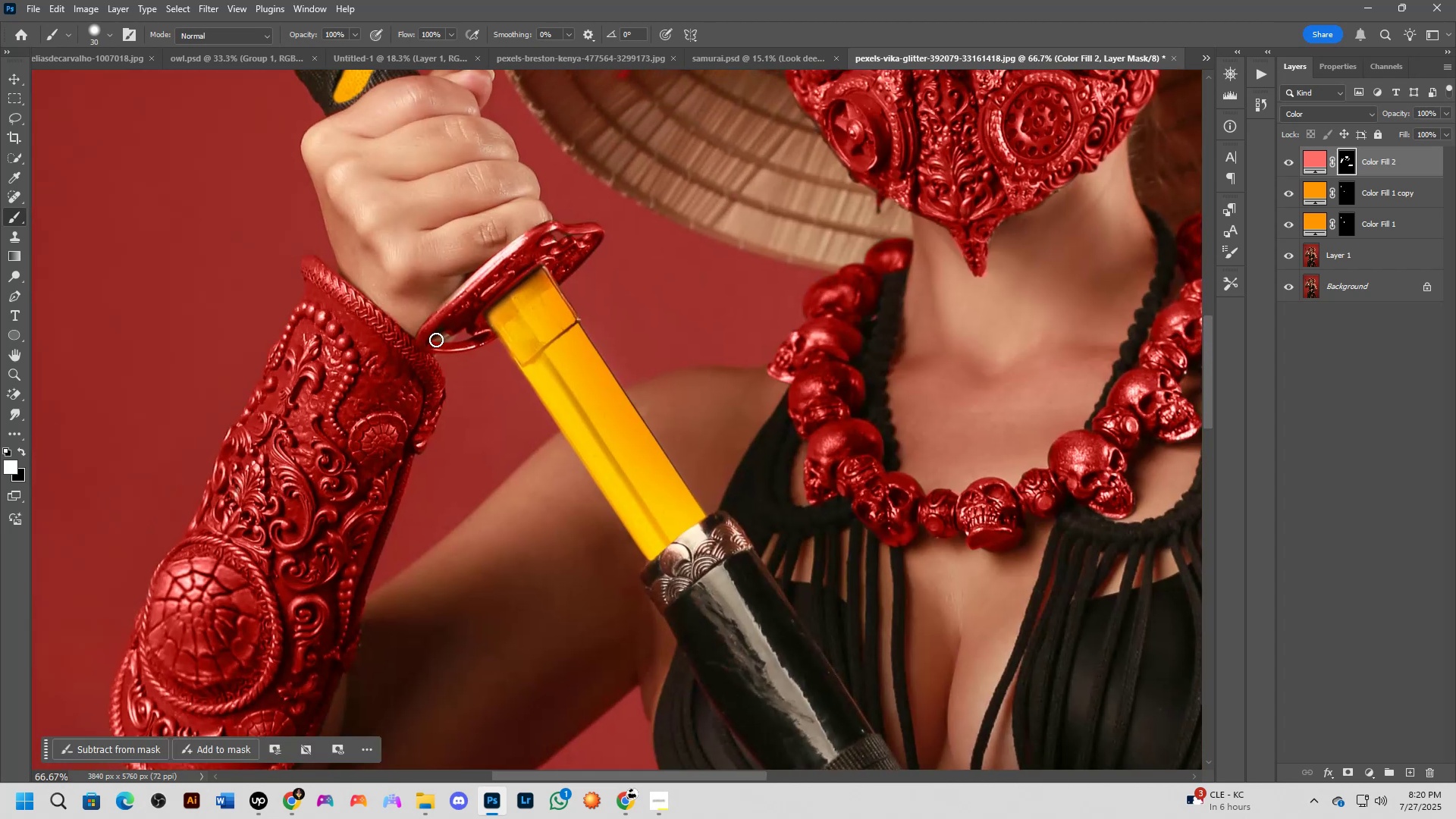 
left_click_drag(start_coordinate=[408, 369], to_coordinate=[356, 447])
 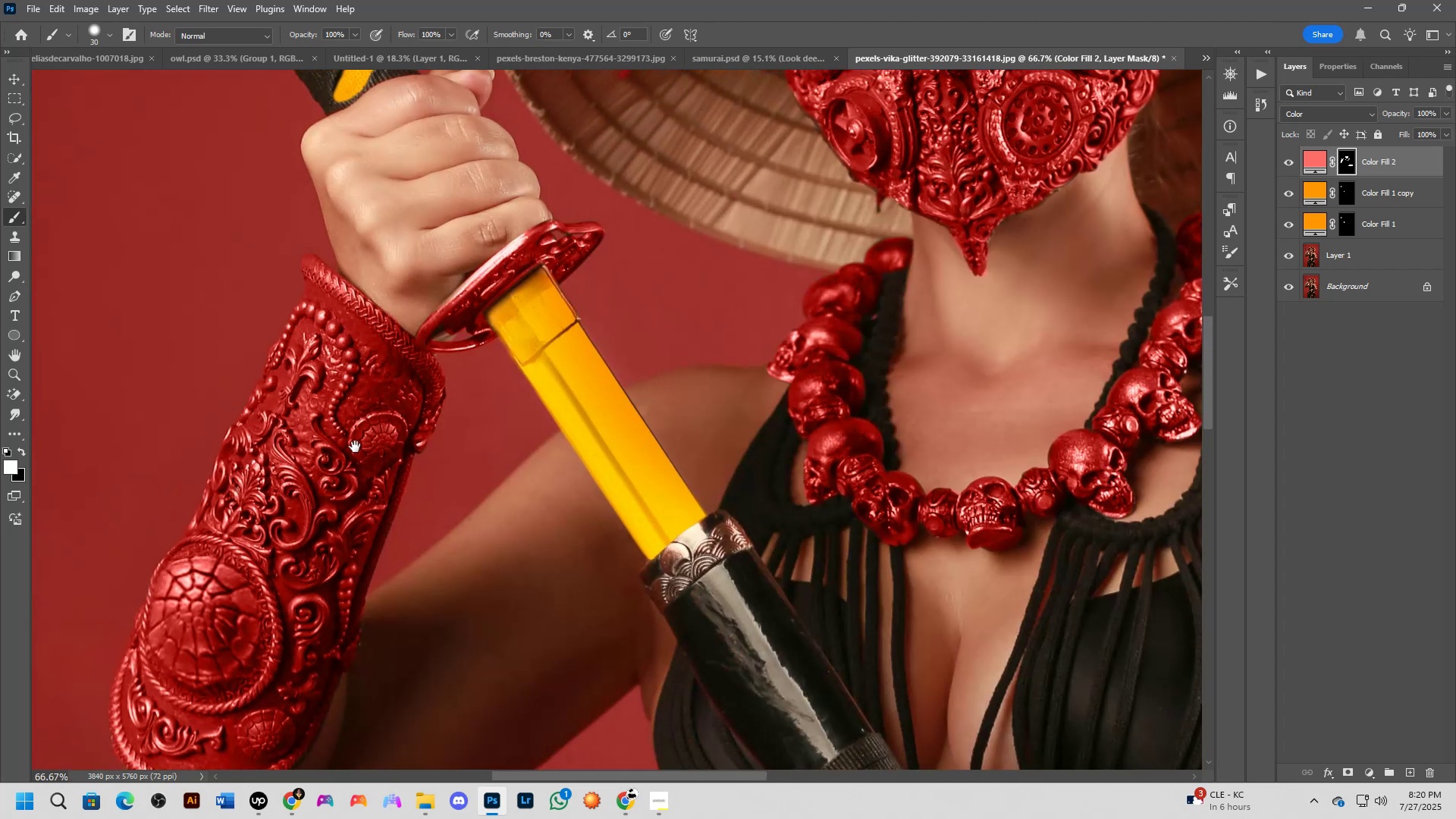 
key(Shift+ShiftLeft)
 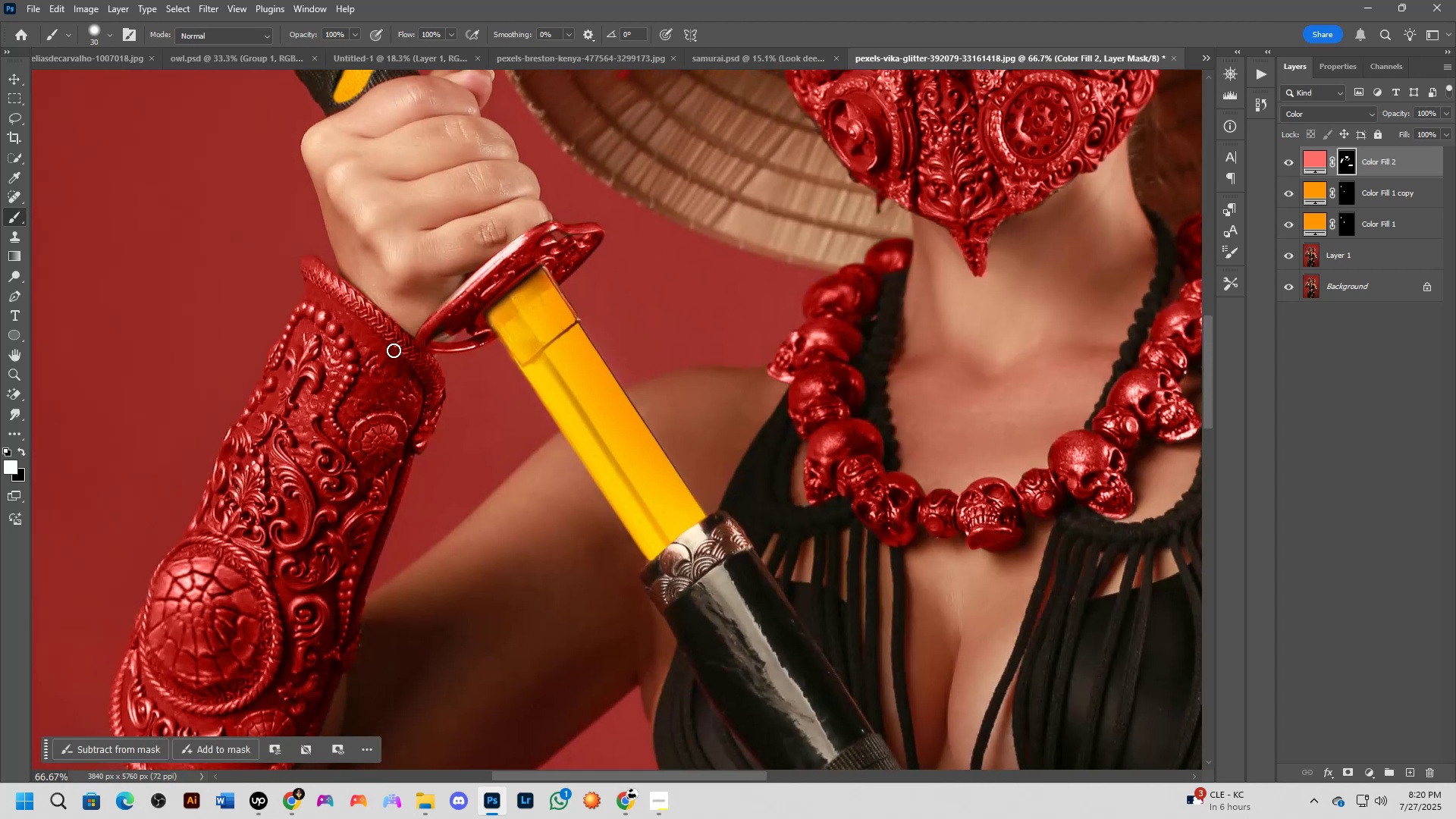 
scroll: coordinate [456, 345], scroll_direction: up, amount: 2.0
 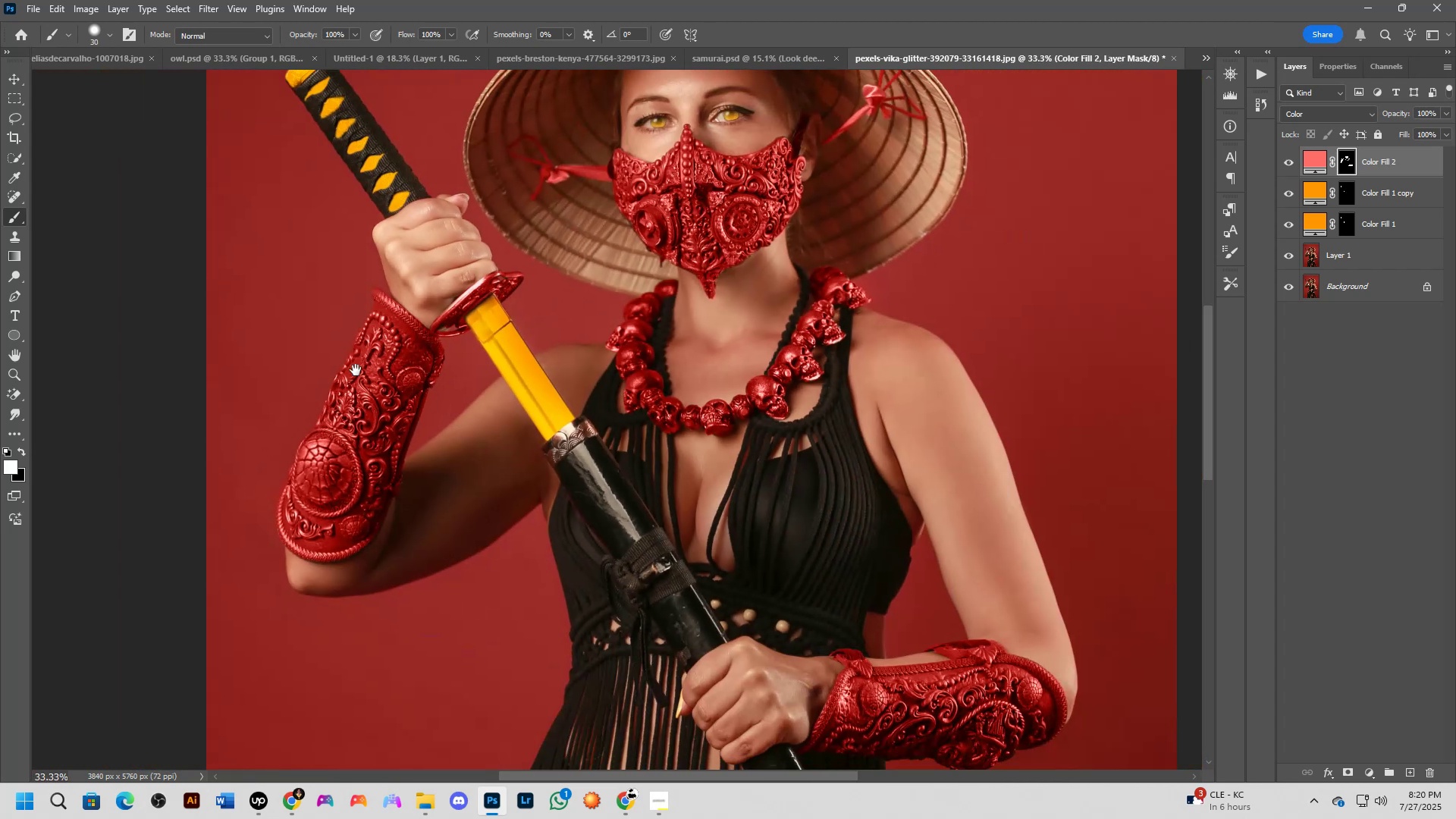 
key(Shift+ShiftLeft)
 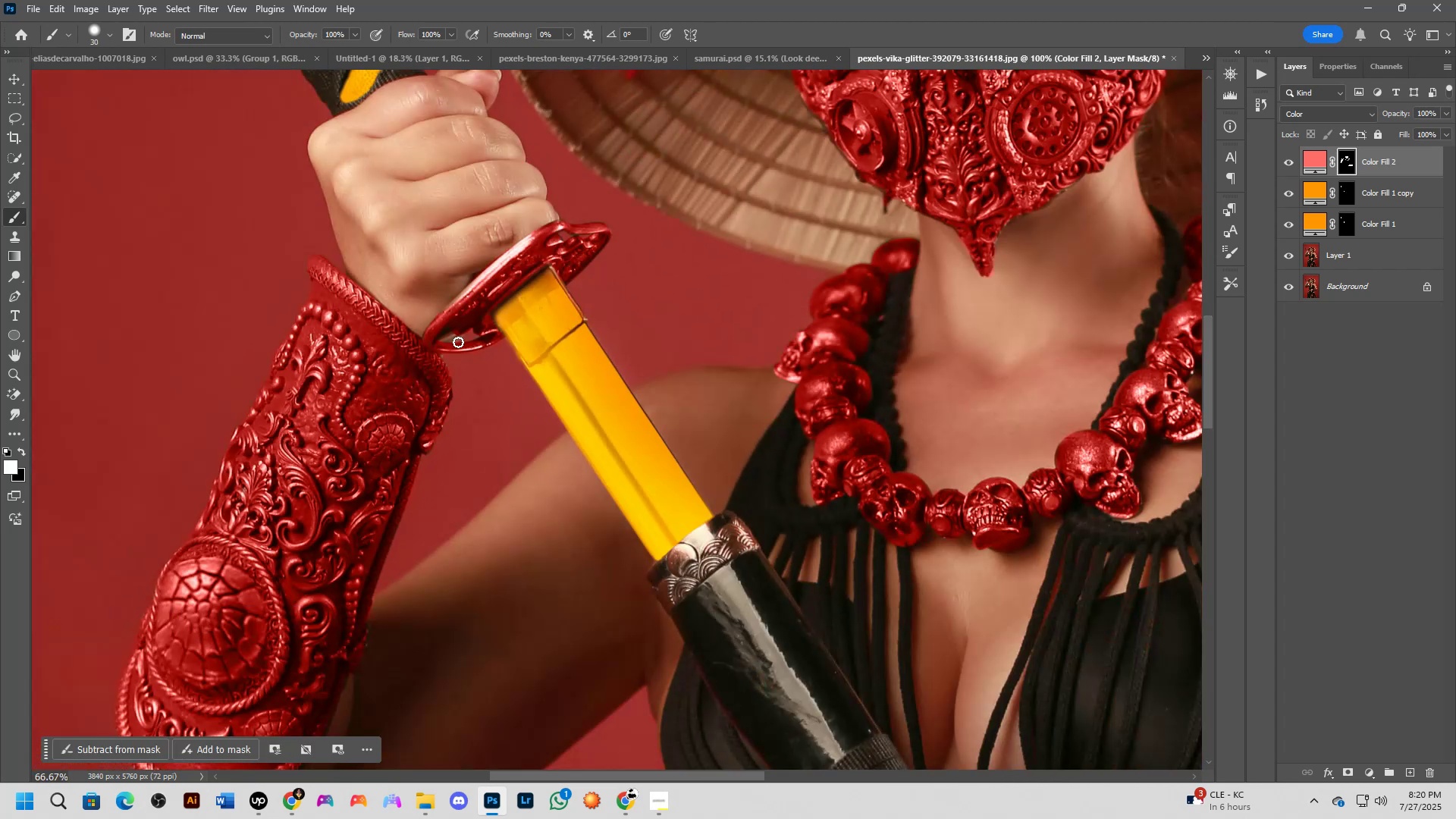 
key(Shift+ShiftLeft)
 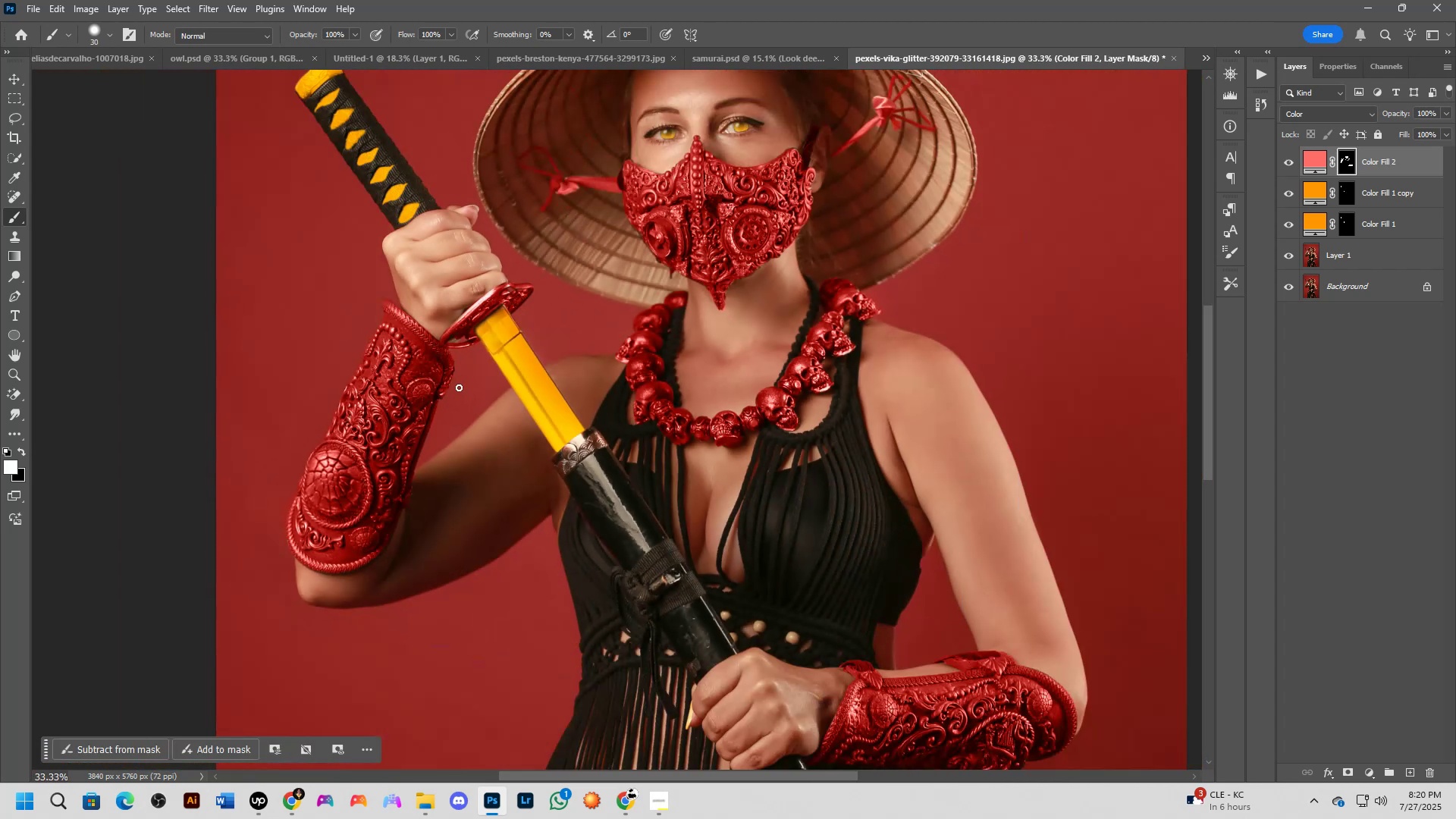 
hold_key(key=Space, duration=0.48)
 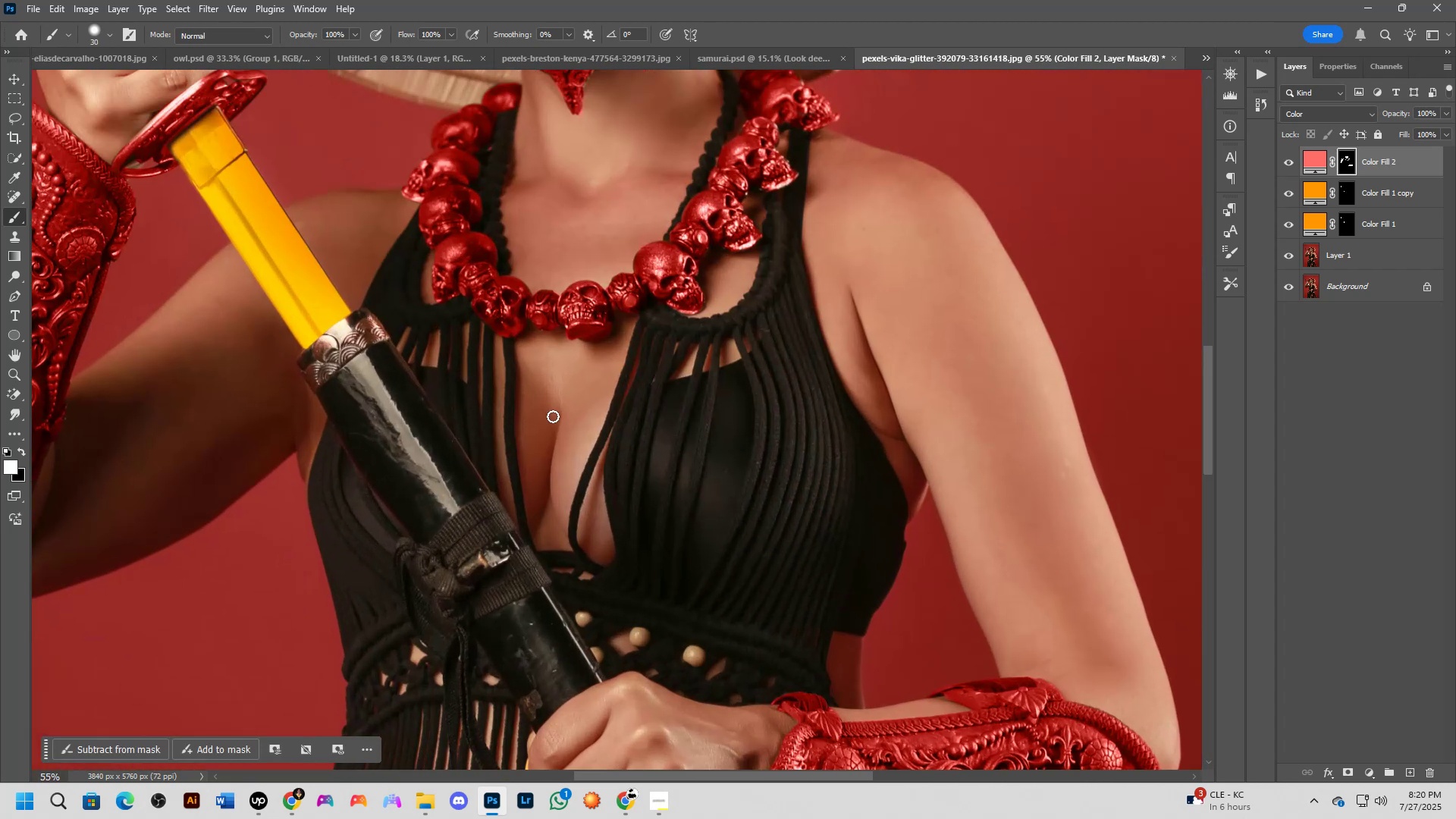 
left_click_drag(start_coordinate=[468, 445], to_coordinate=[309, 359])
 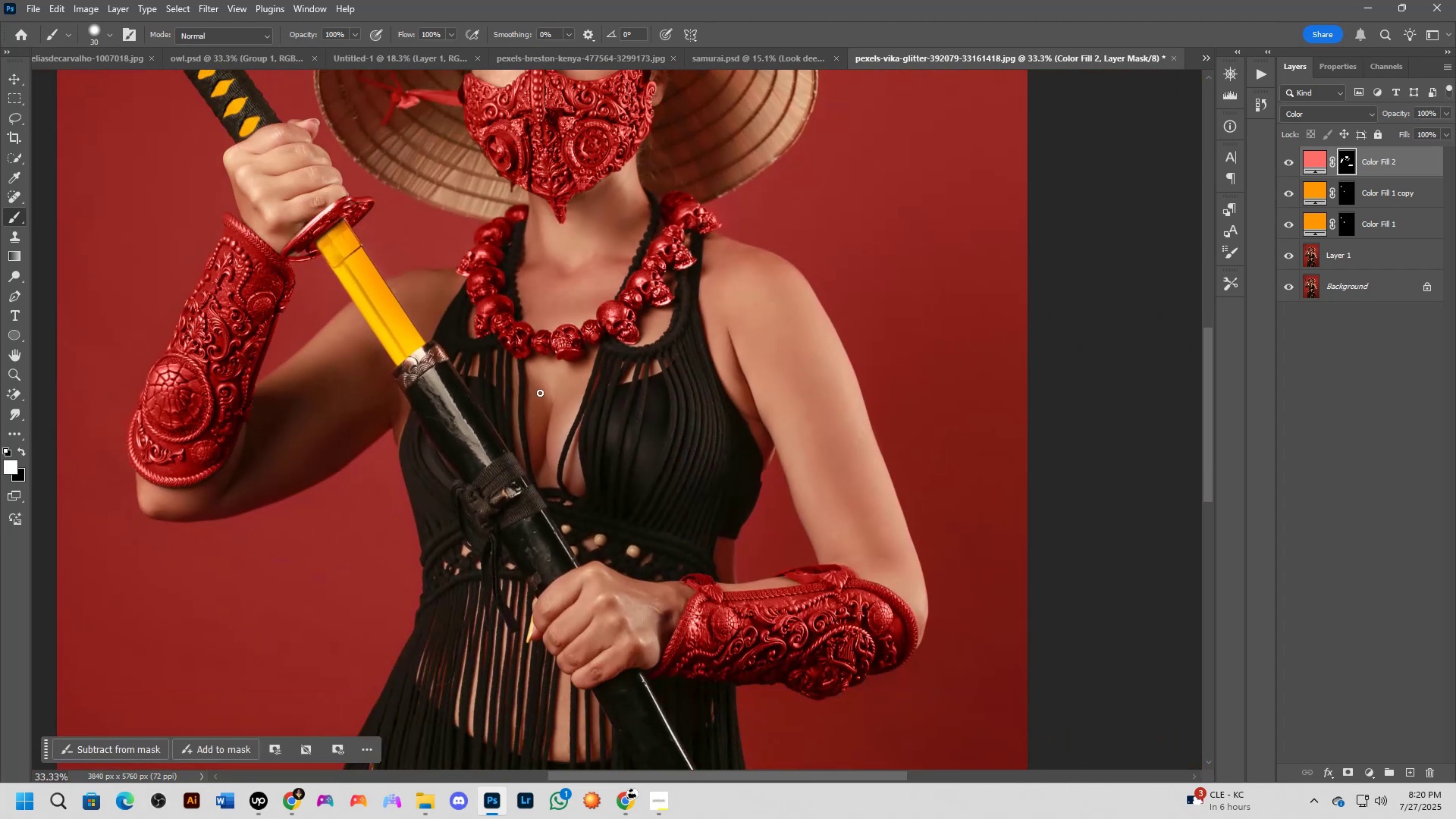 
key(Shift+ShiftLeft)
 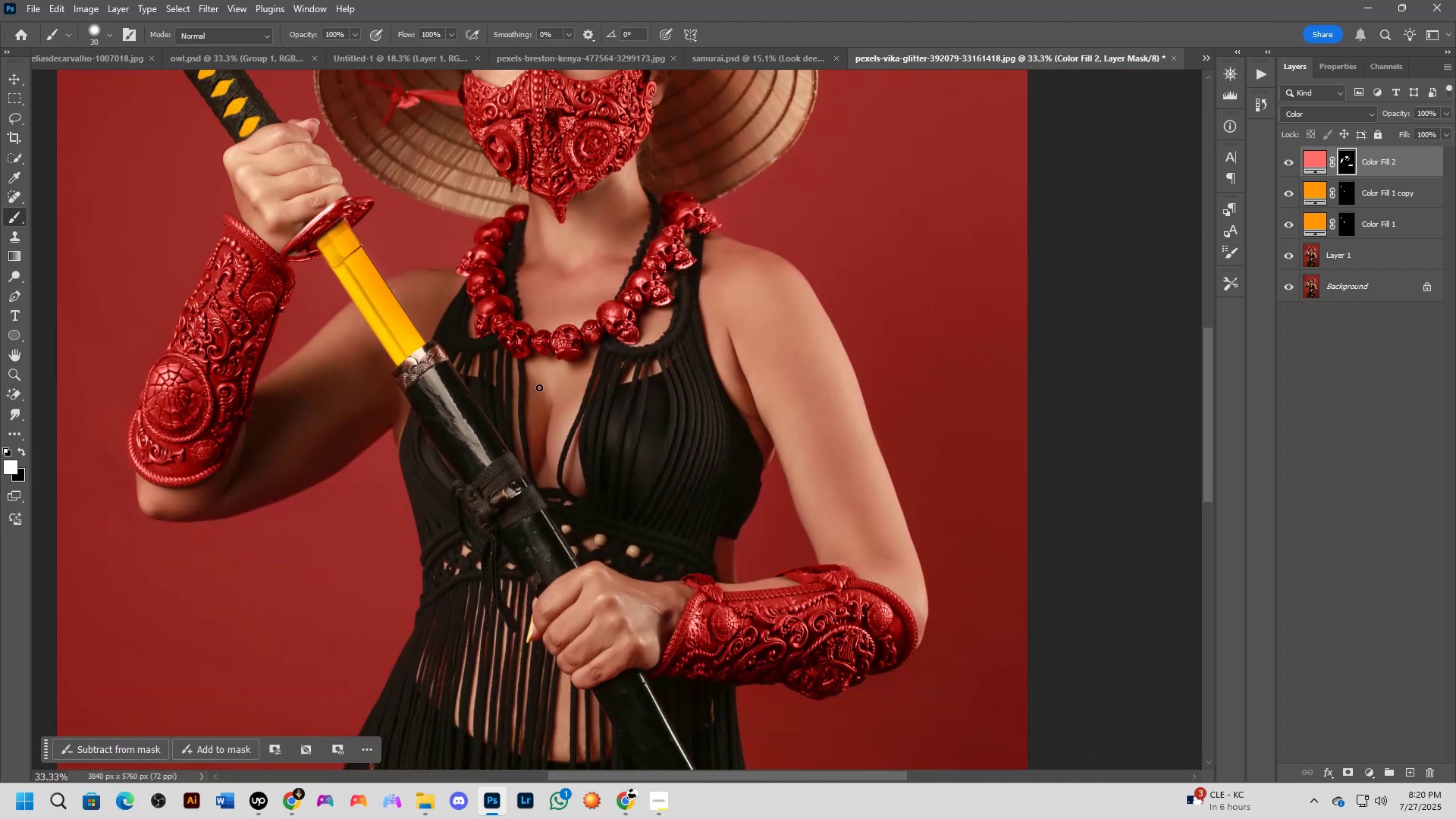 
scroll: coordinate [541, 428], scroll_direction: down, amount: 3.0
 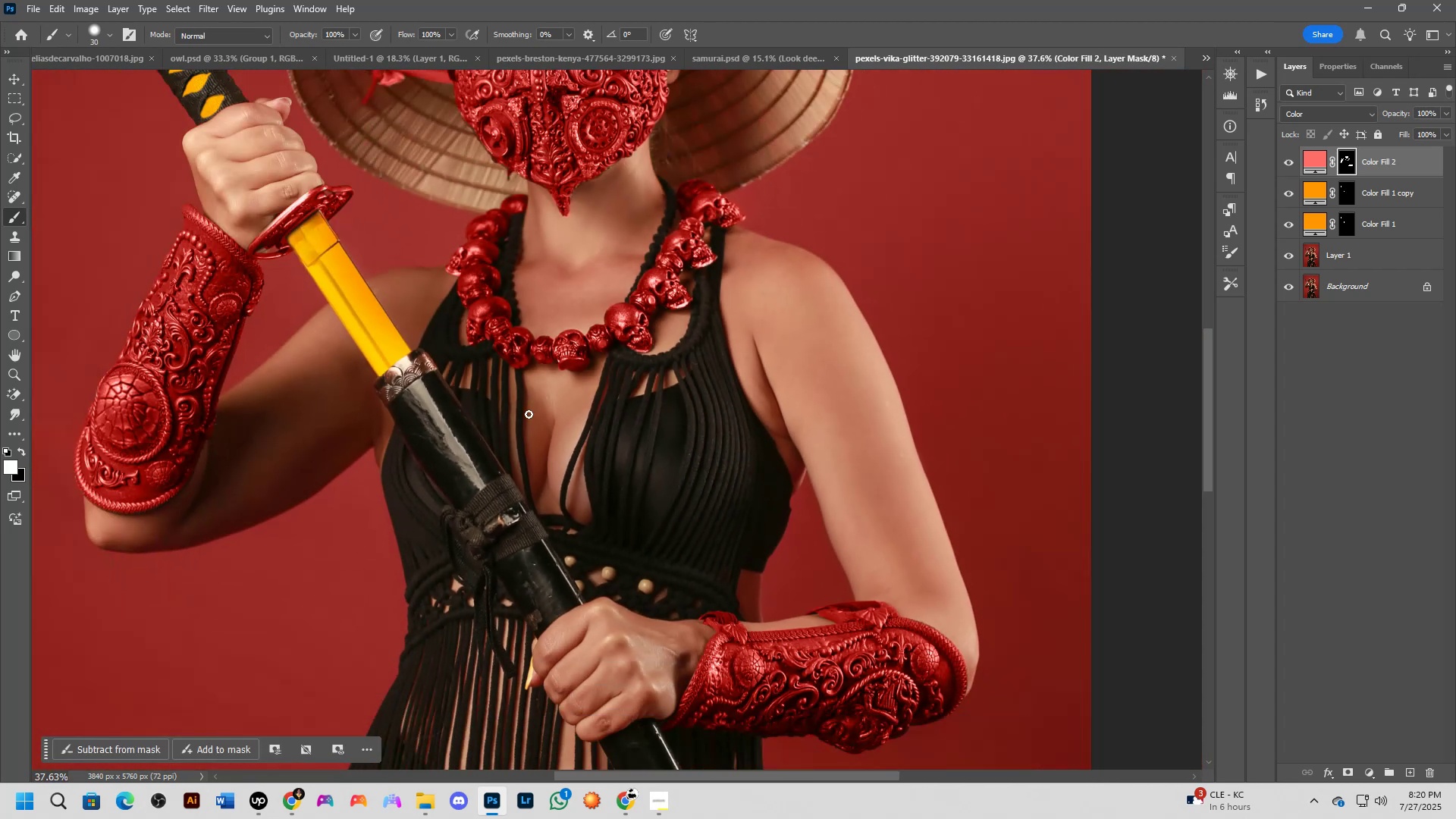 
key(Shift+ShiftLeft)
 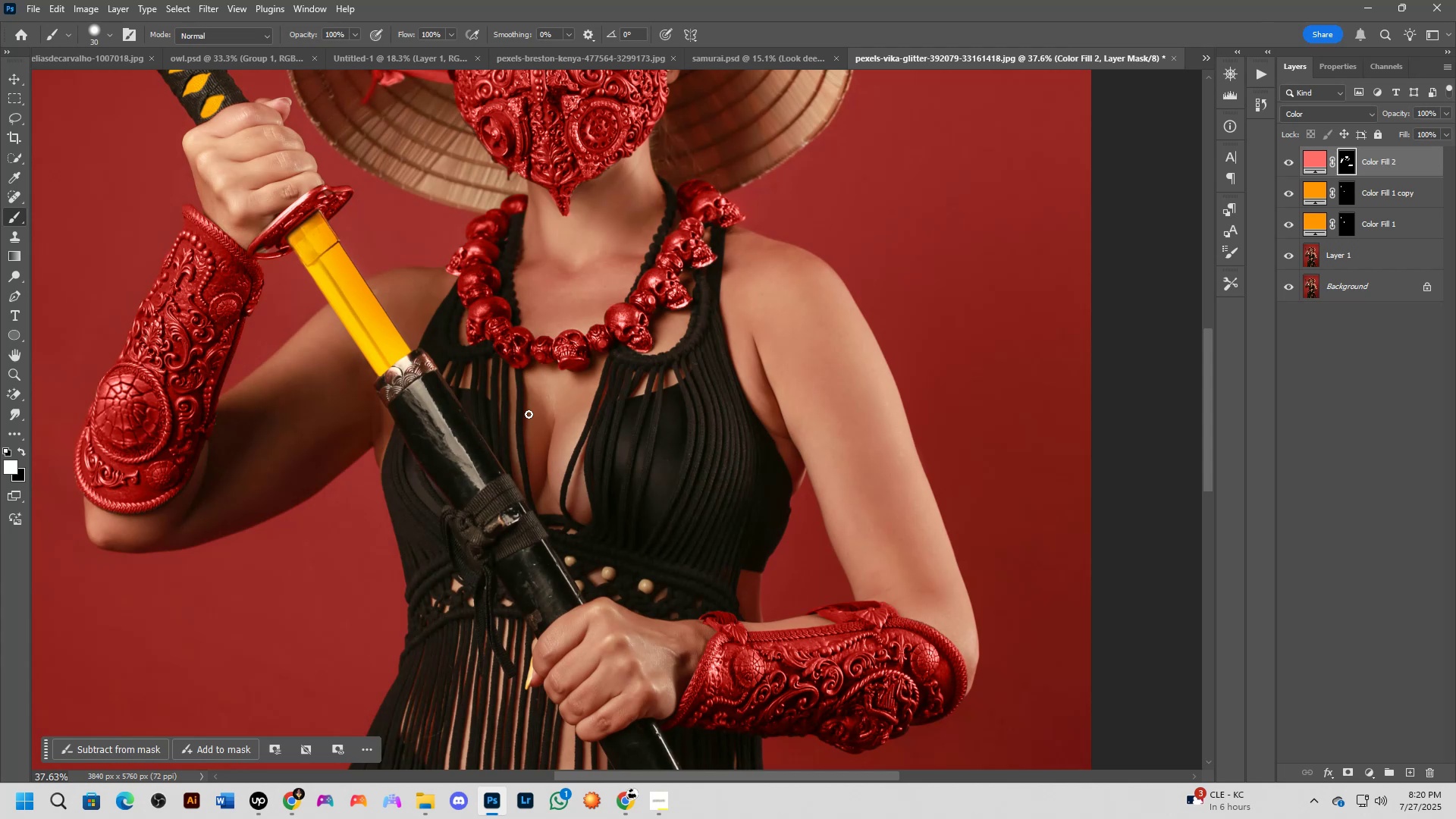 
wait(7.32)
 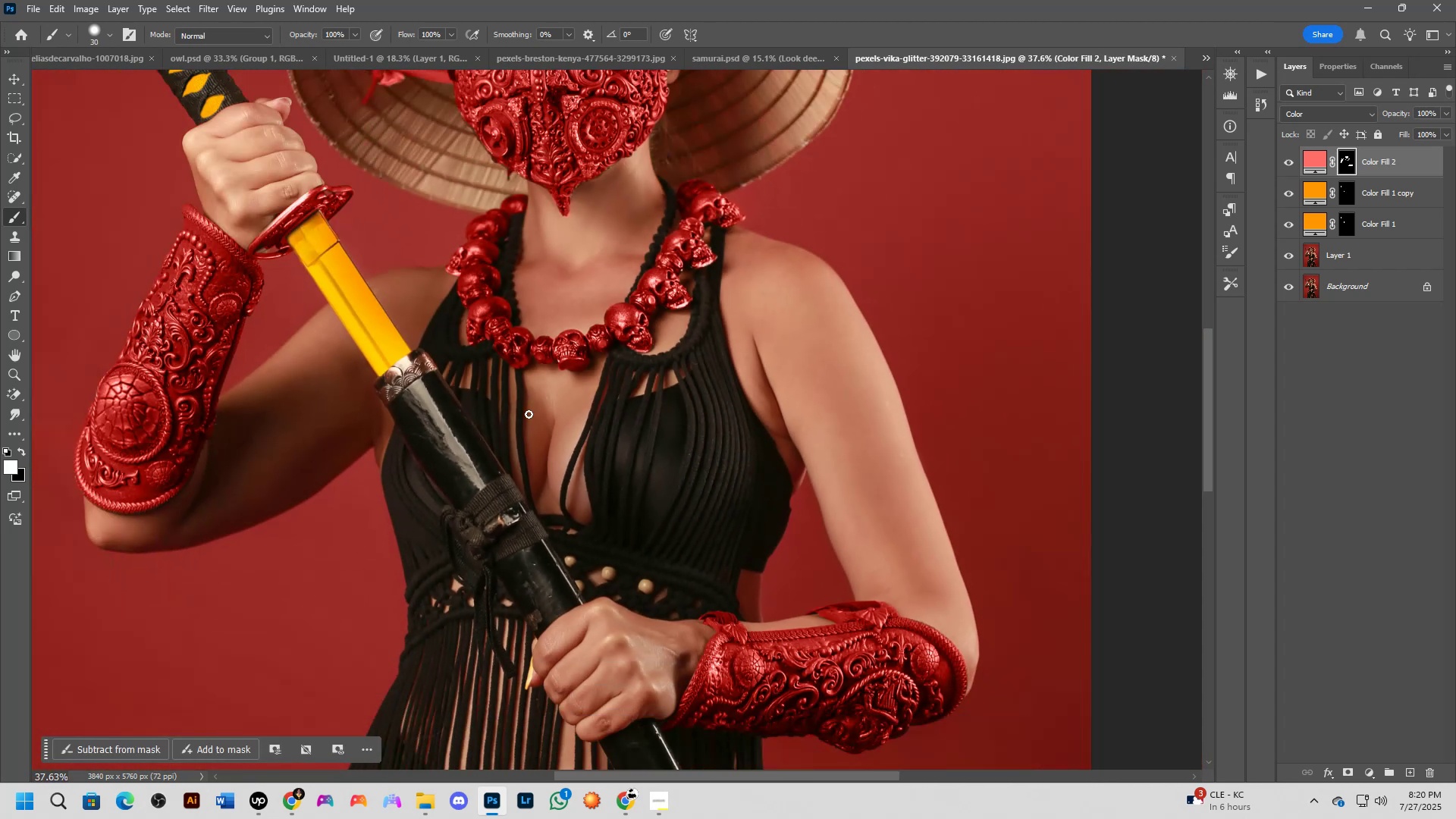 
scroll: coordinate [514, 401], scroll_direction: down, amount: 4.0
 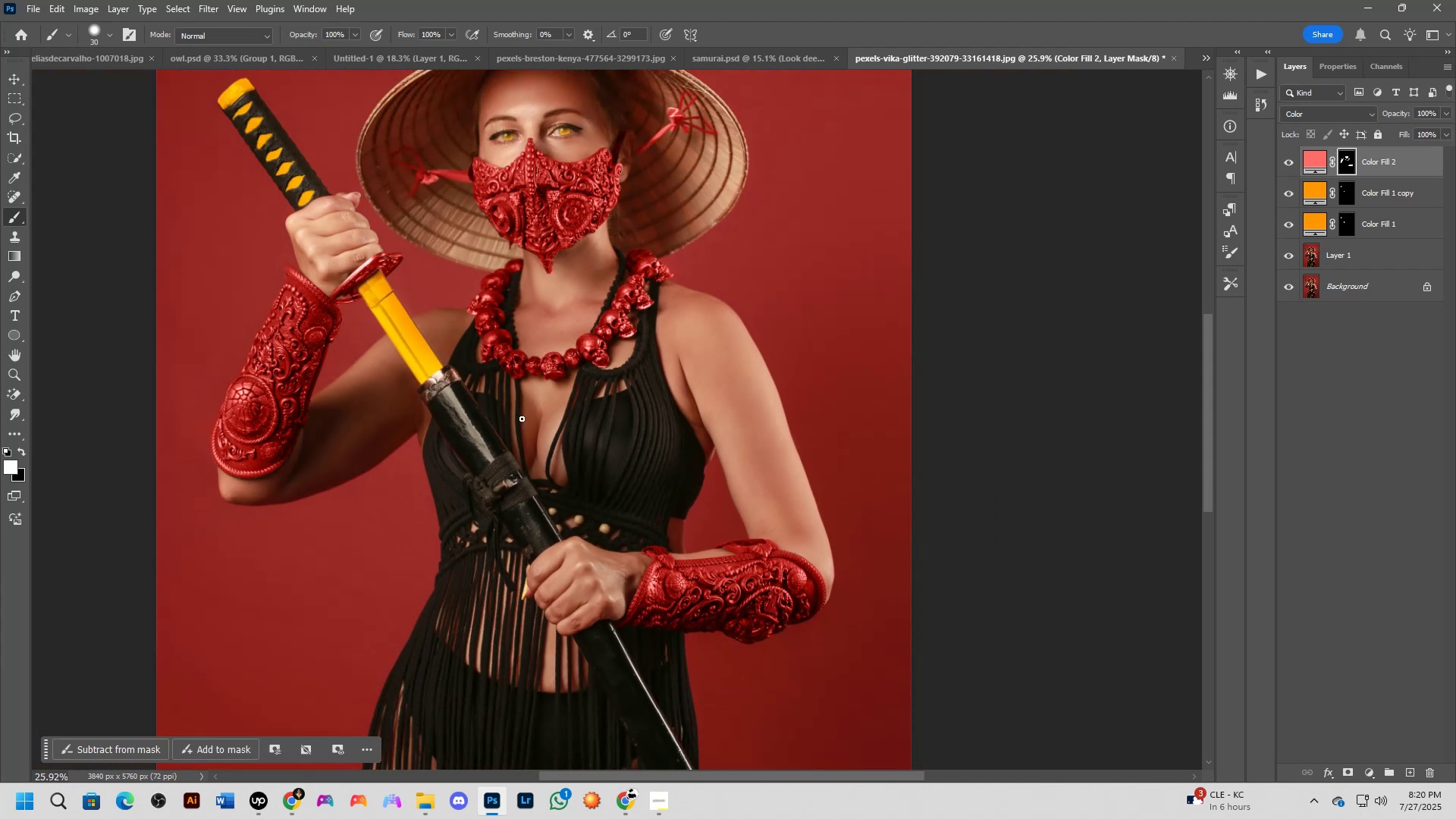 
hold_key(key=Space, duration=0.44)
 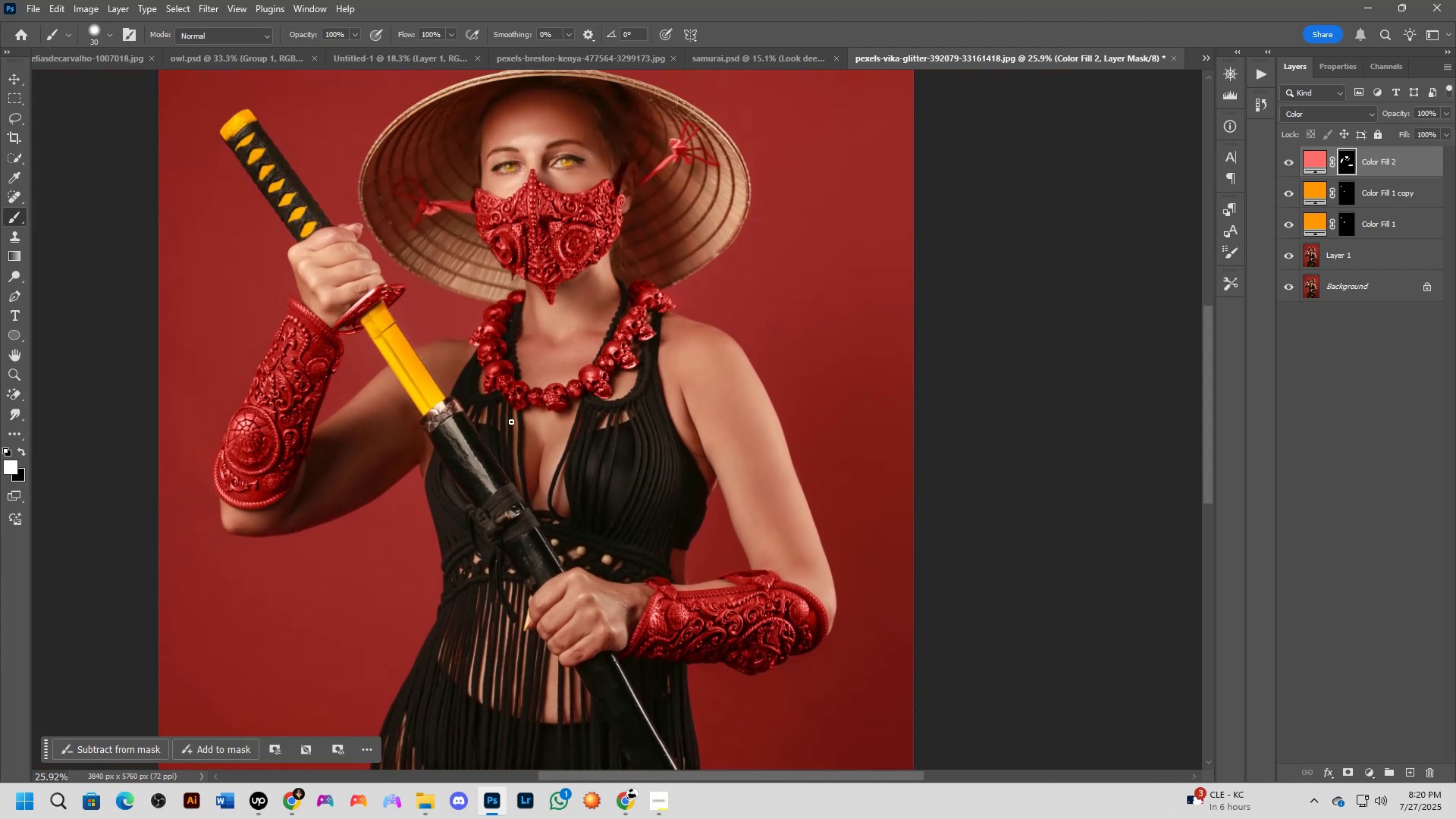 
left_click_drag(start_coordinate=[522, 419], to_coordinate=[525, 450])
 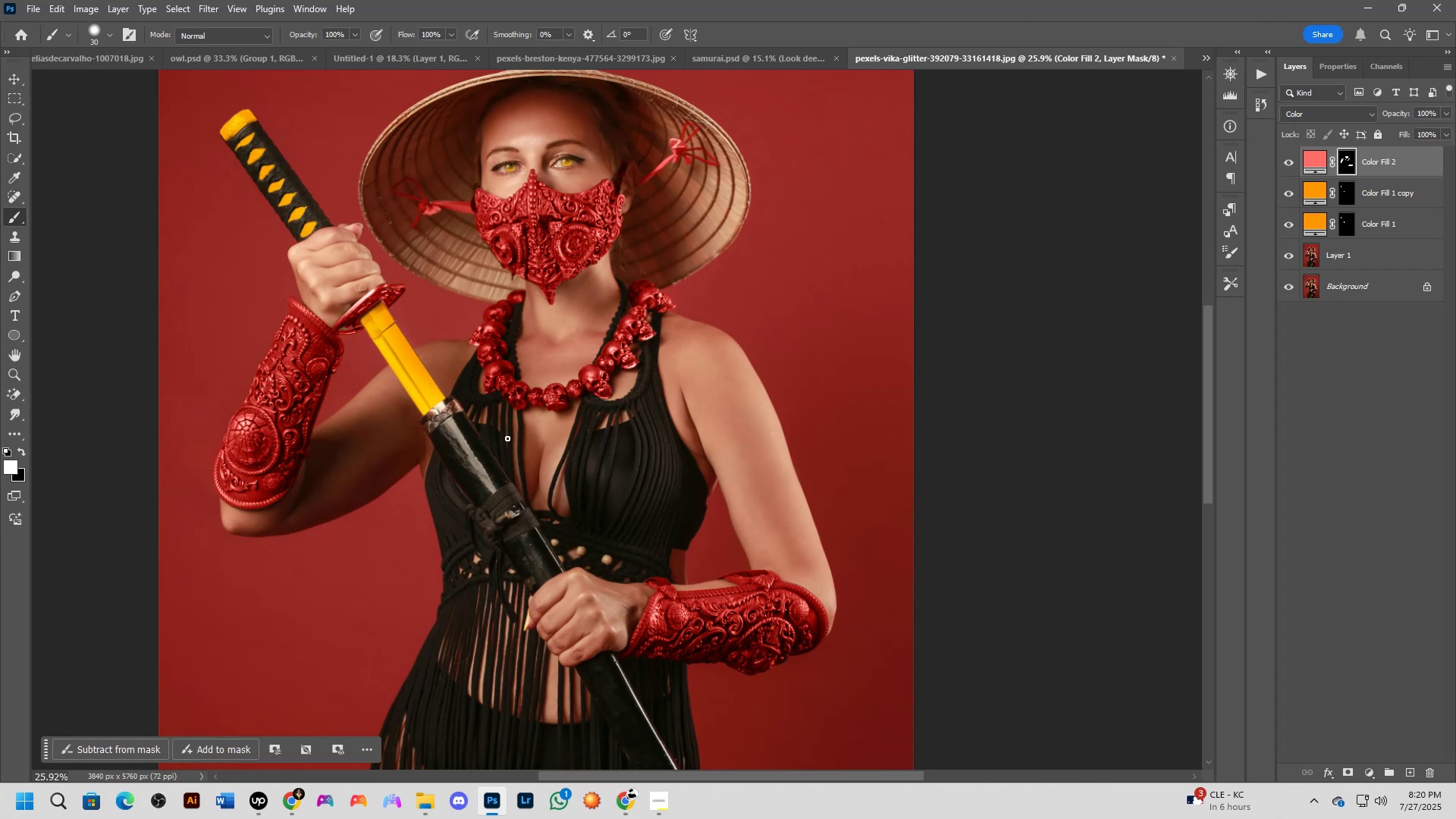 
wait(13.31)
 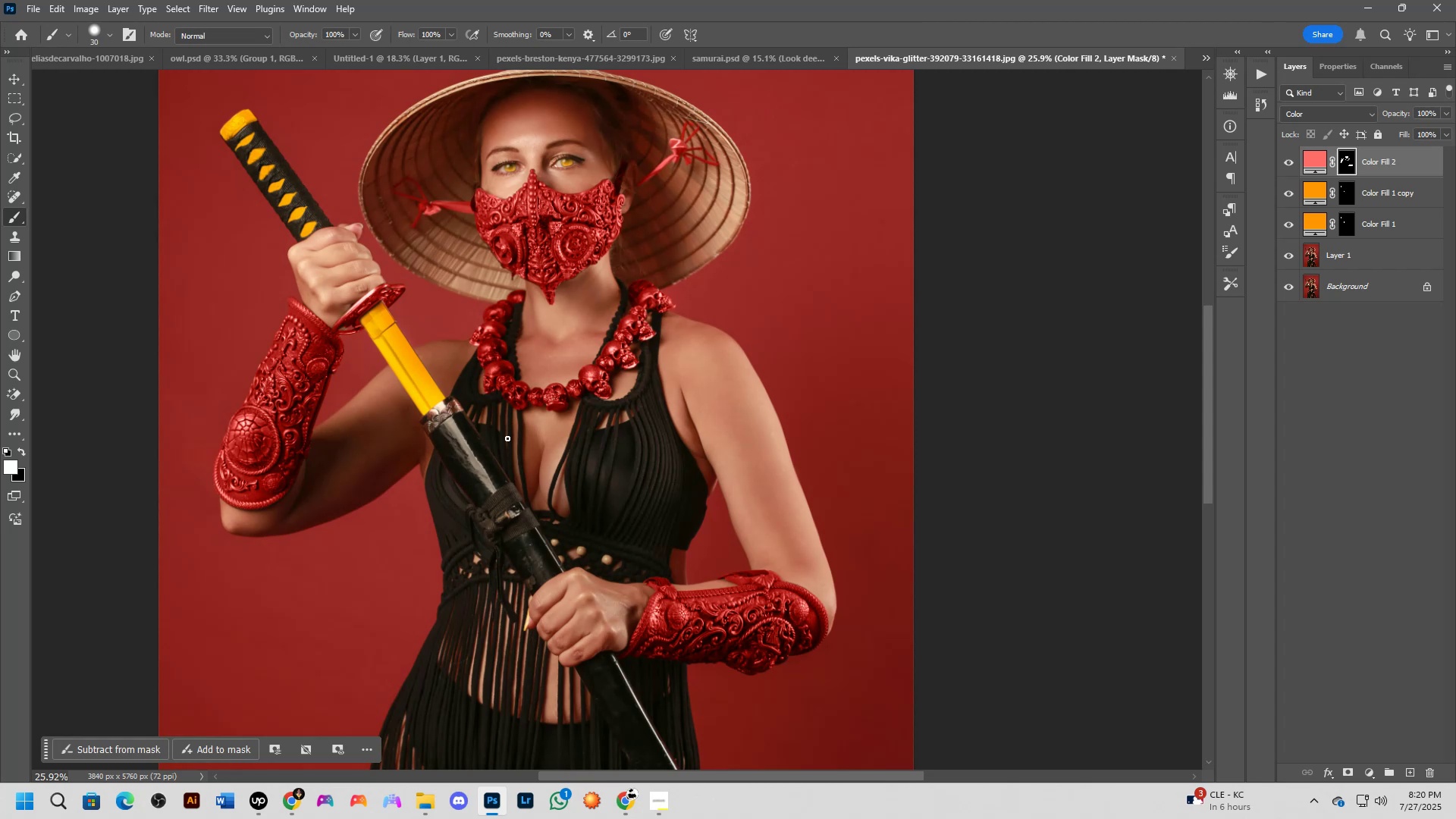 
scroll: coordinate [406, 397], scroll_direction: up, amount: 10.0
 